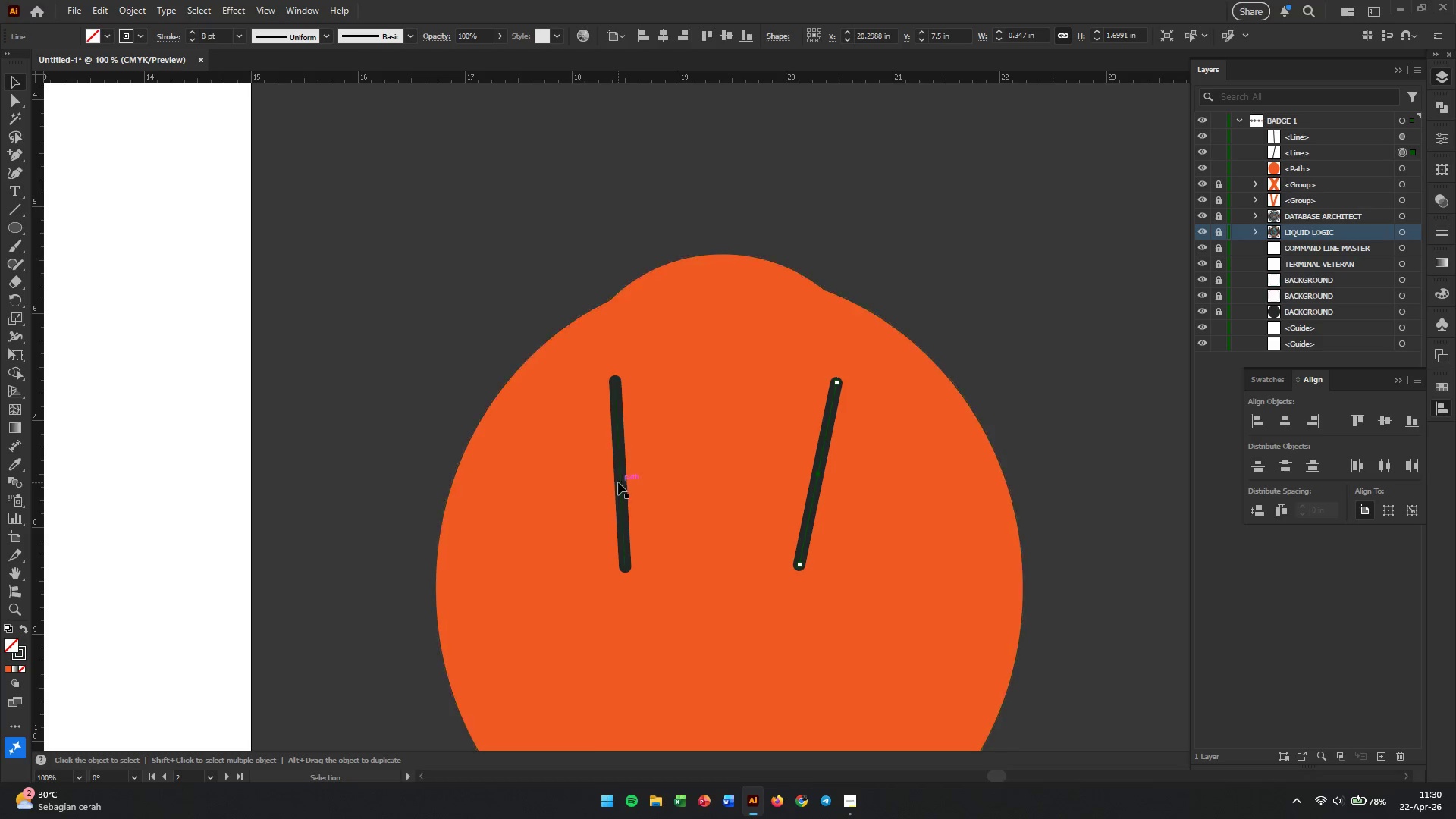 
left_click([618, 482])
 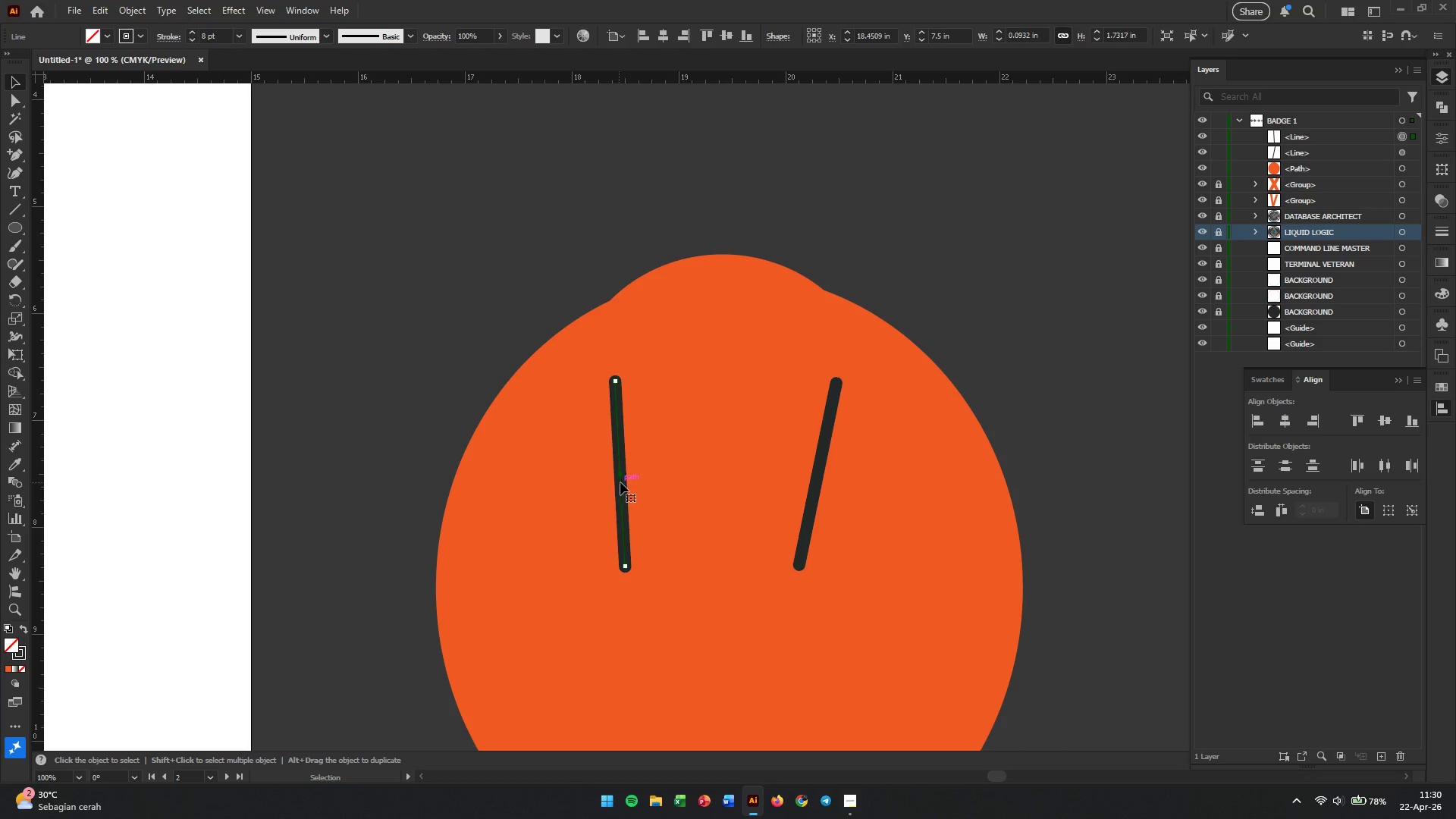 
key(Backspace)
 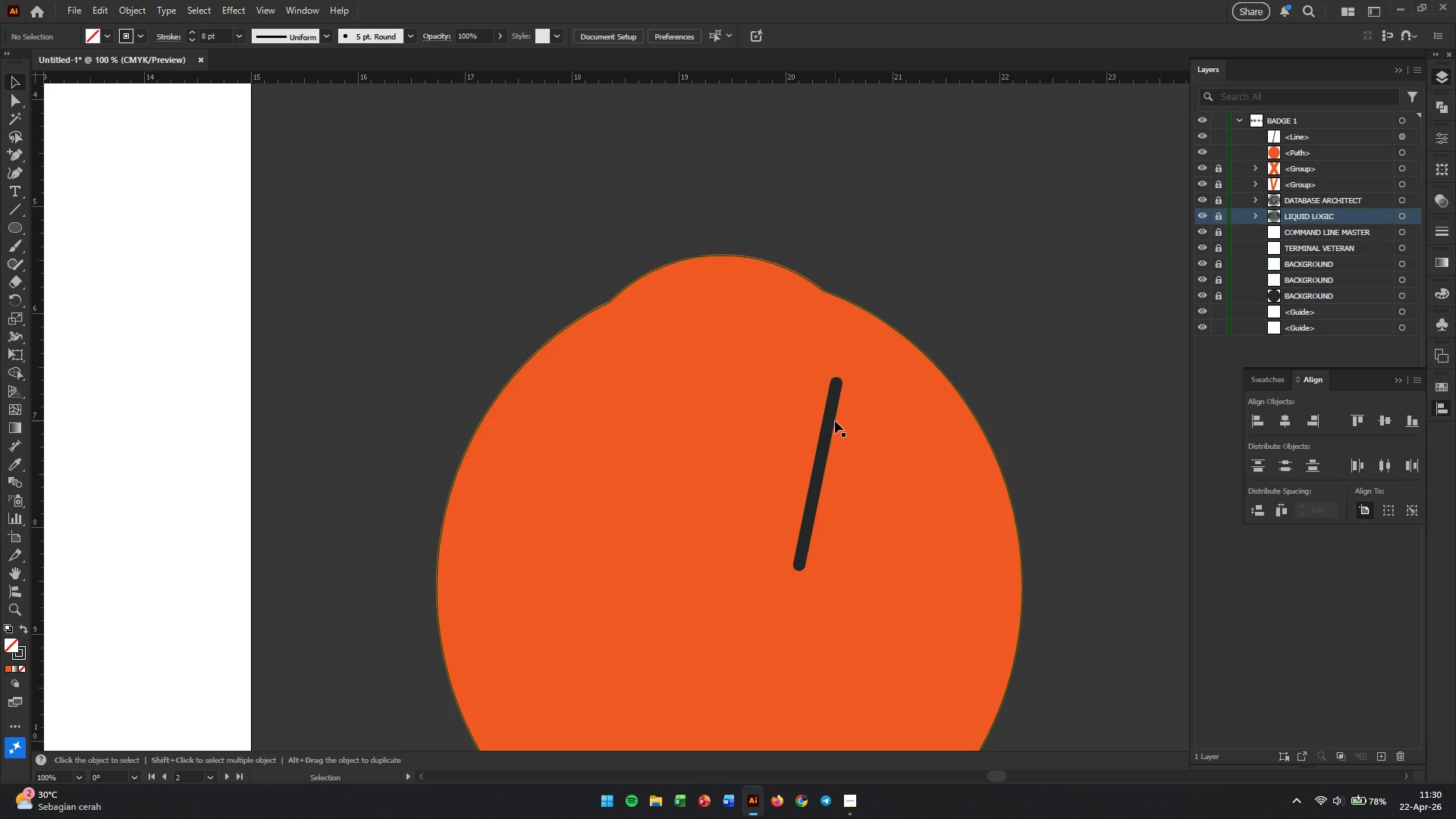 
left_click([830, 421])
 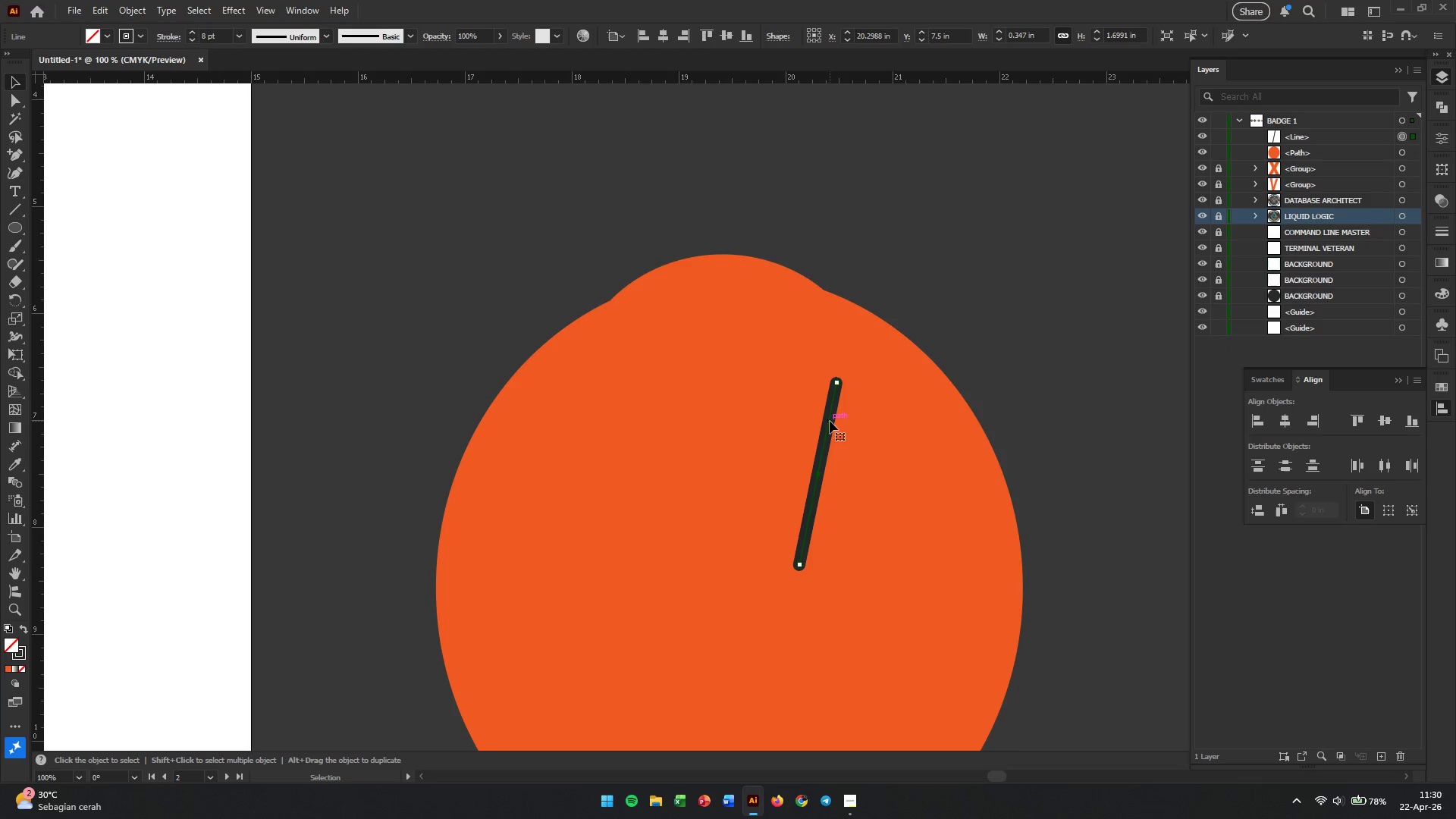 
left_click_drag(start_coordinate=[830, 421], to_coordinate=[814, 331])
 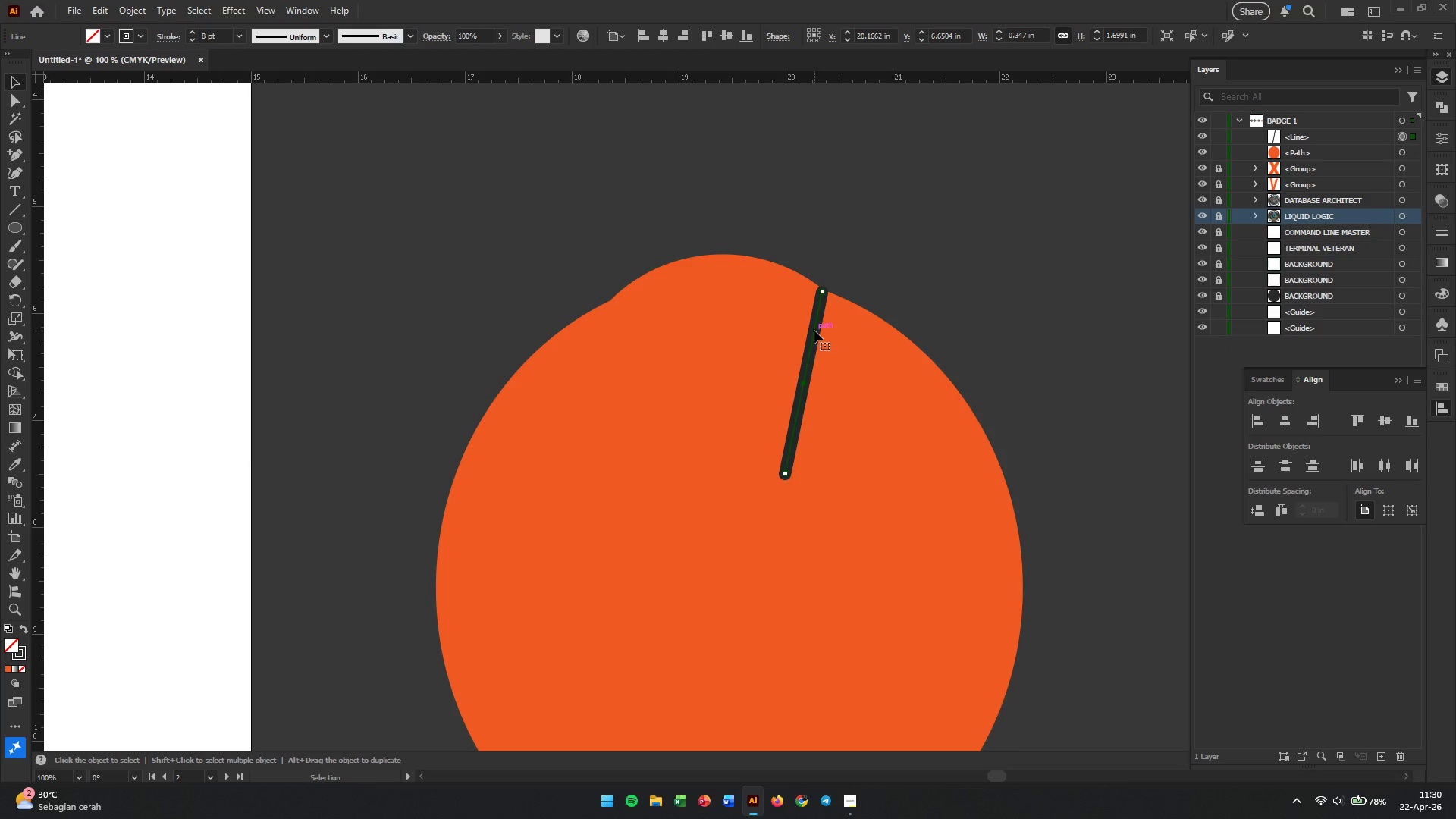 
right_click([814, 331])
 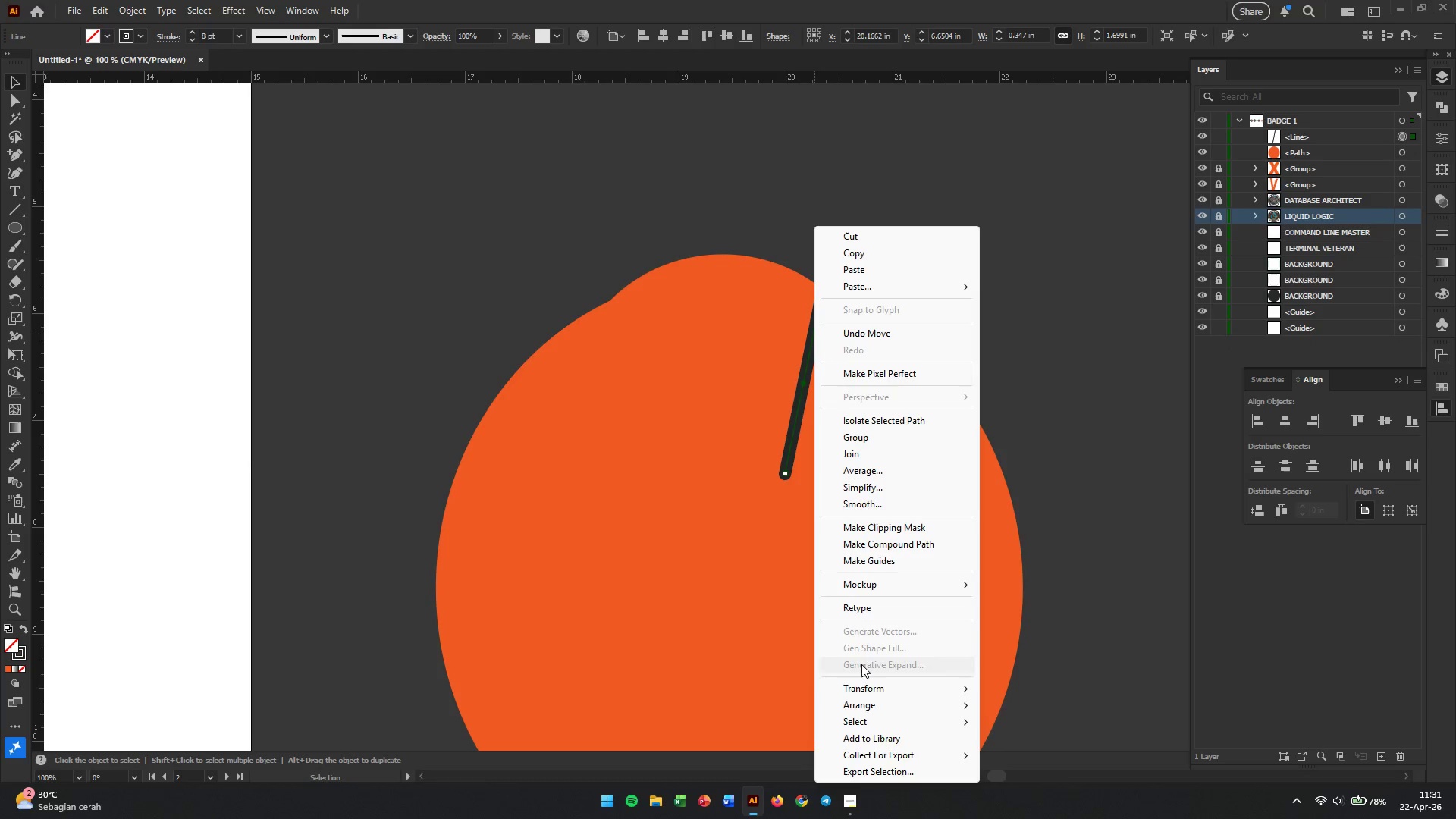 
left_click([870, 686])
 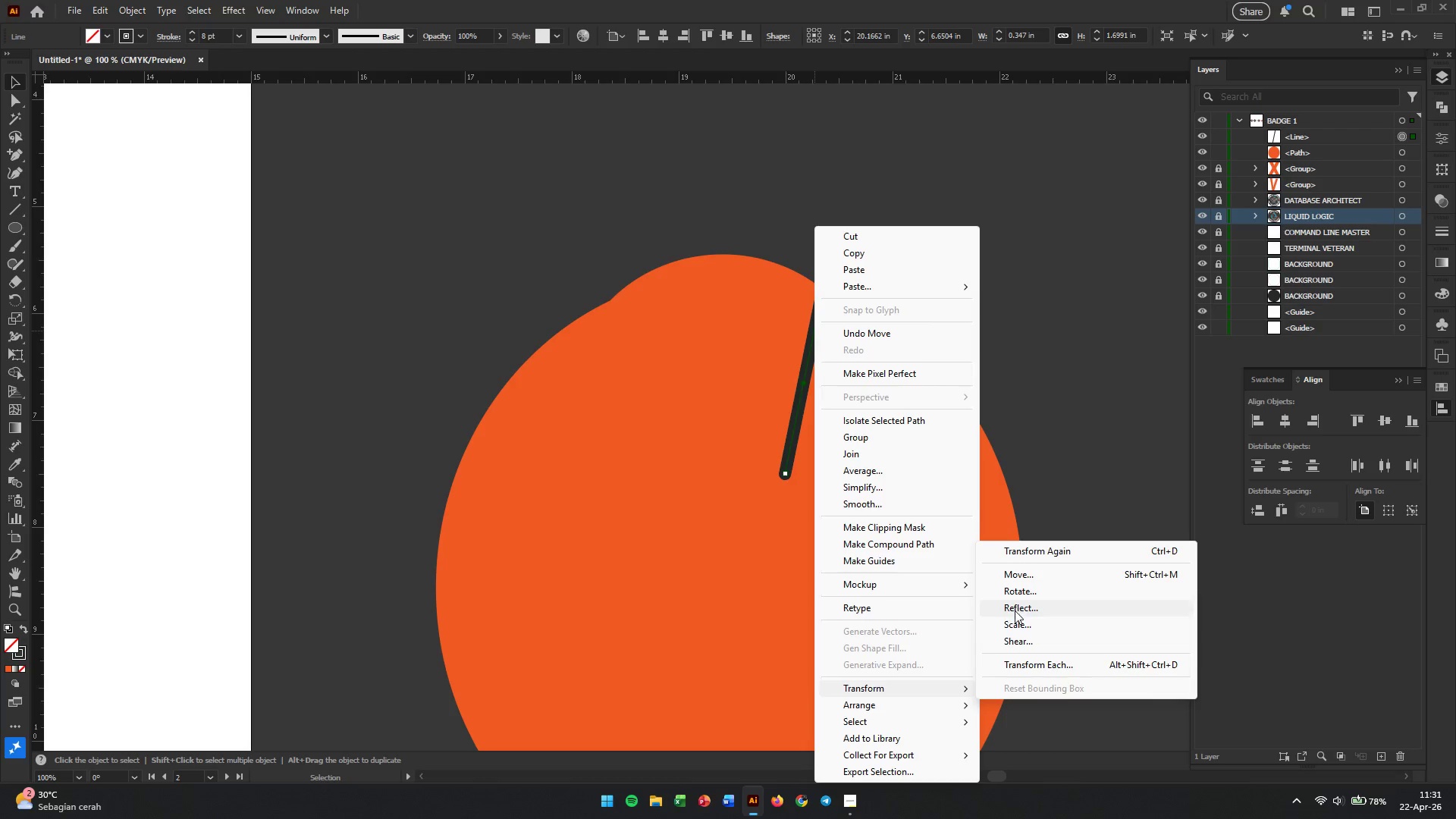 
left_click([1015, 610])
 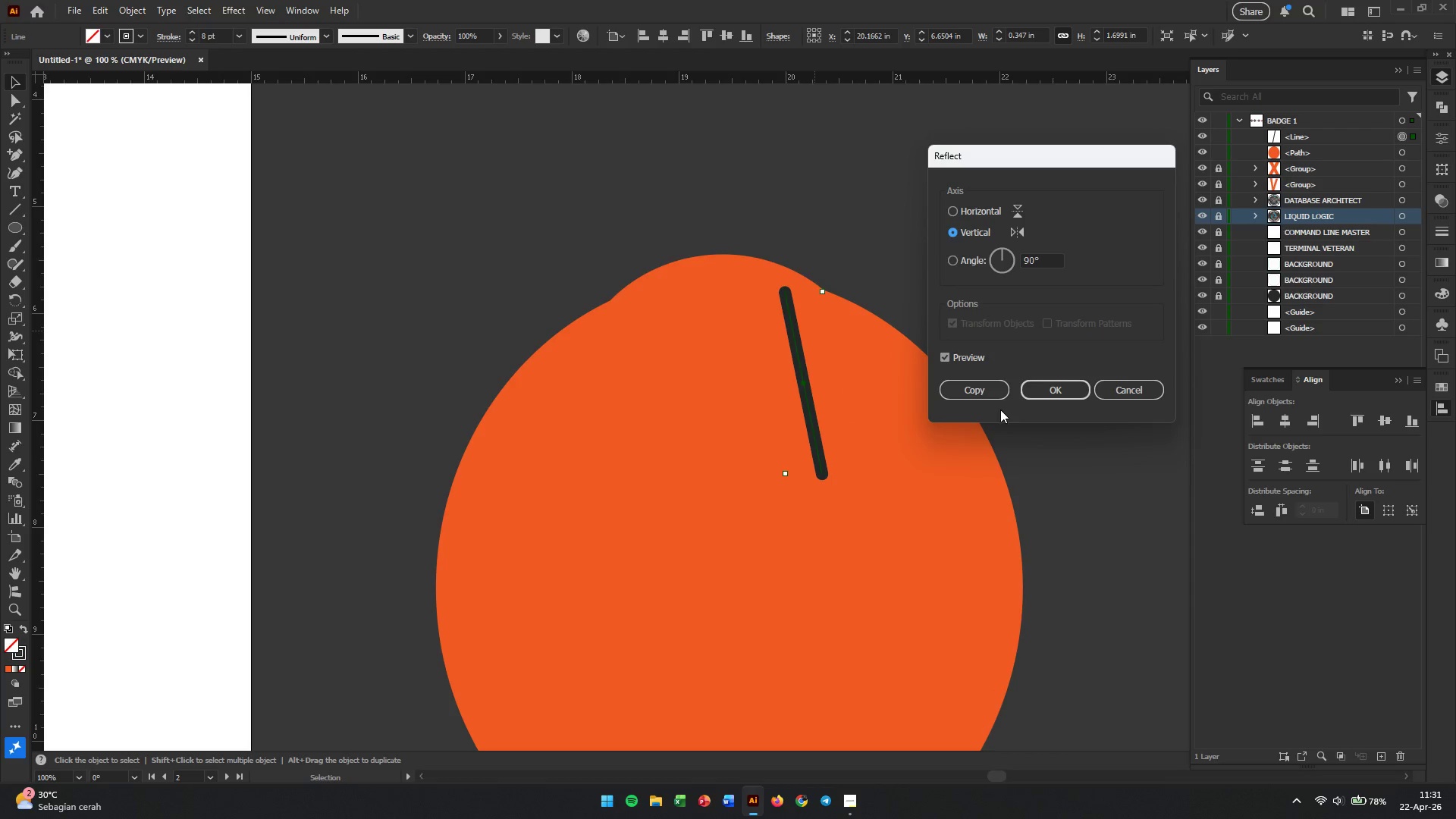 
left_click([986, 386])
 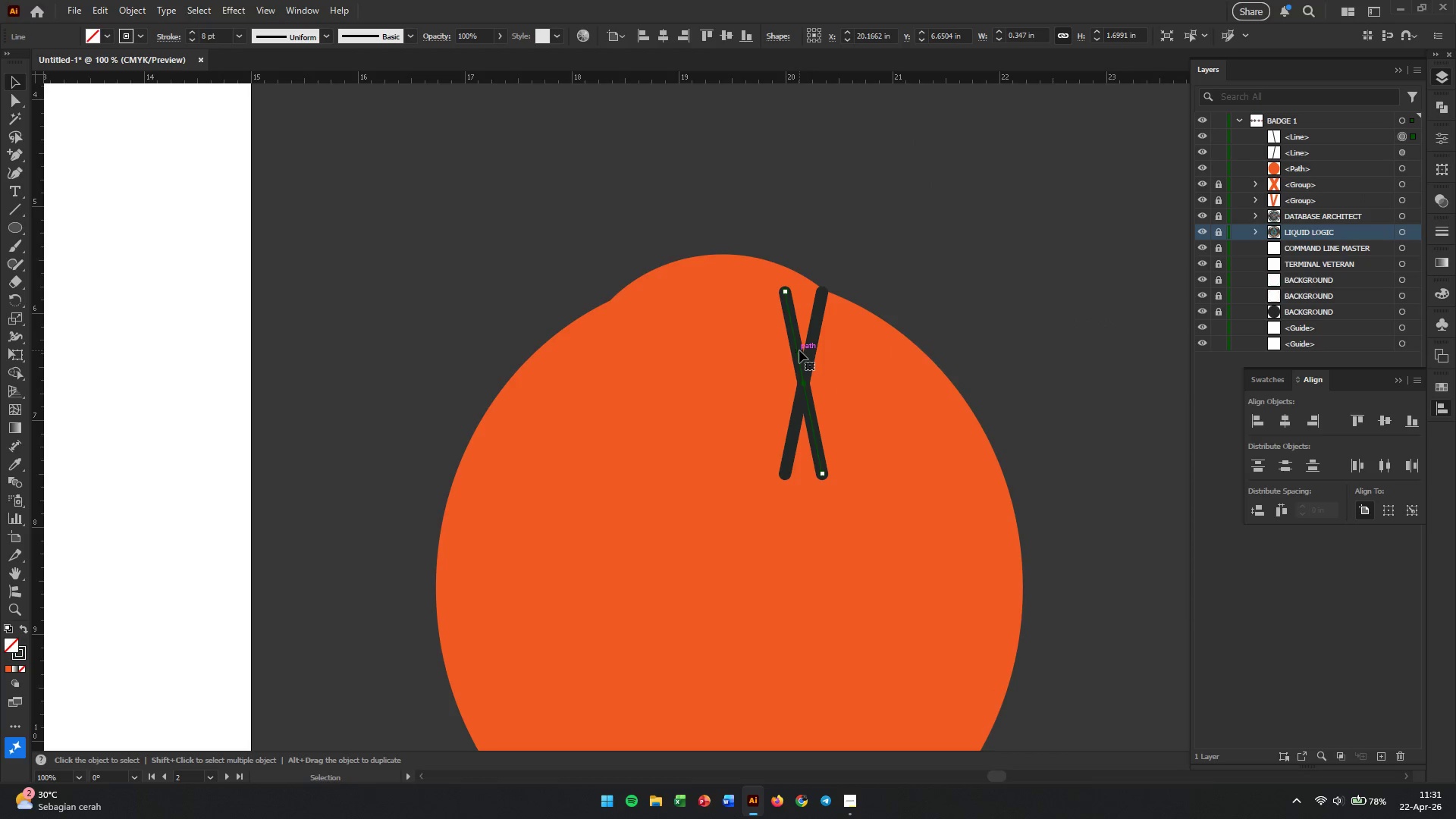 
hold_key(key=ShiftLeft, duration=0.97)
left_click([821, 320])
 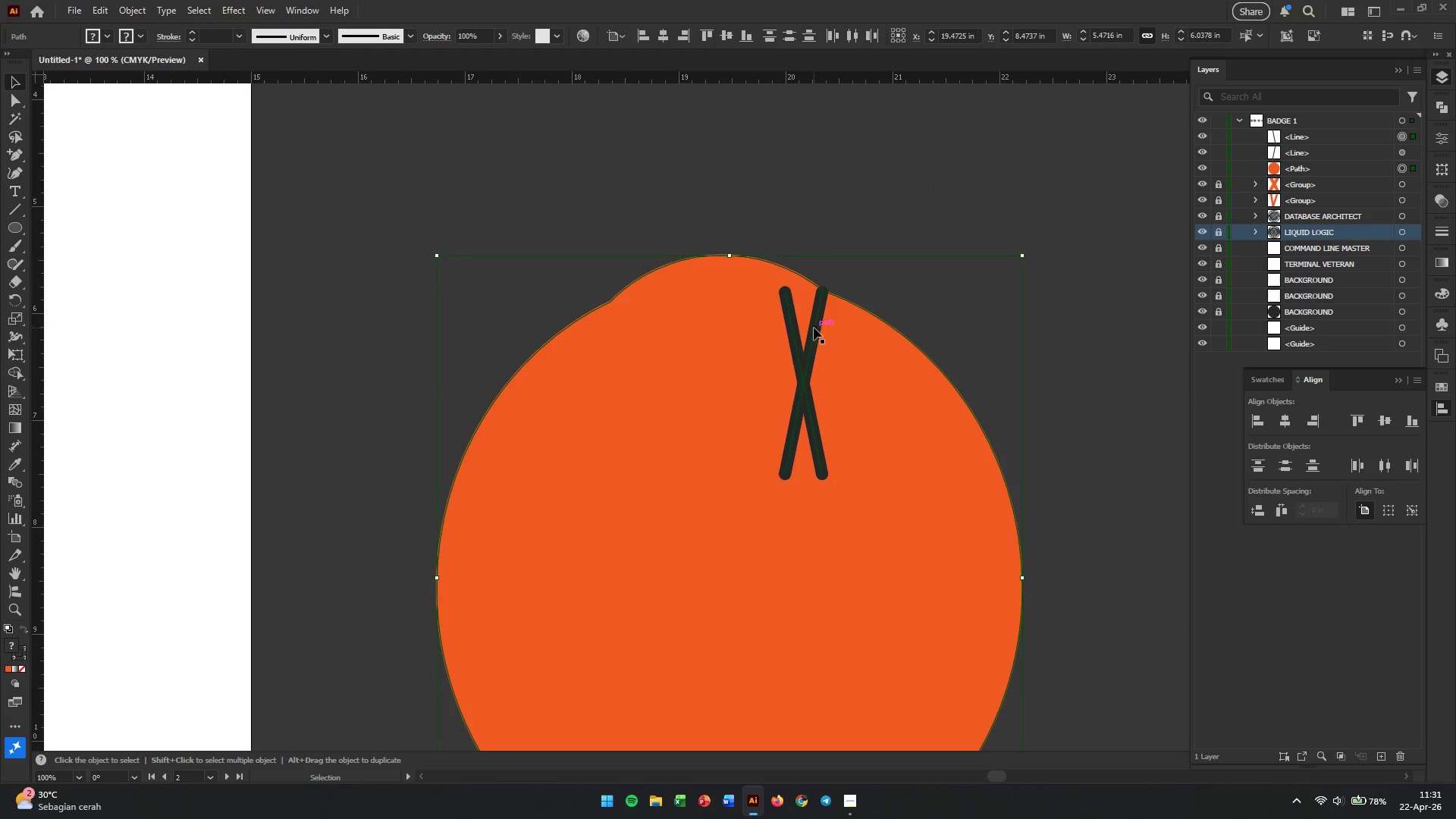 
left_click_drag(start_coordinate=[814, 328], to_coordinate=[795, 328])
 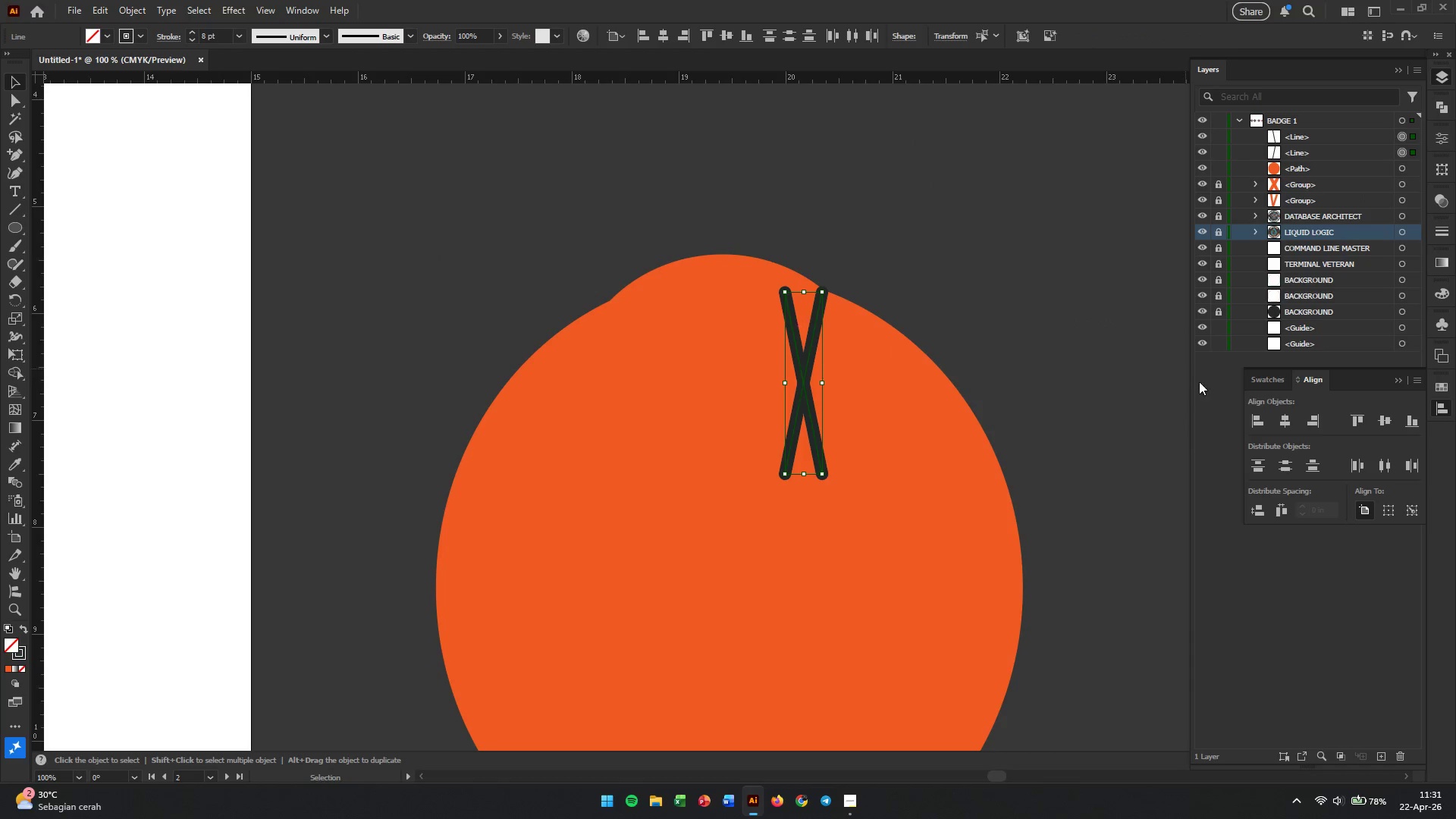 
hold_key(key=ShiftLeft, duration=0.78)
left_click([795, 328])
 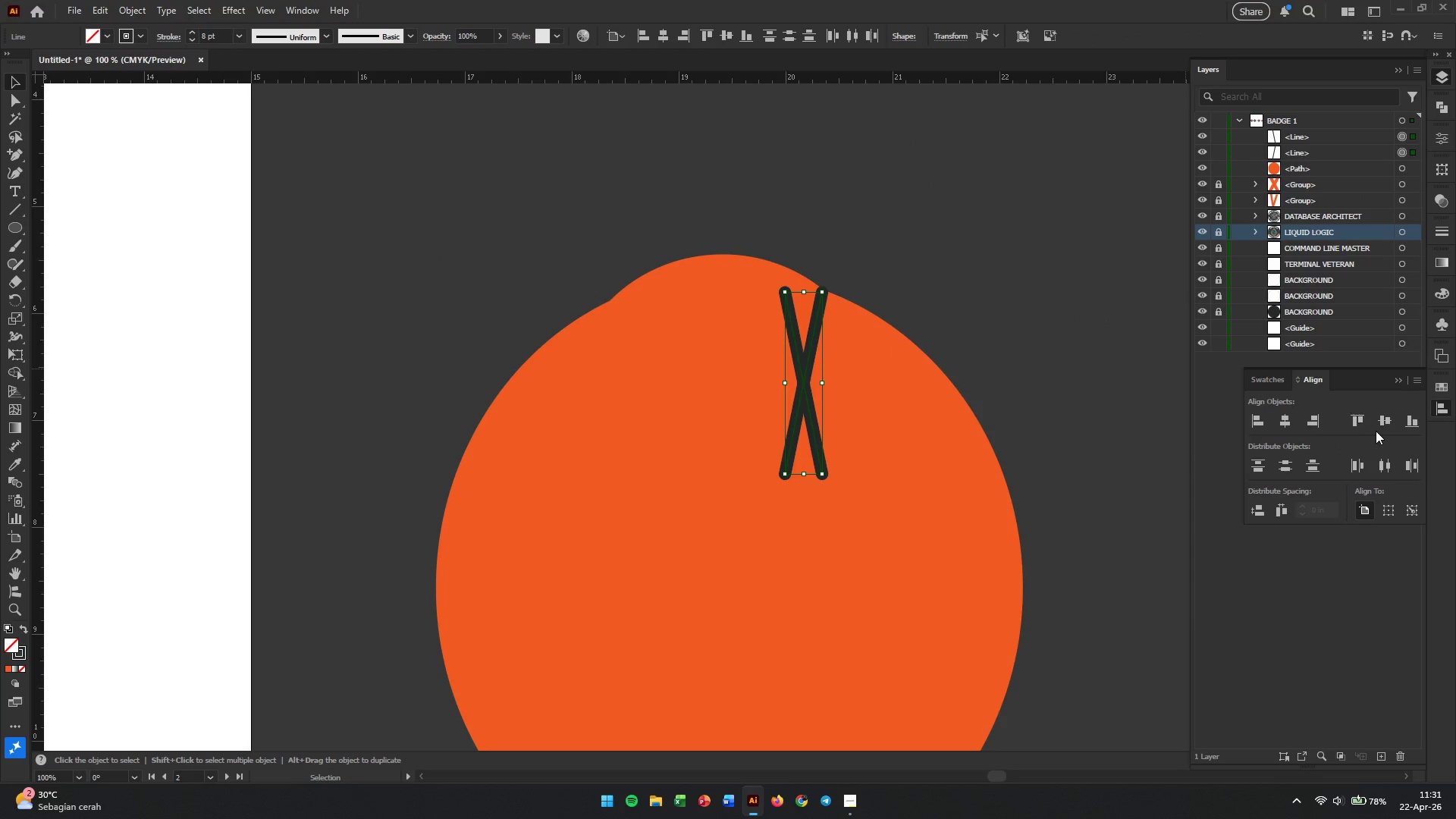 
left_click([1384, 428])
 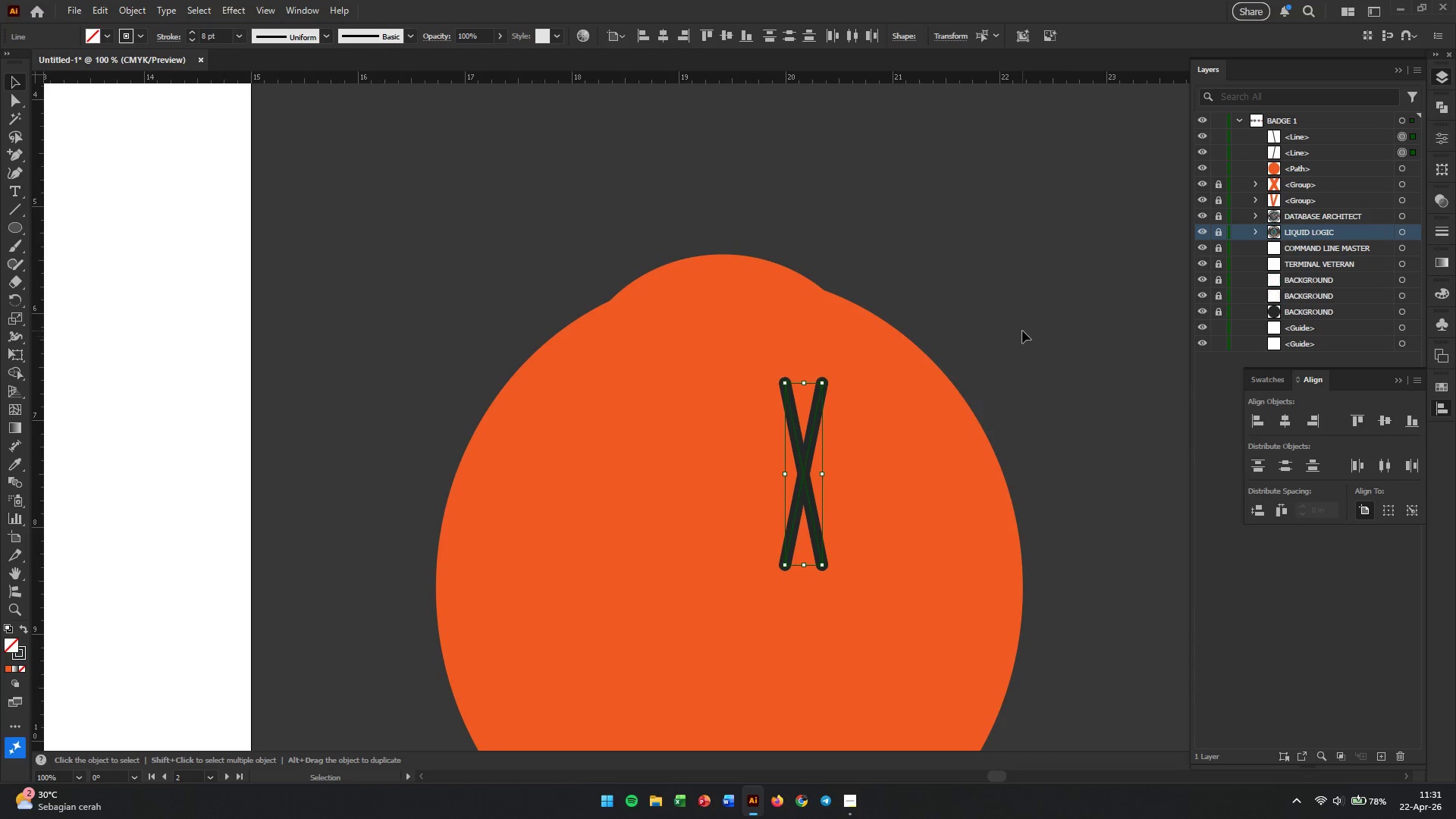 
left_click([1022, 331])
 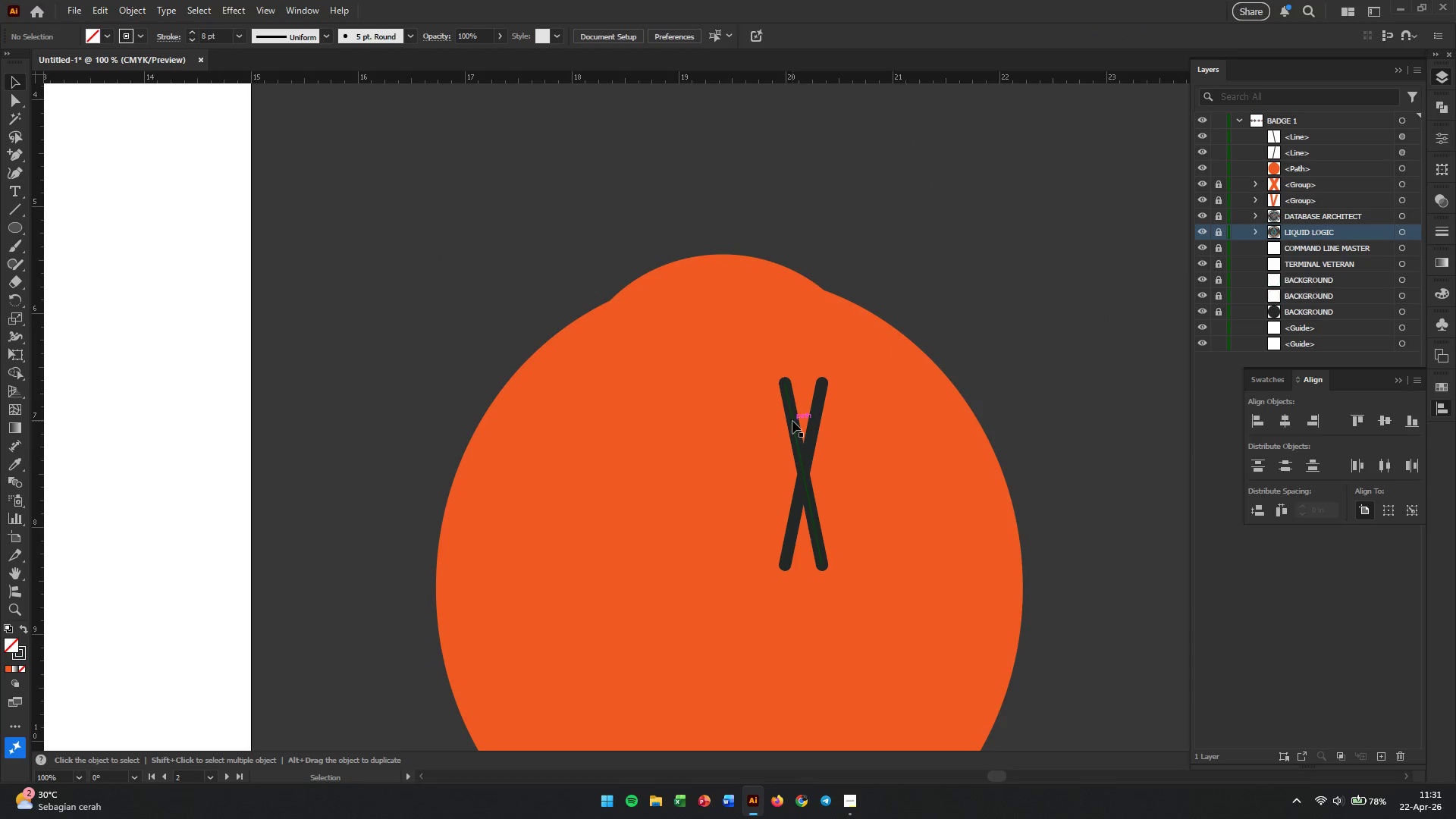 
left_click_drag(start_coordinate=[792, 421], to_coordinate=[619, 338])
 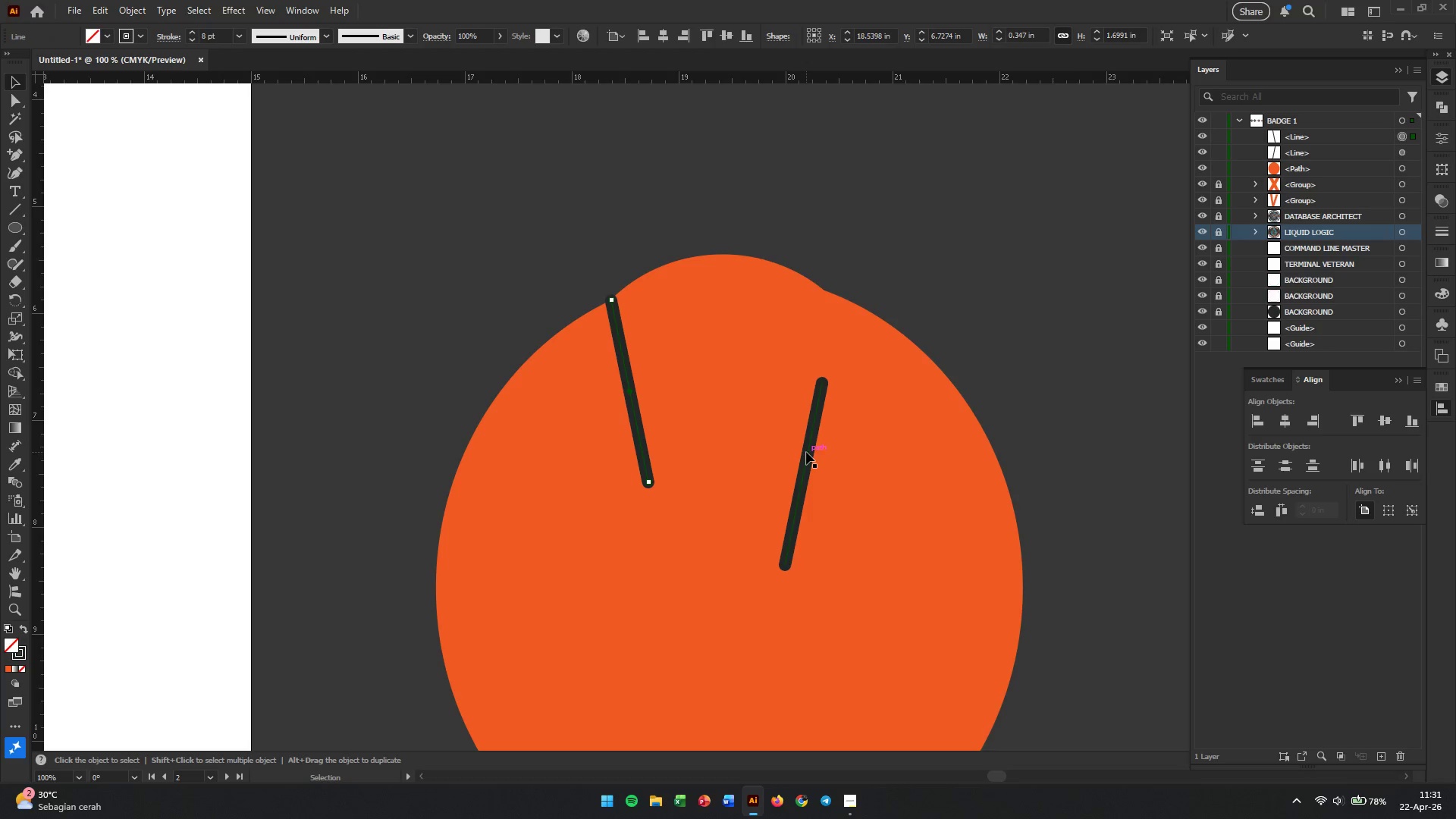 
left_click_drag(start_coordinate=[806, 452], to_coordinate=[807, 364])
 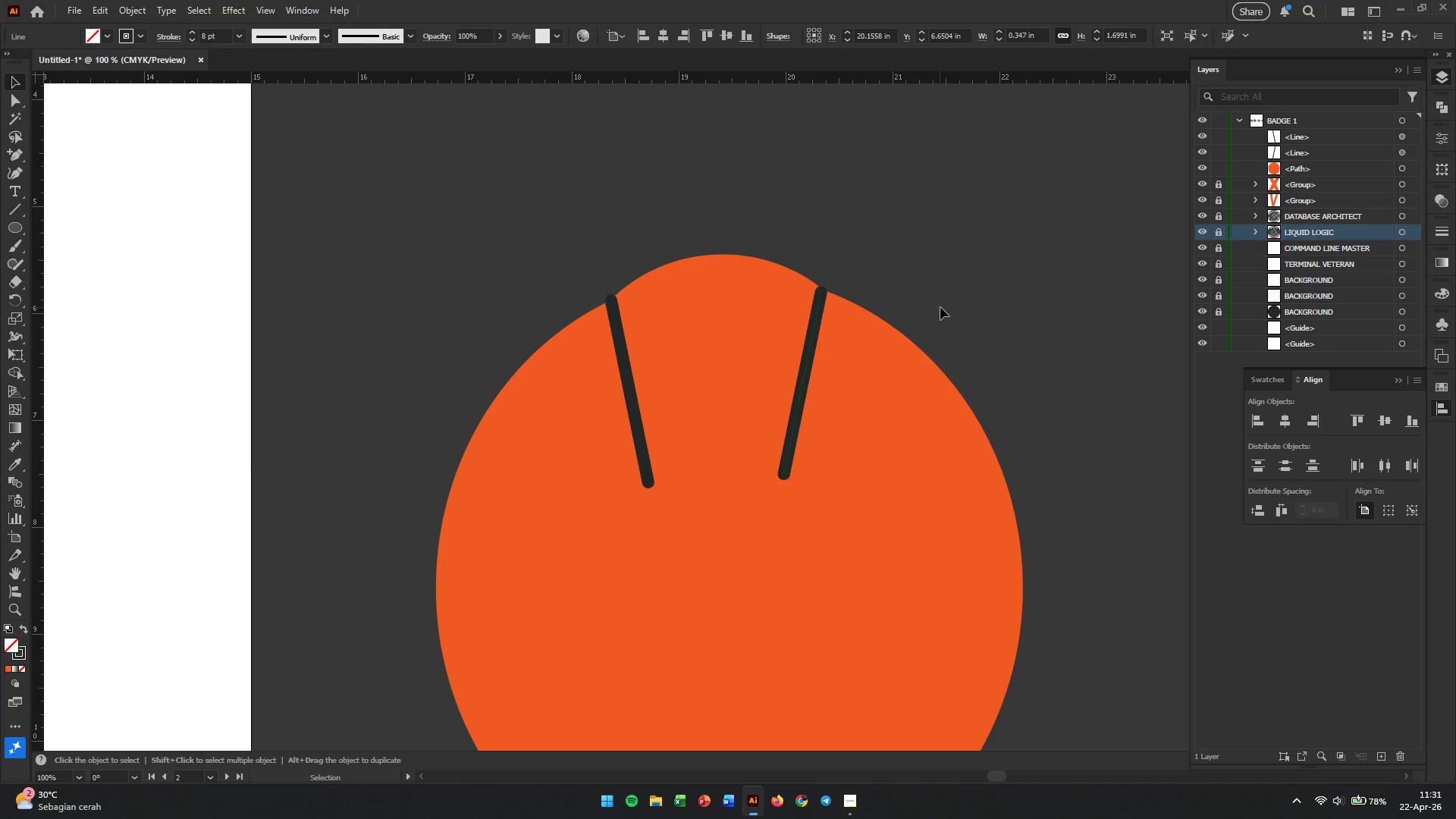 
hold_key(key=AltLeft, duration=3.34)
scroll: coordinate [961, 353], scroll_direction: down, amount: 2.0
 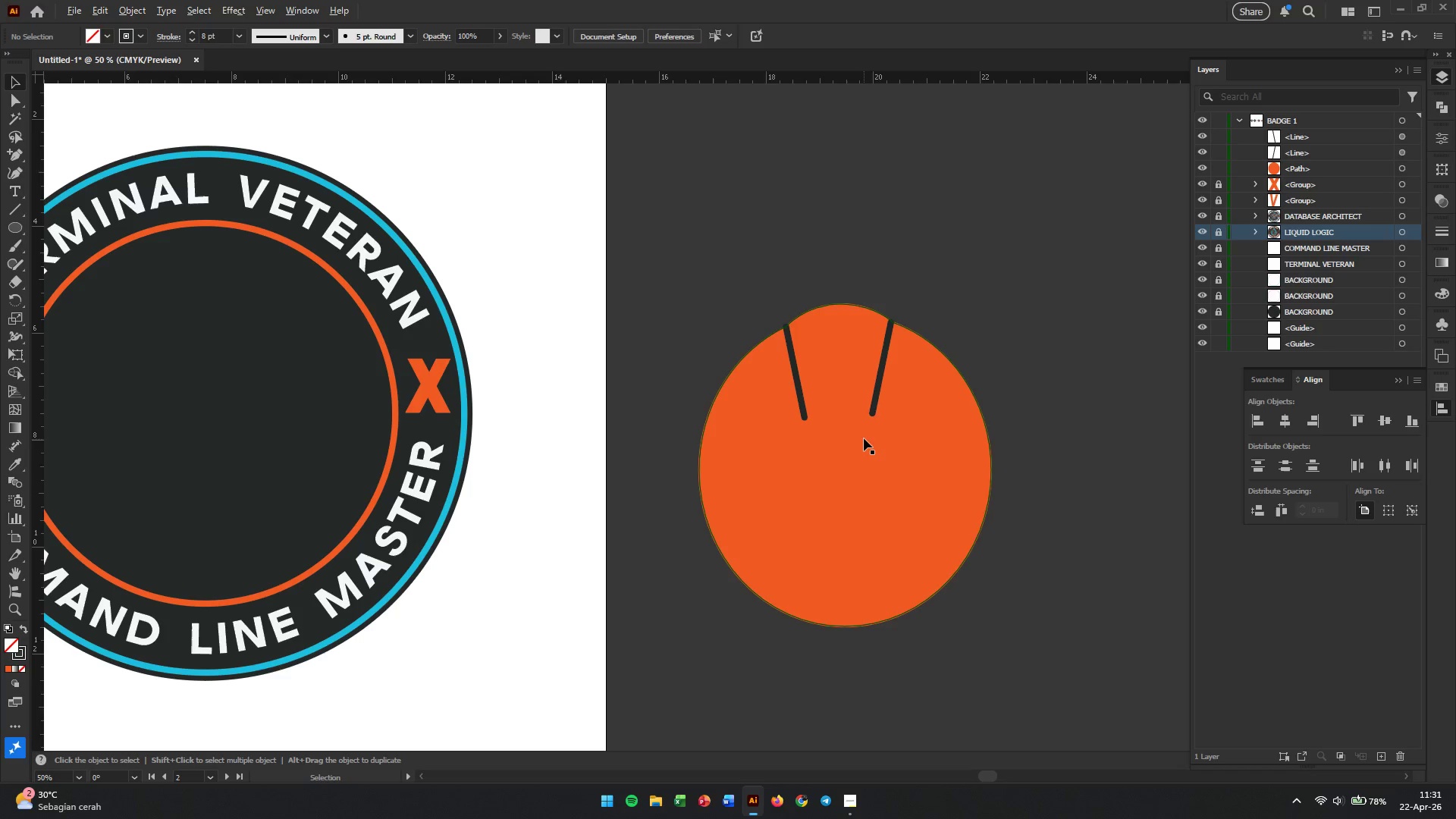 
scroll: coordinate [866, 439], scroll_direction: up, amount: 3.0
 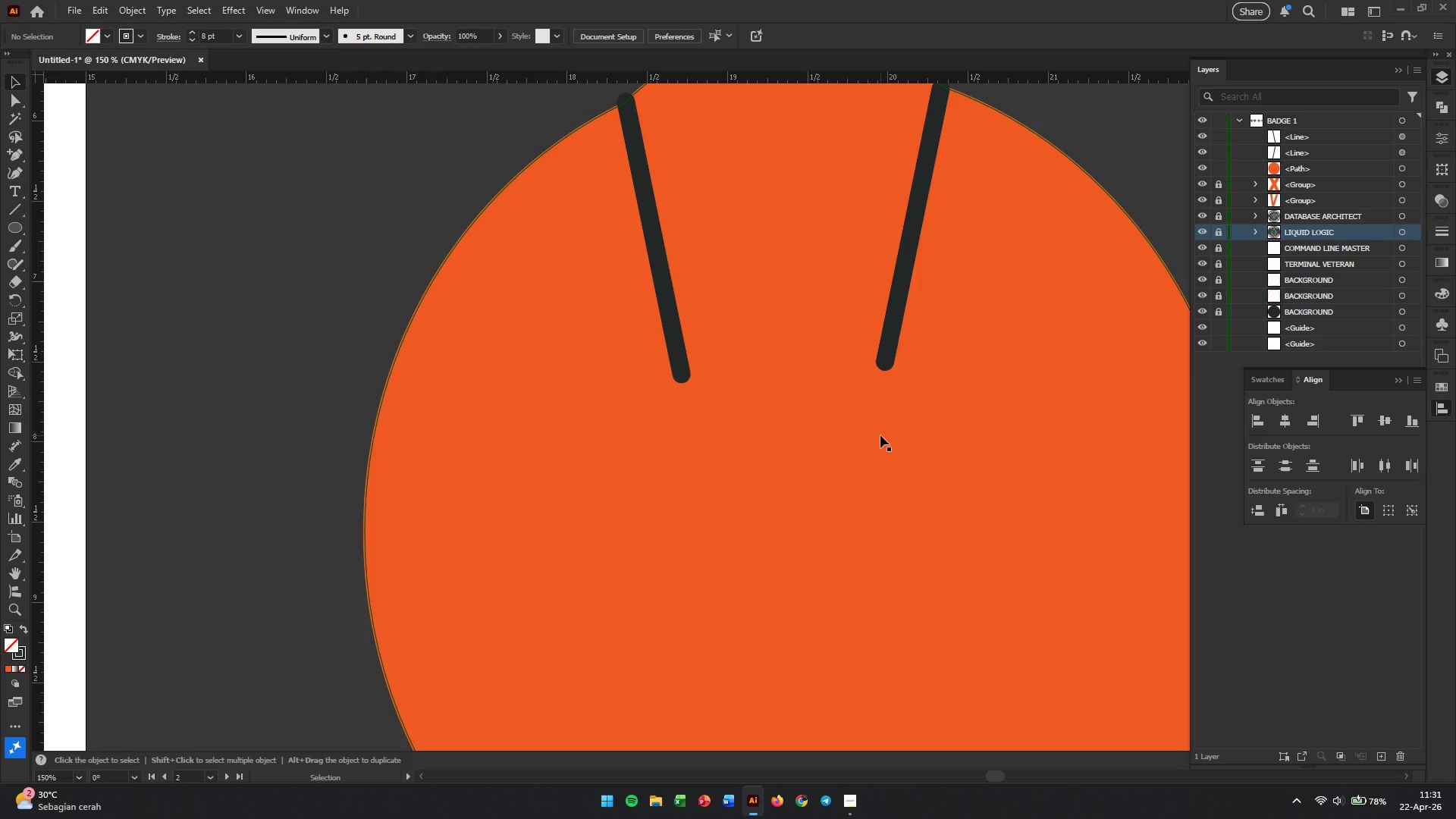 
hold_key(key=Space, duration=0.64)
 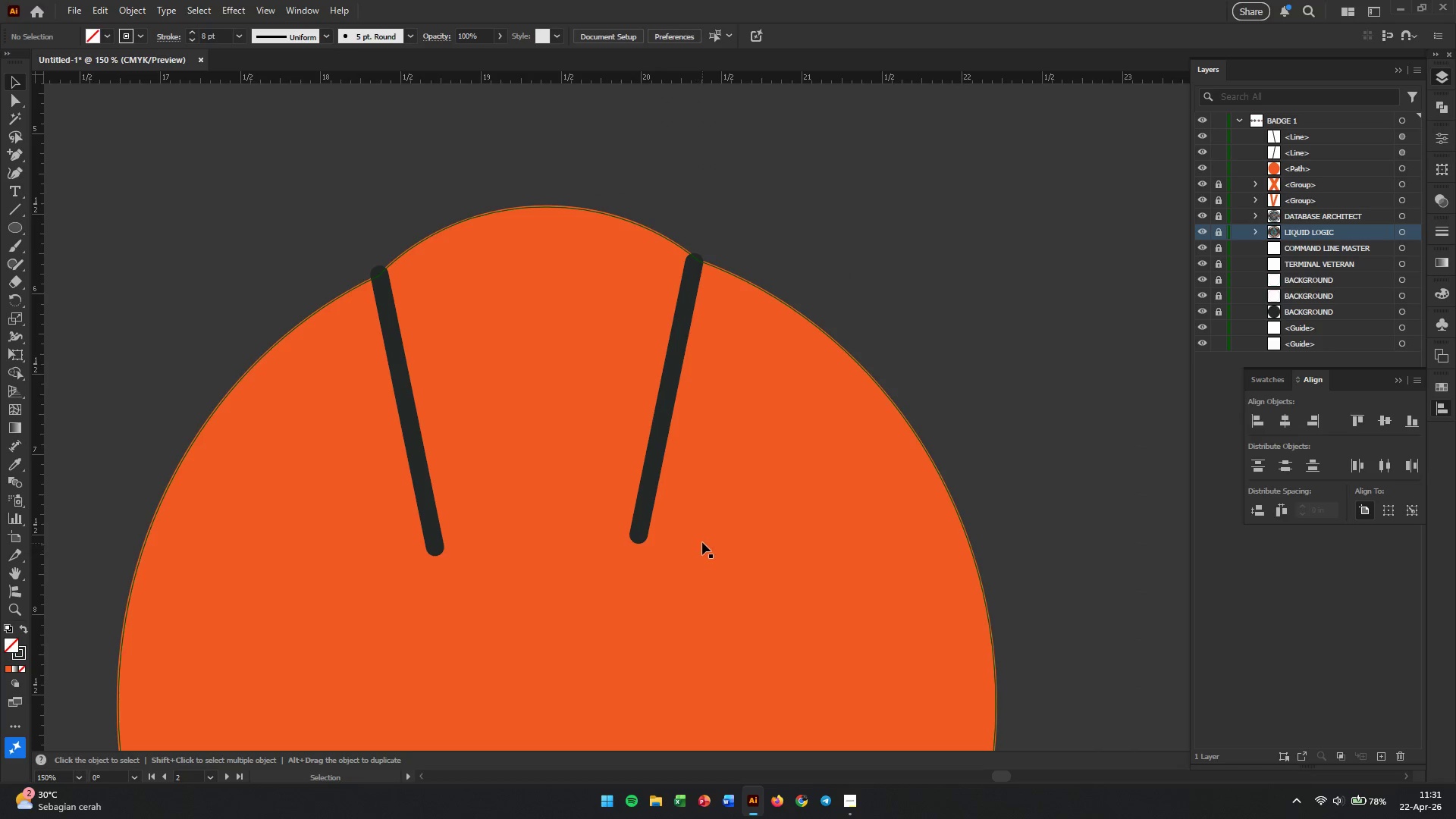 
left_click_drag(start_coordinate=[915, 419], to_coordinate=[668, 592])
 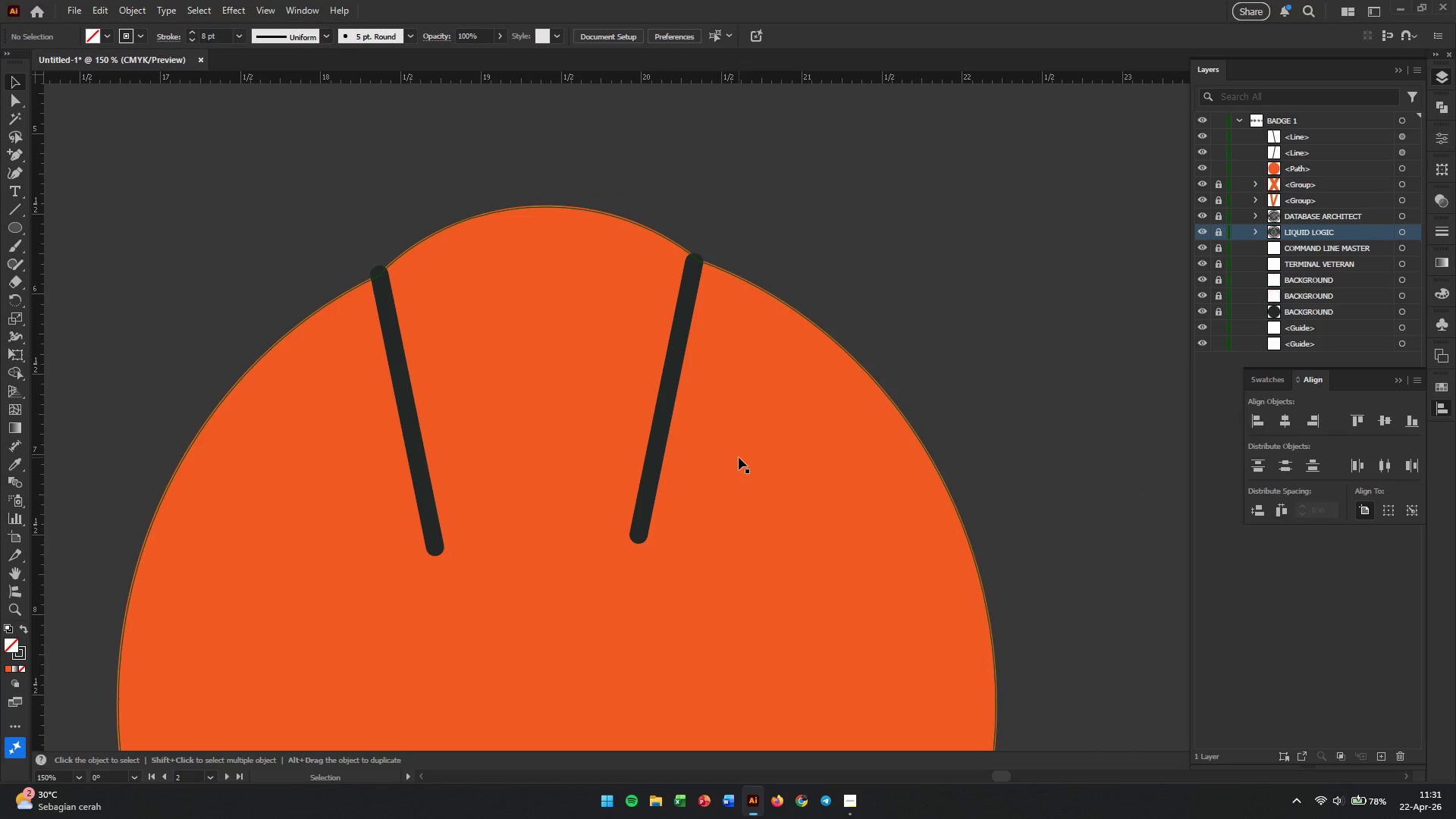 
hold_key(key=AltLeft, duration=1.76)
scroll: coordinate [739, 457], scroll_direction: down, amount: 3.0
 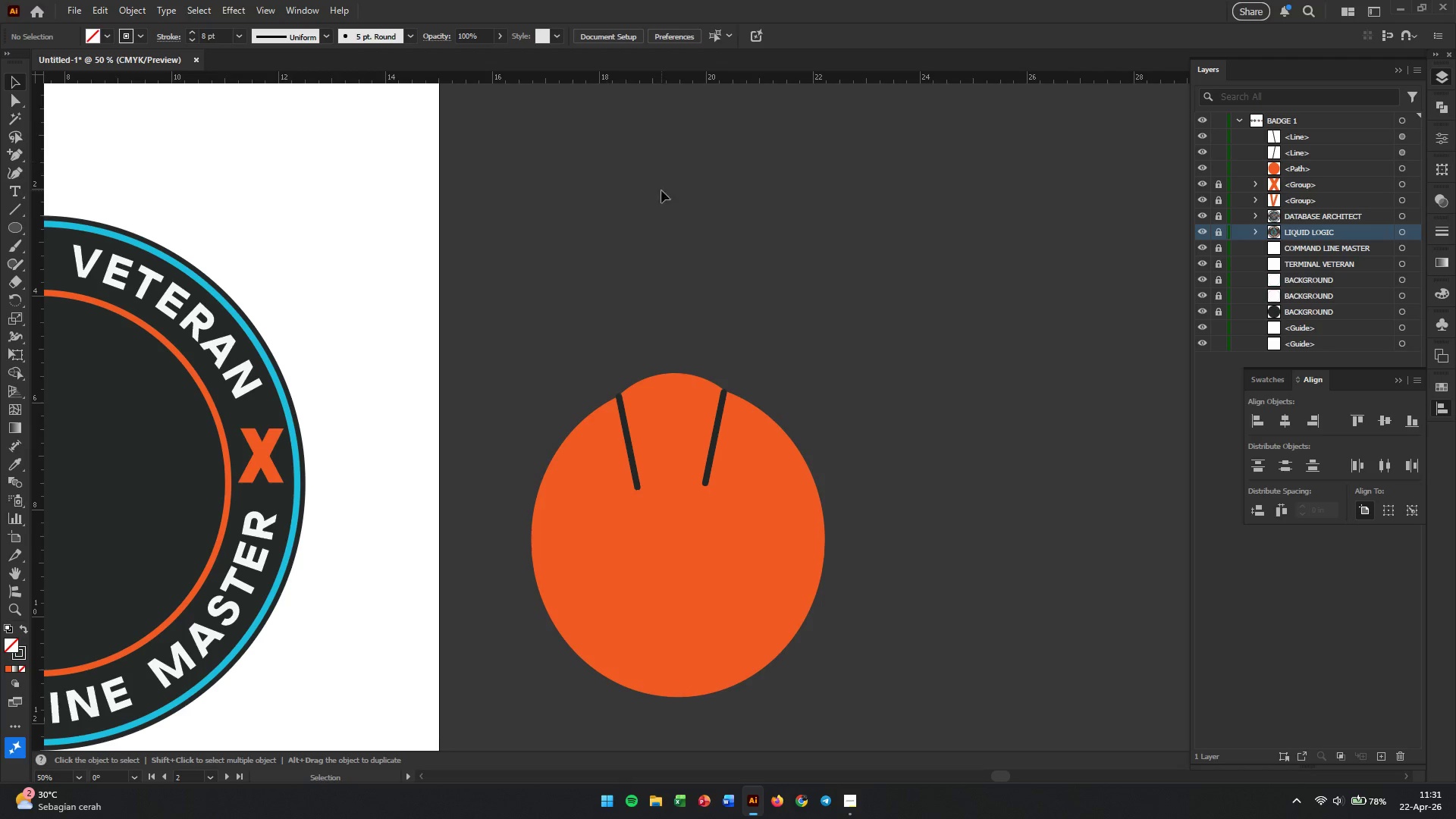 
wait(5.95)
 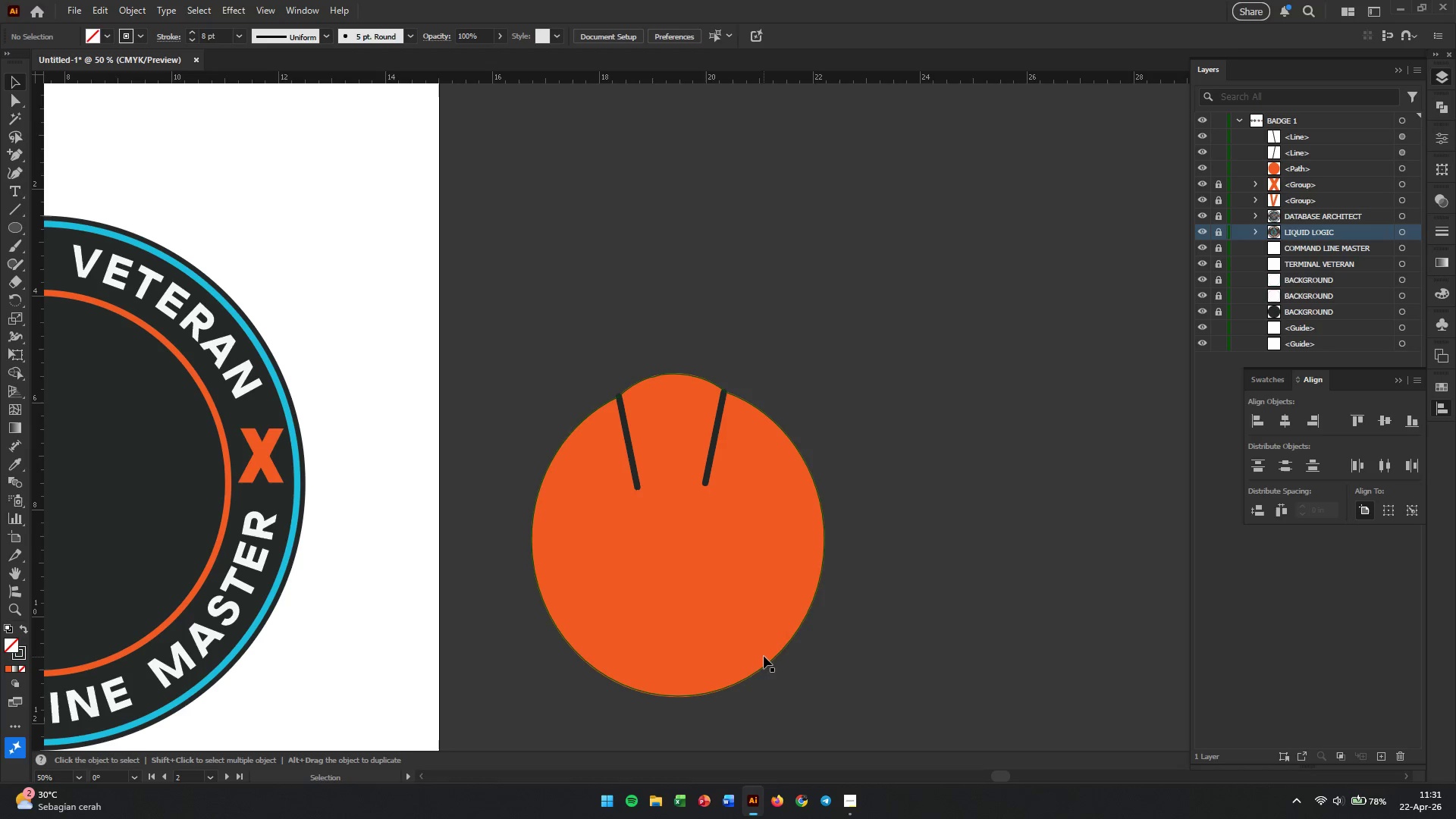 
left_click_drag(start_coordinate=[38, 193], to_coordinate=[676, 415])
 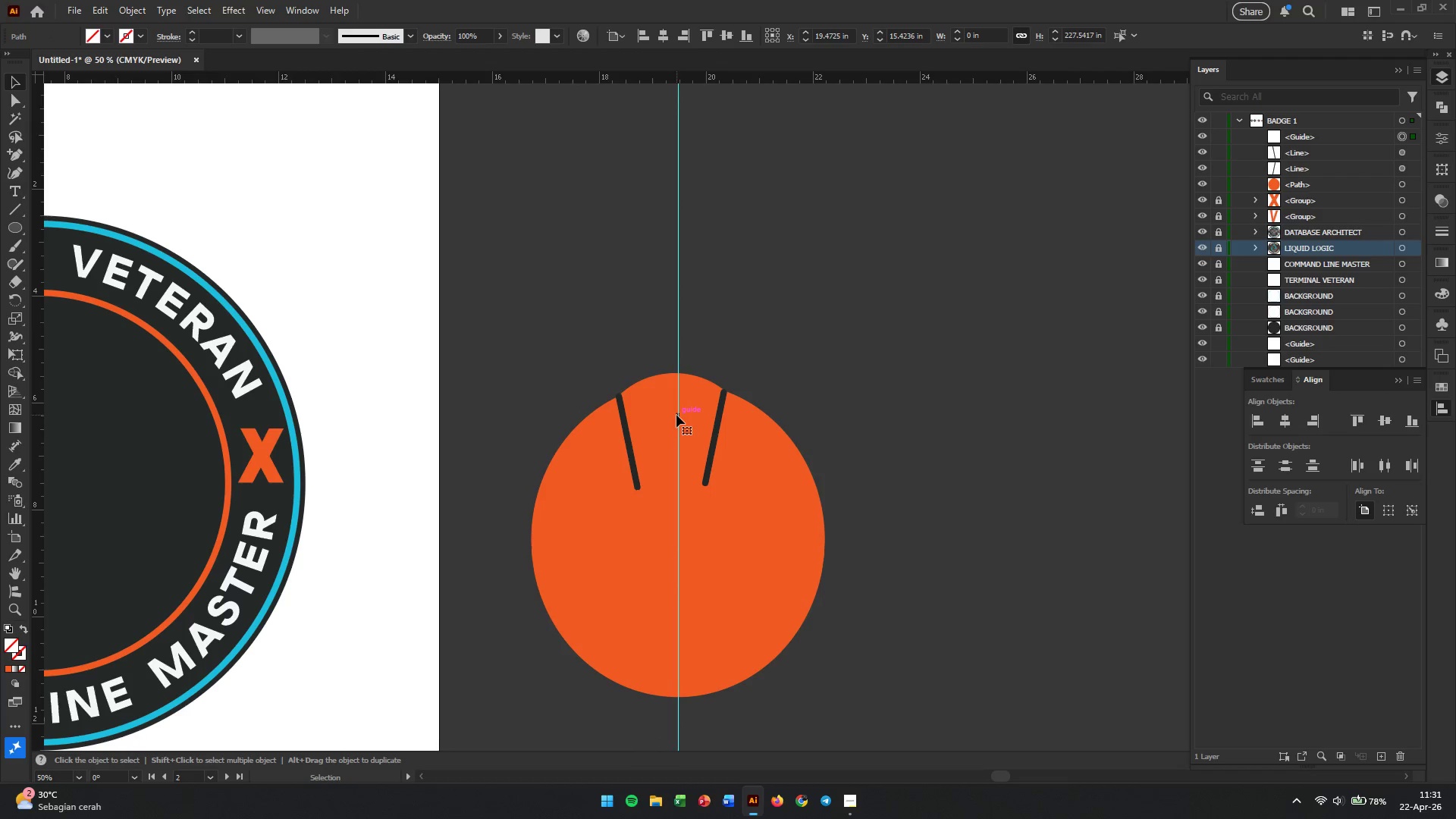 
hold_key(key=AltLeft, duration=0.62)
scroll: coordinate [691, 381], scroll_direction: up, amount: 3.0
 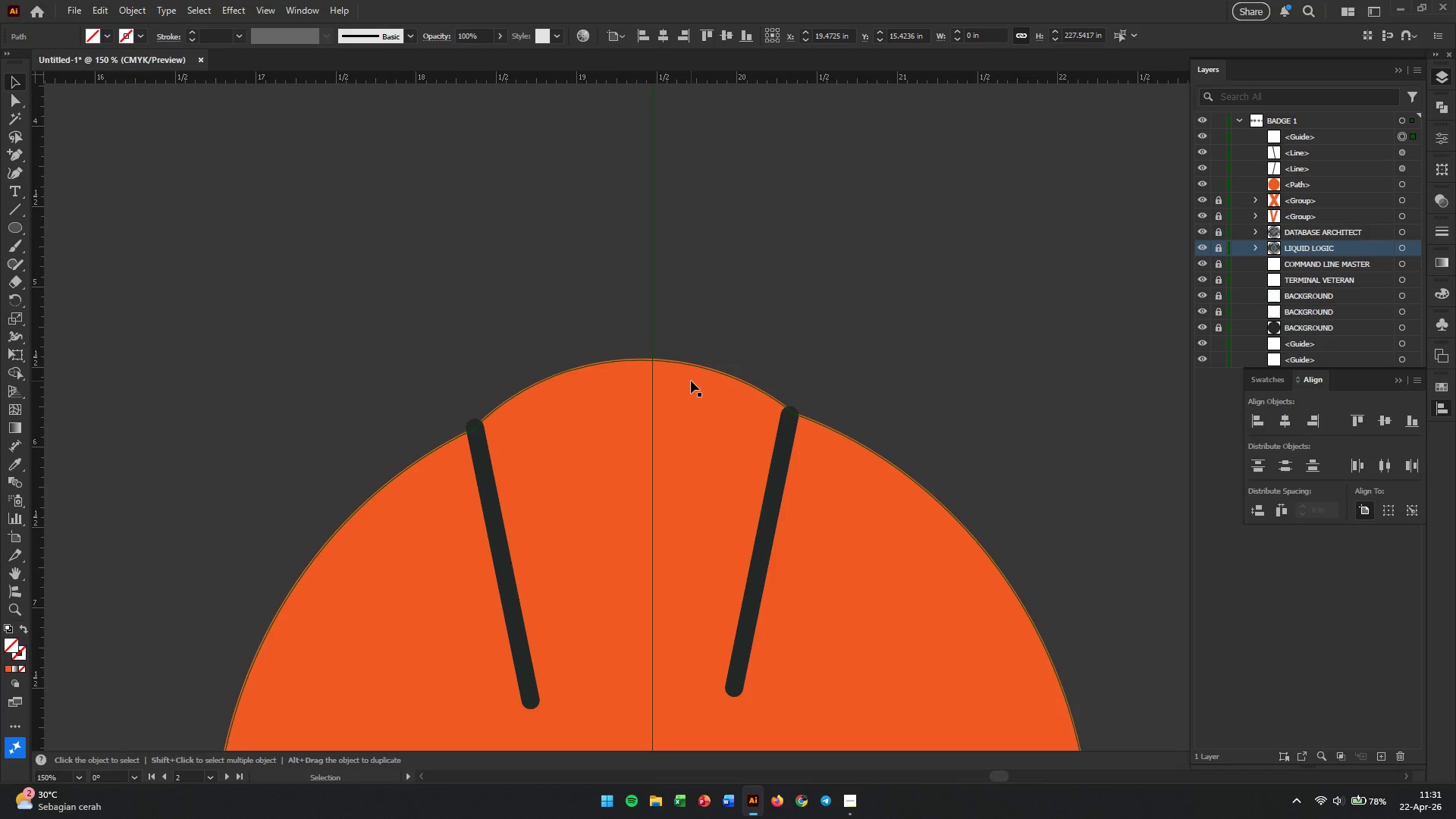 
key(Control+Z)
 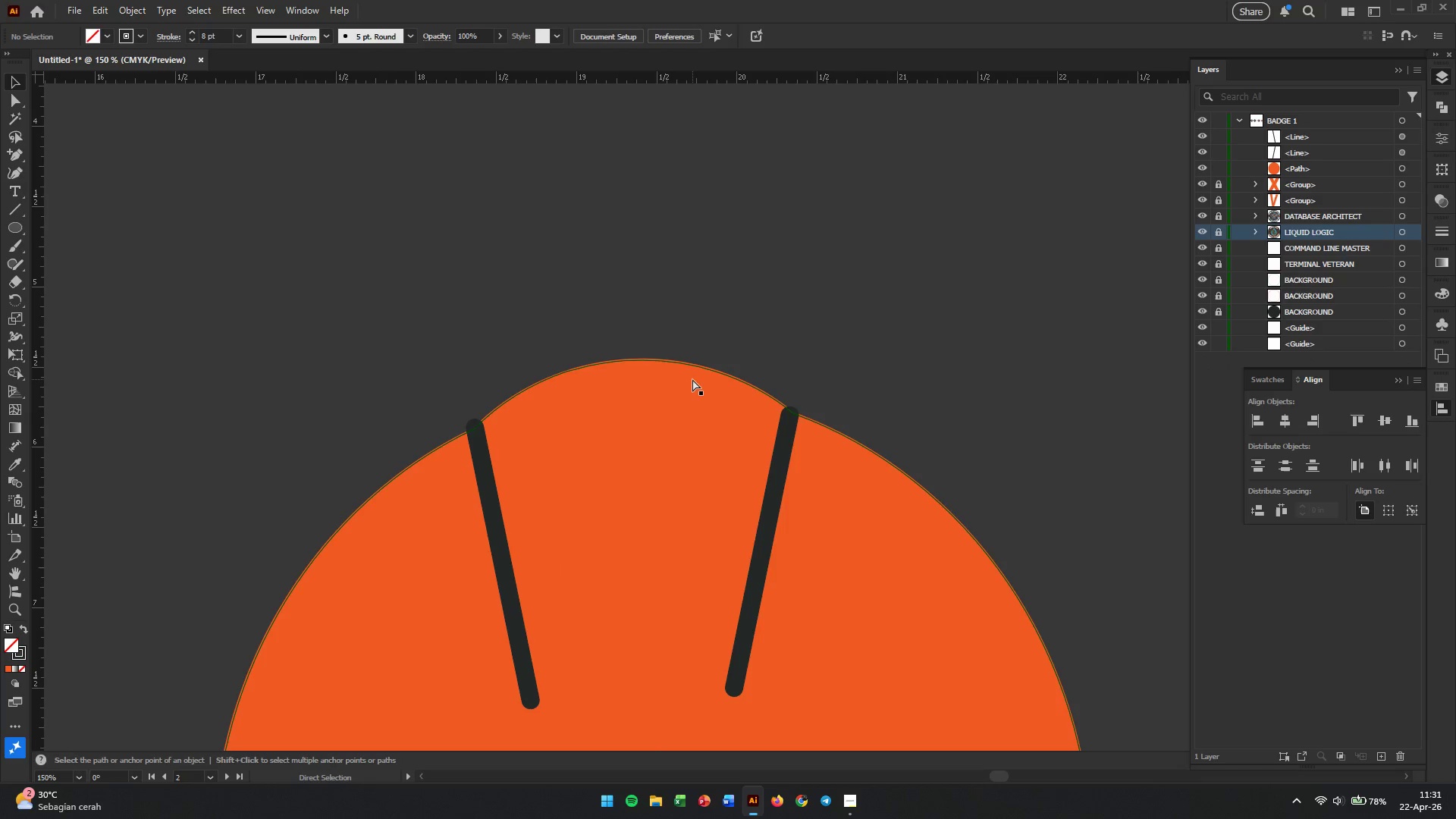 
key(Control+Z)
 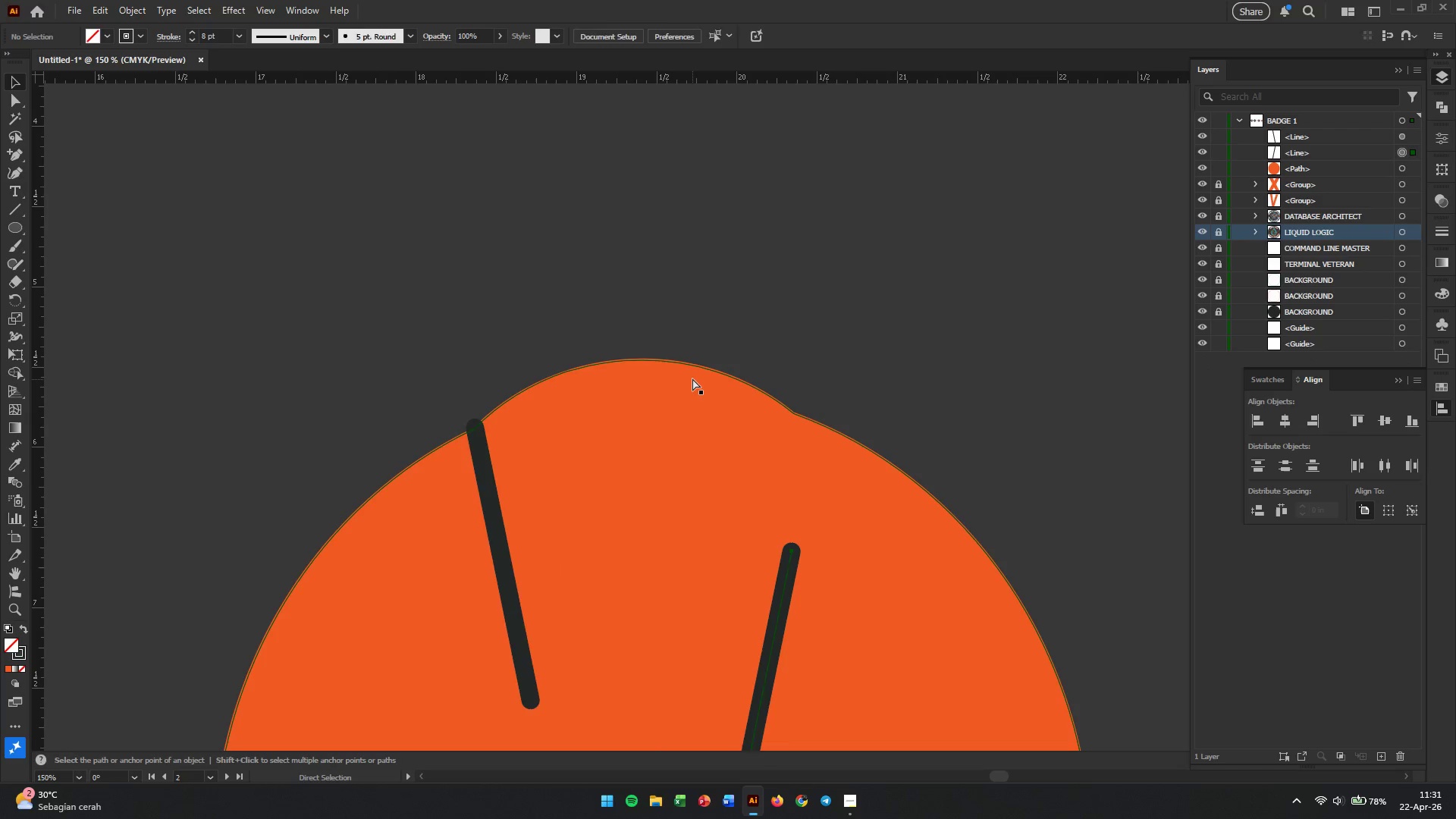 
key(Control+Z)
 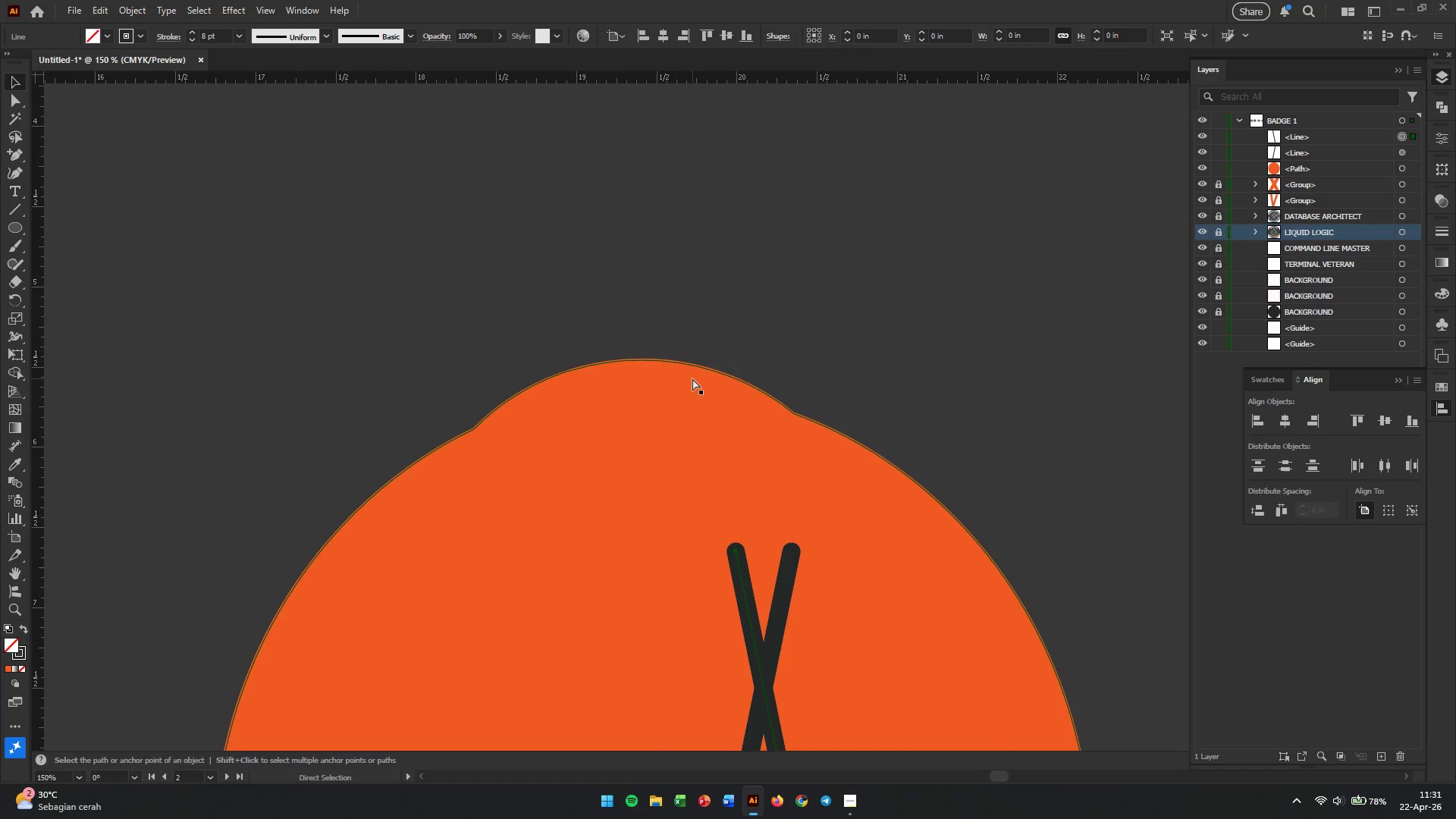 
key(Control+Z)
 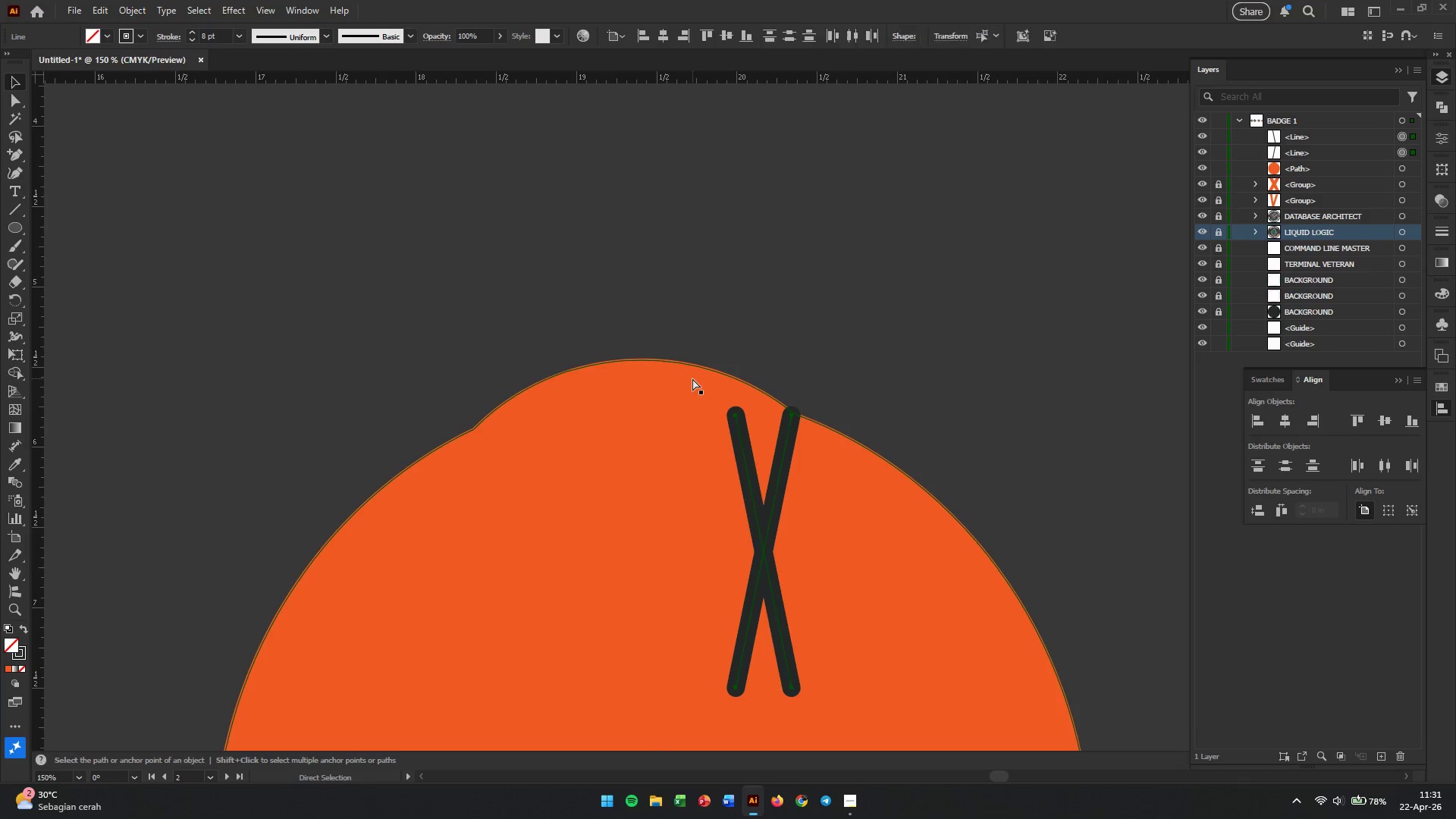 
key(Control+Z)
 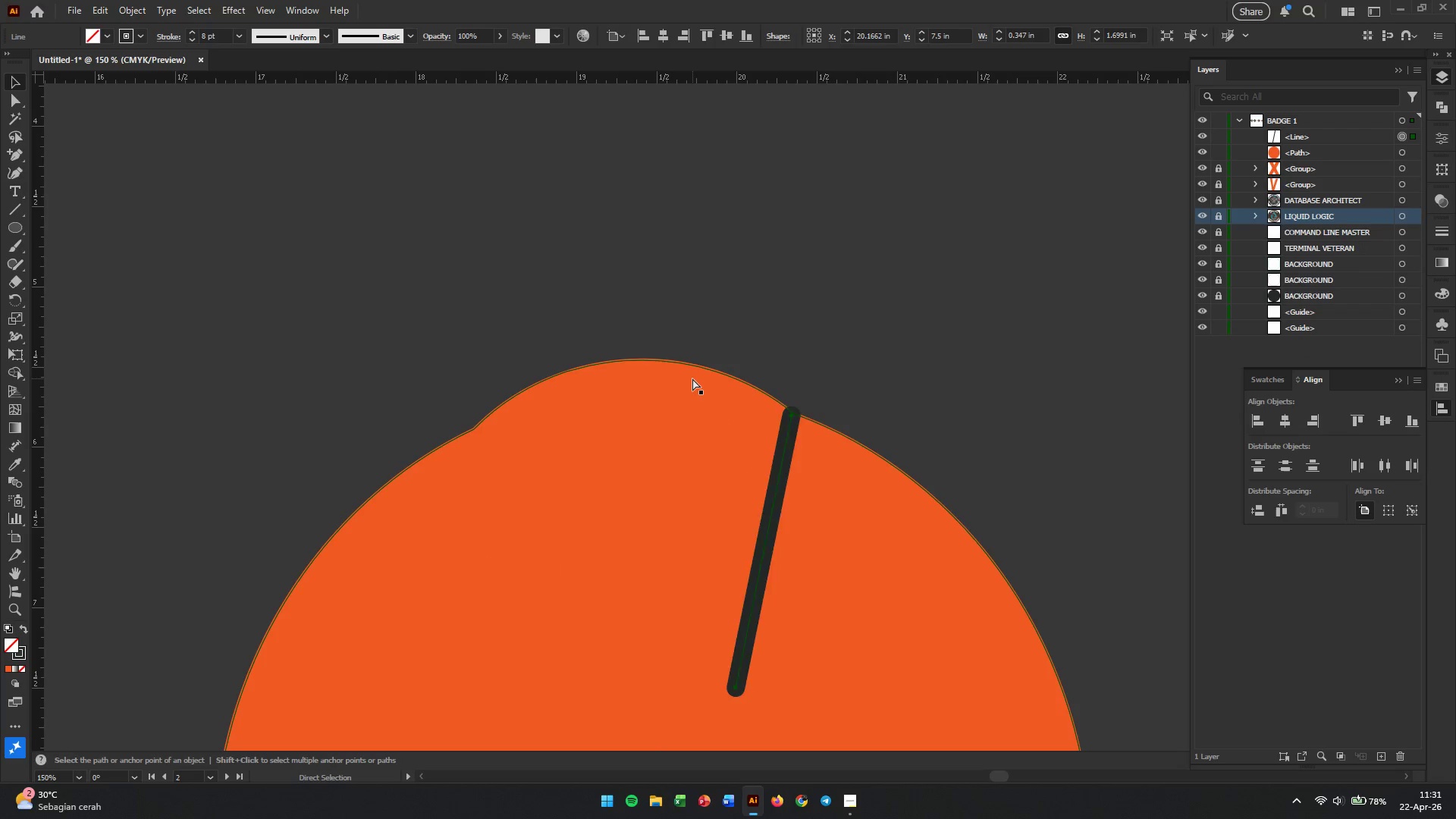 
key(Control+Z)
 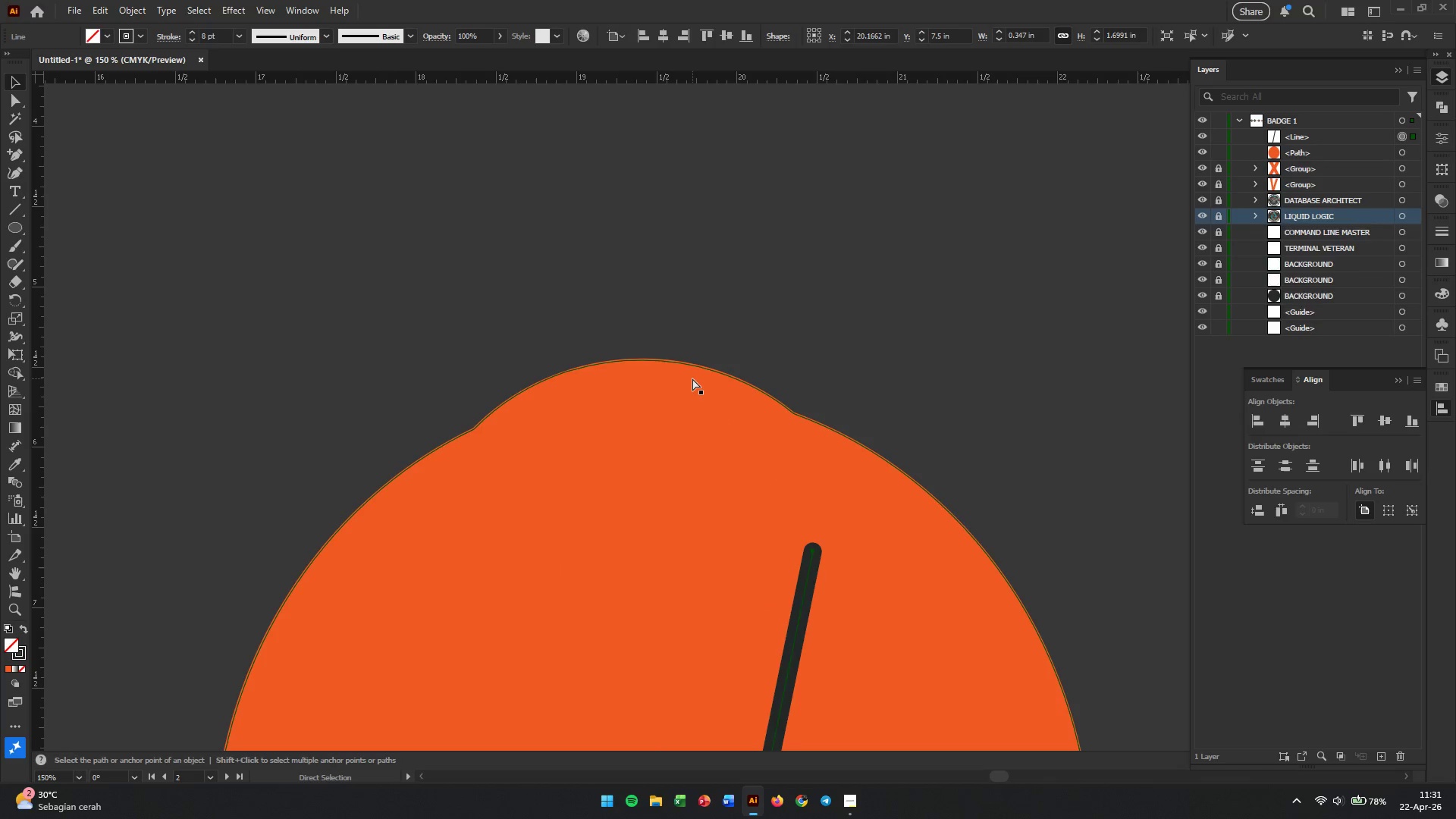 
key(Control+Z)
 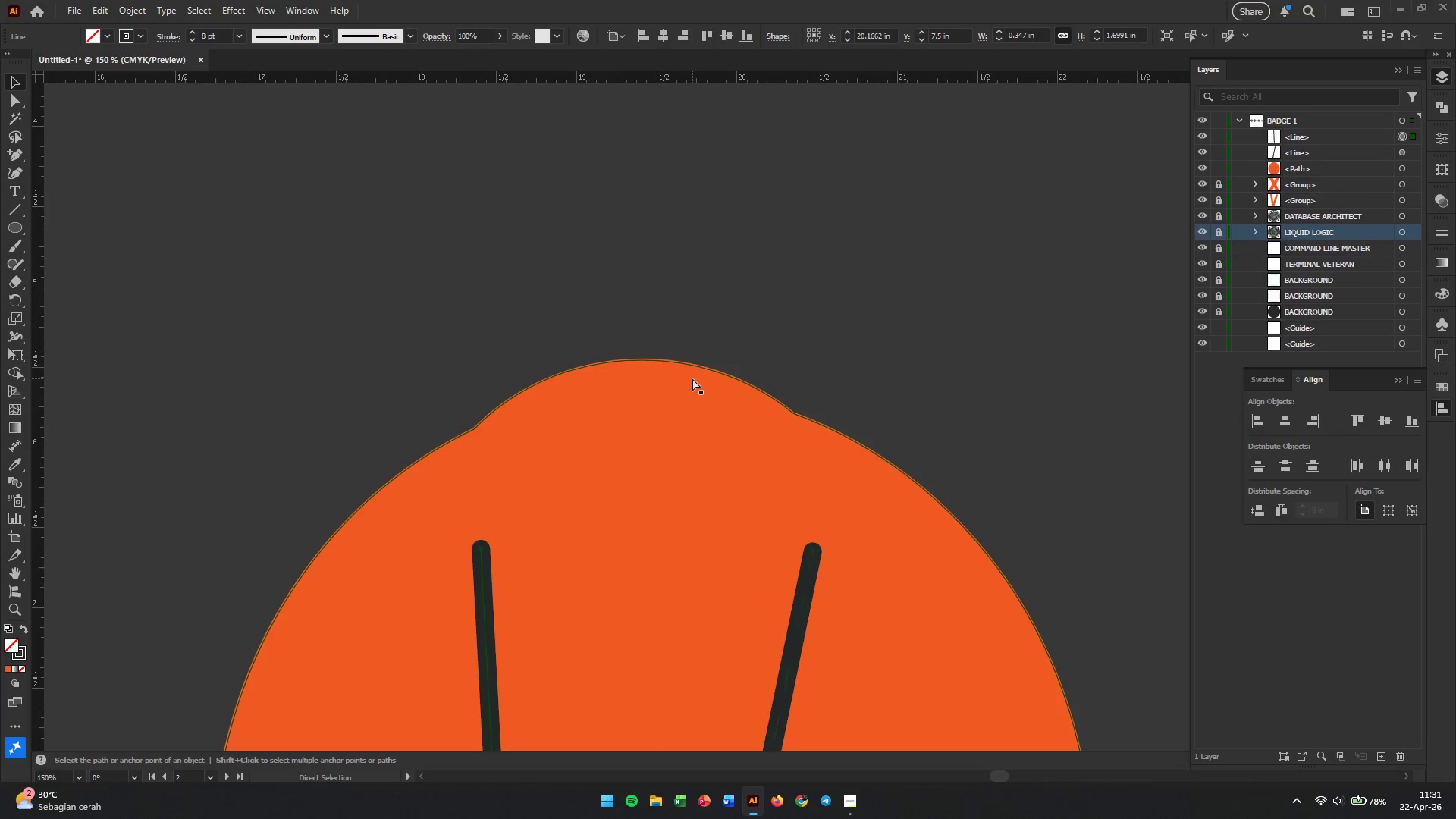 
key(Control+Z)
 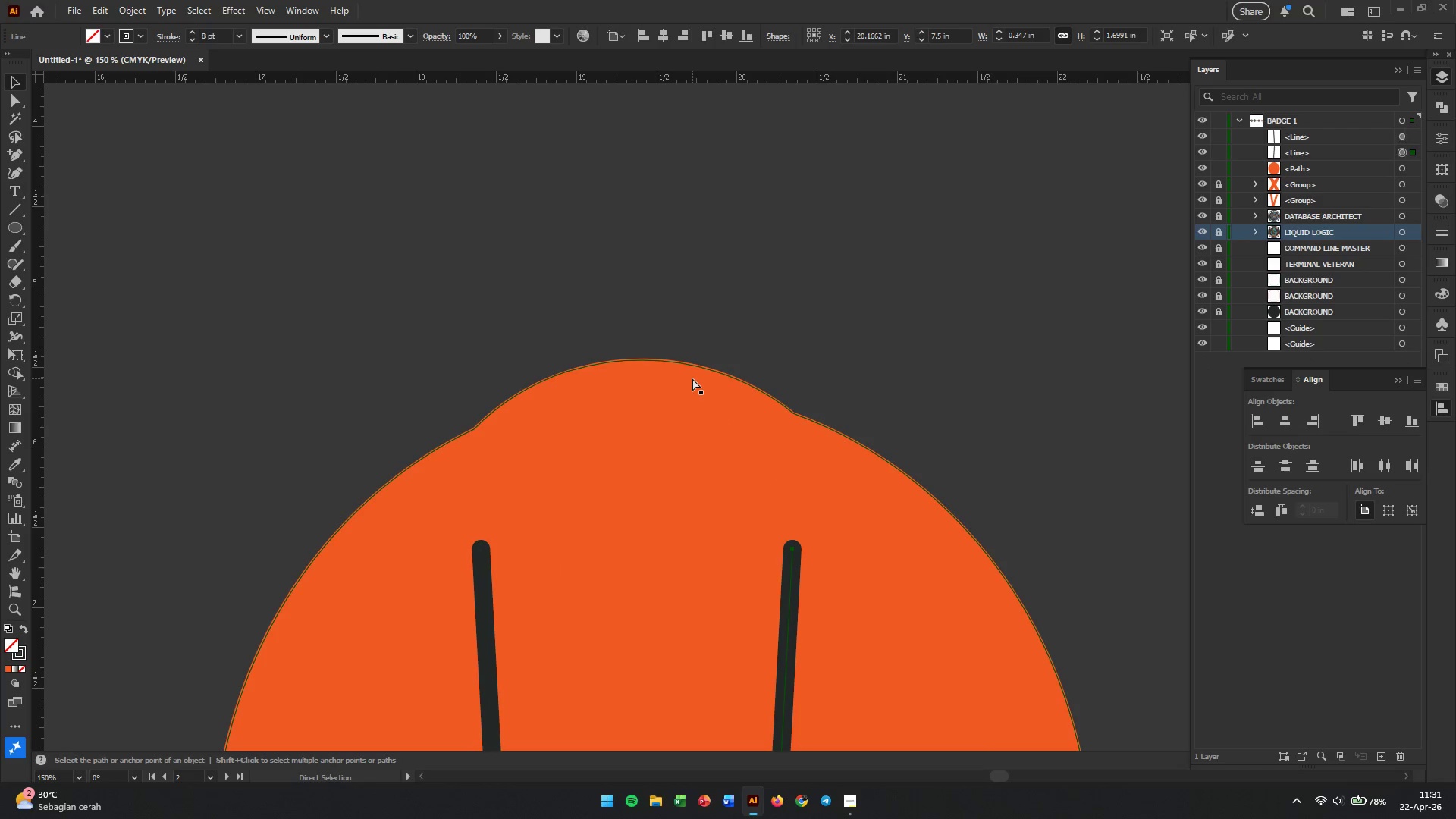 
key(Control+Z)
 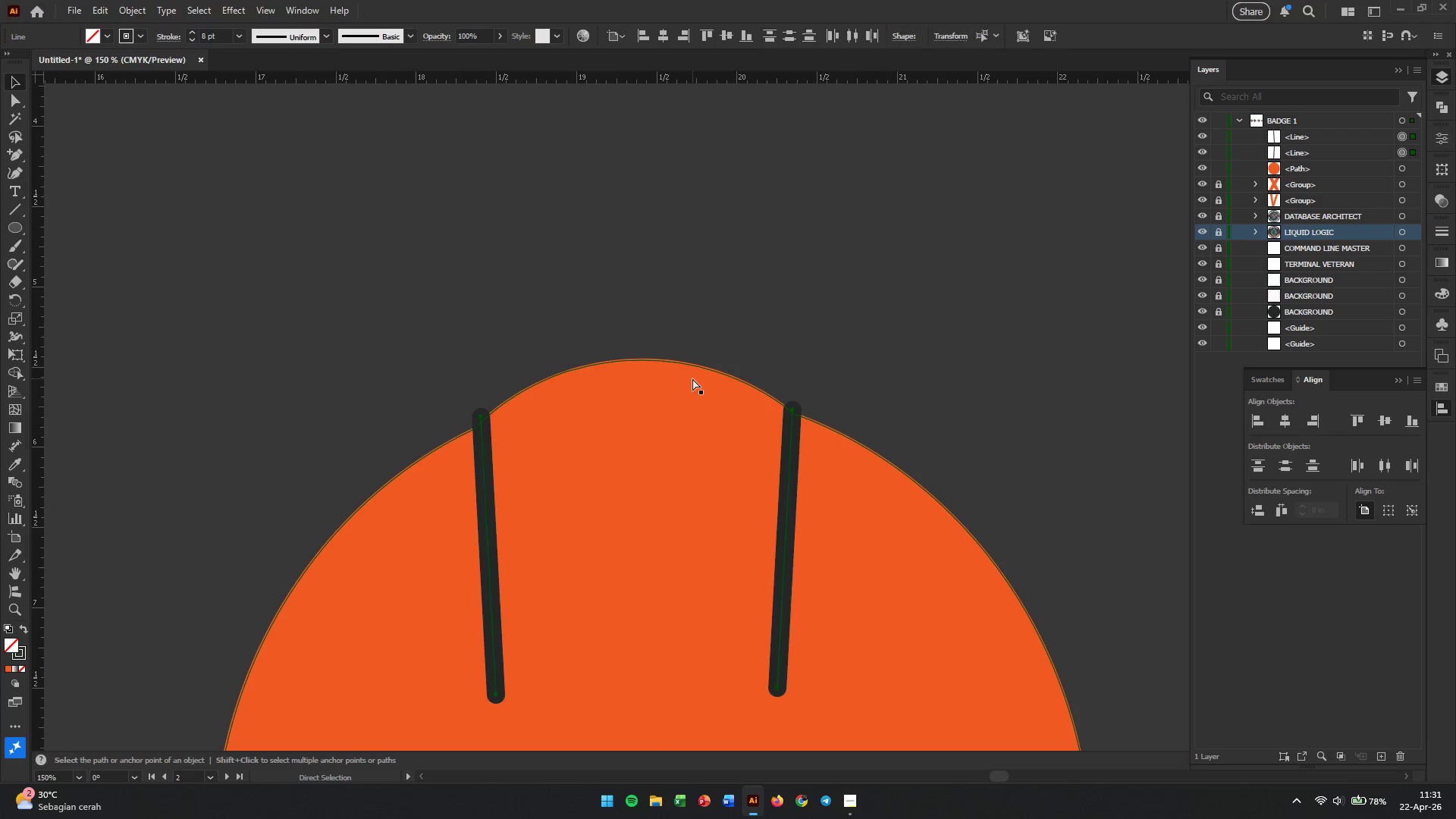 
key(Control+Z)
 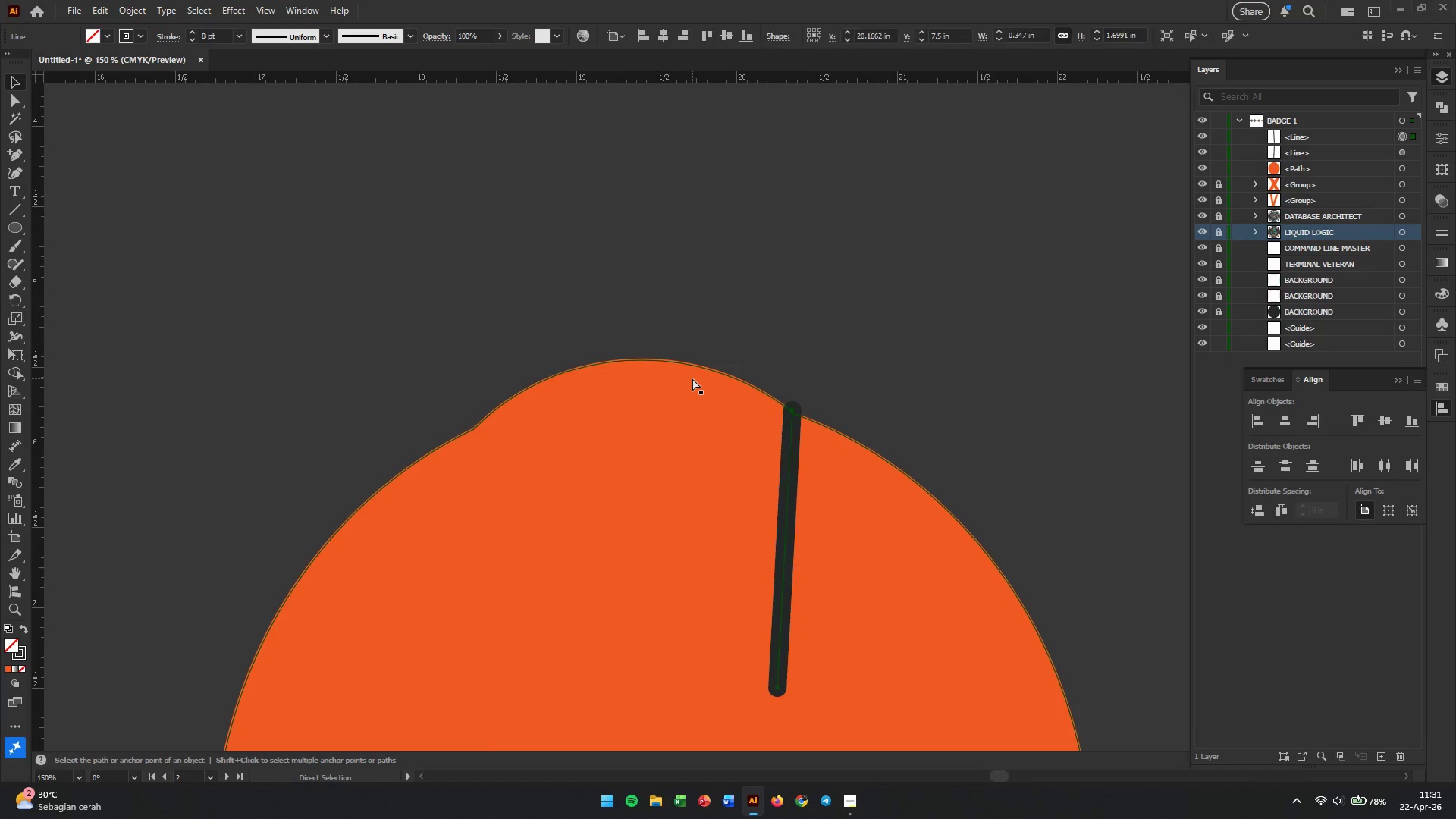 
key(Control+Z)
 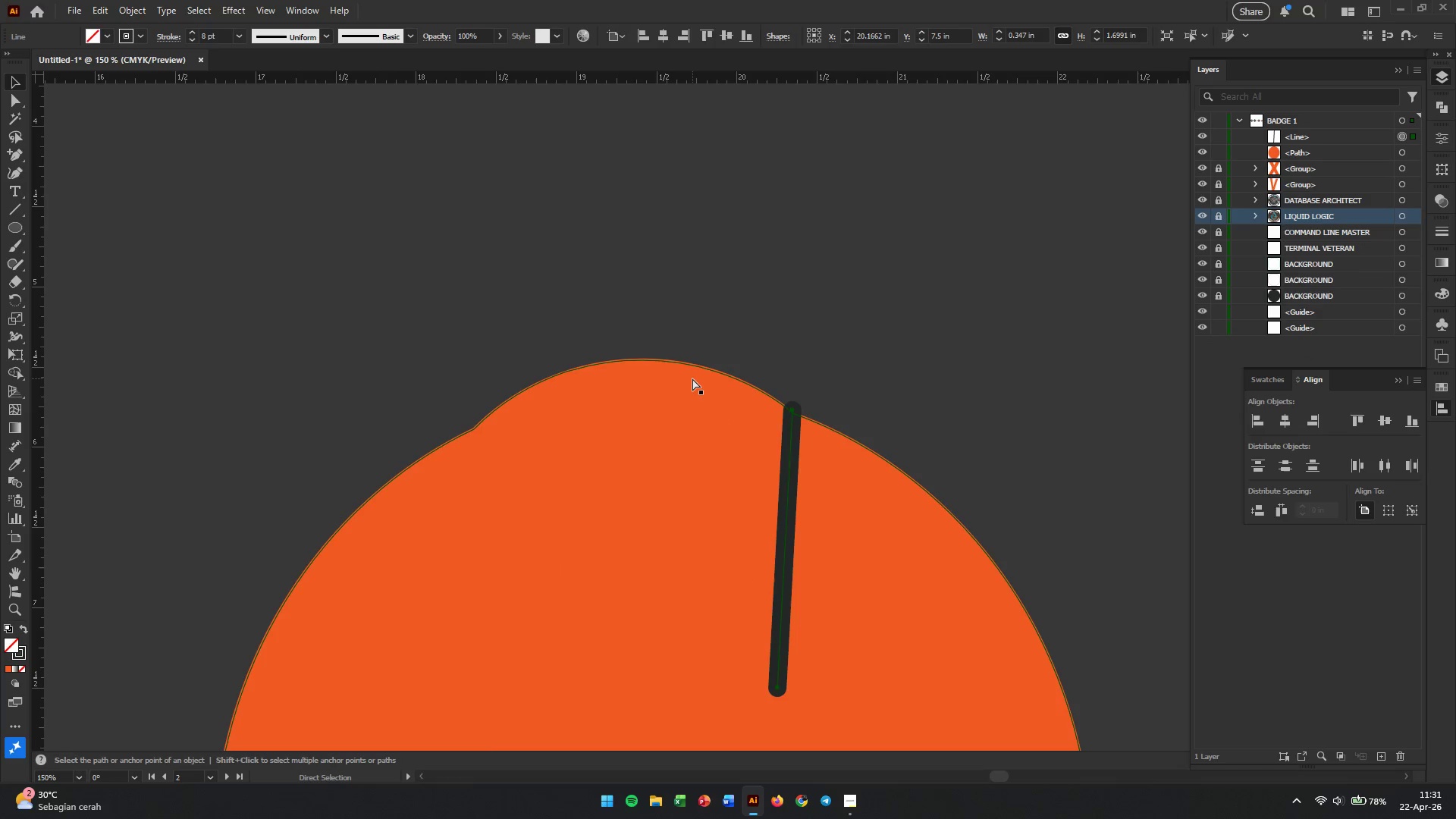 
key(Control+Z)
 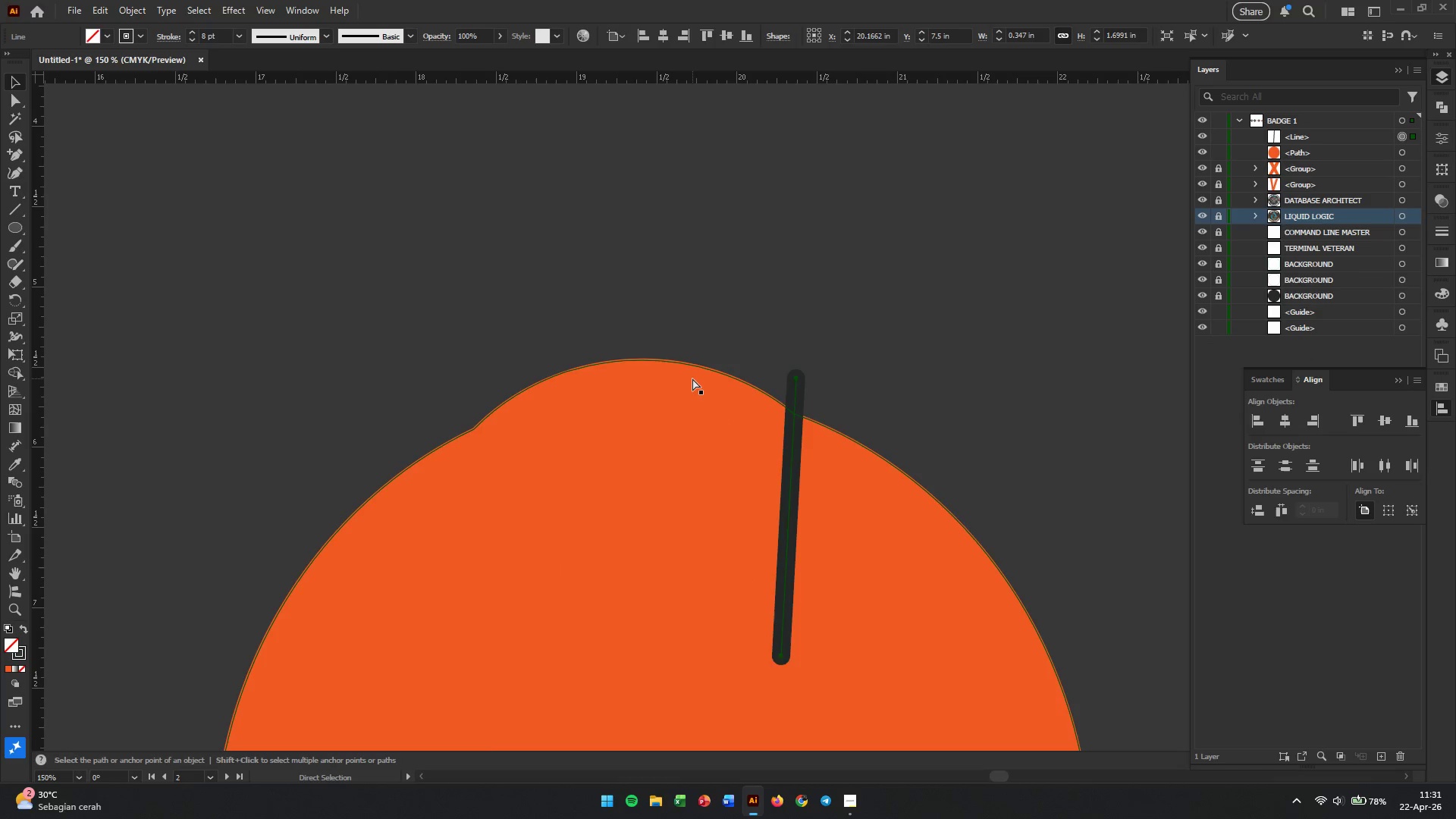 
key(Control+Z)
 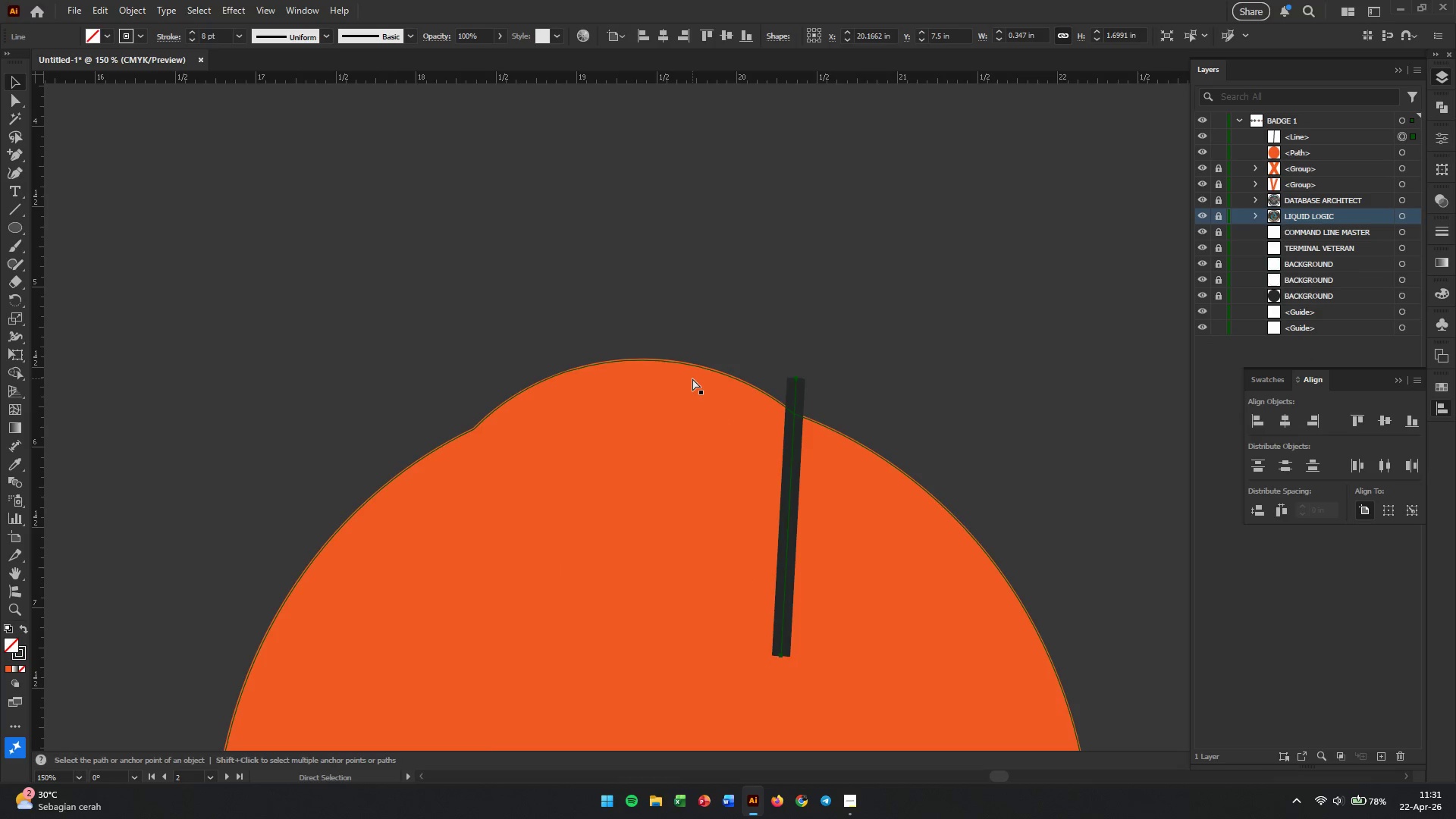 
key(Control+Z)
 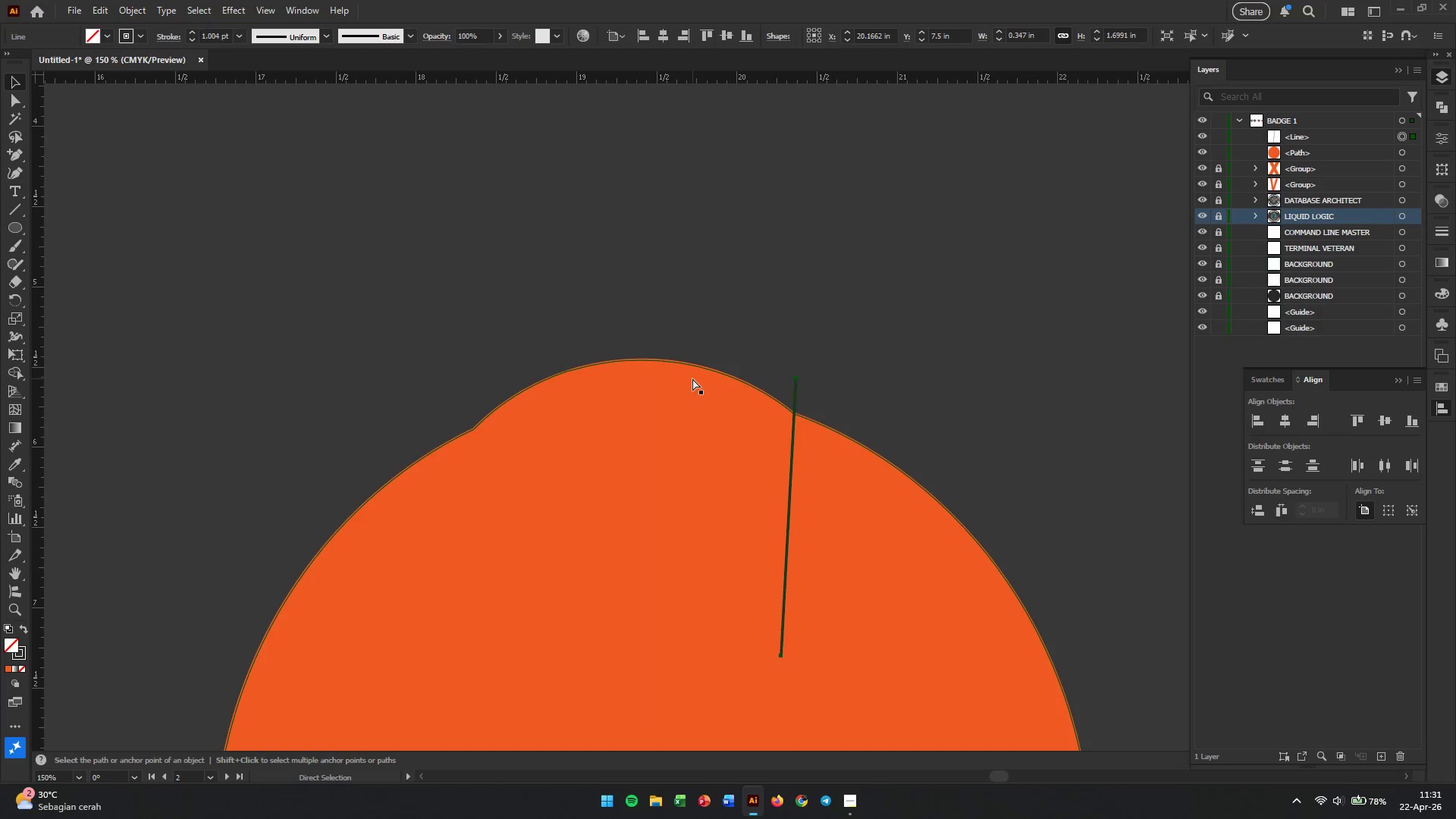 
key(Control+Z)
 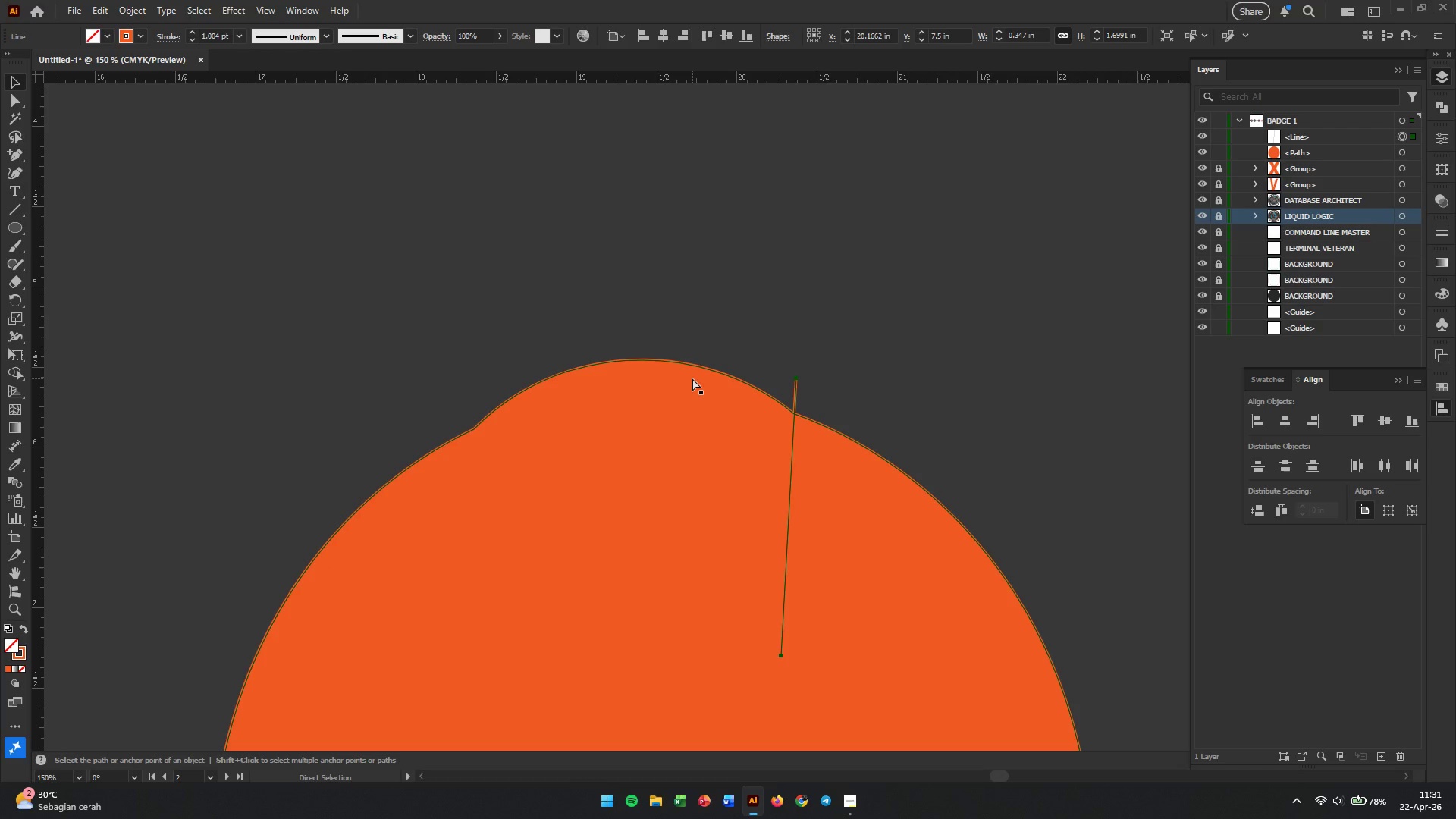 
key(Control+Z)
 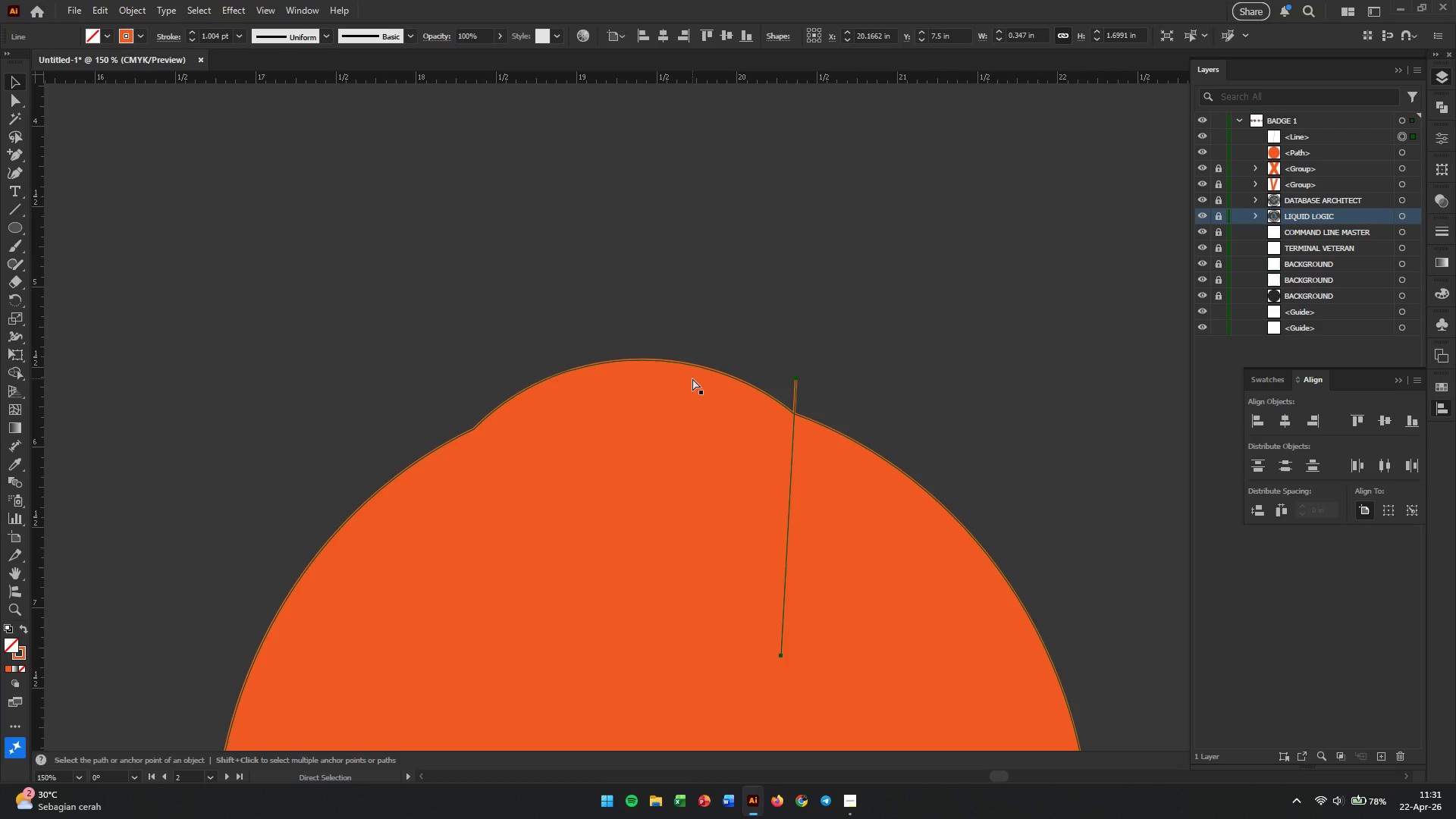 
key(Control+Z)
 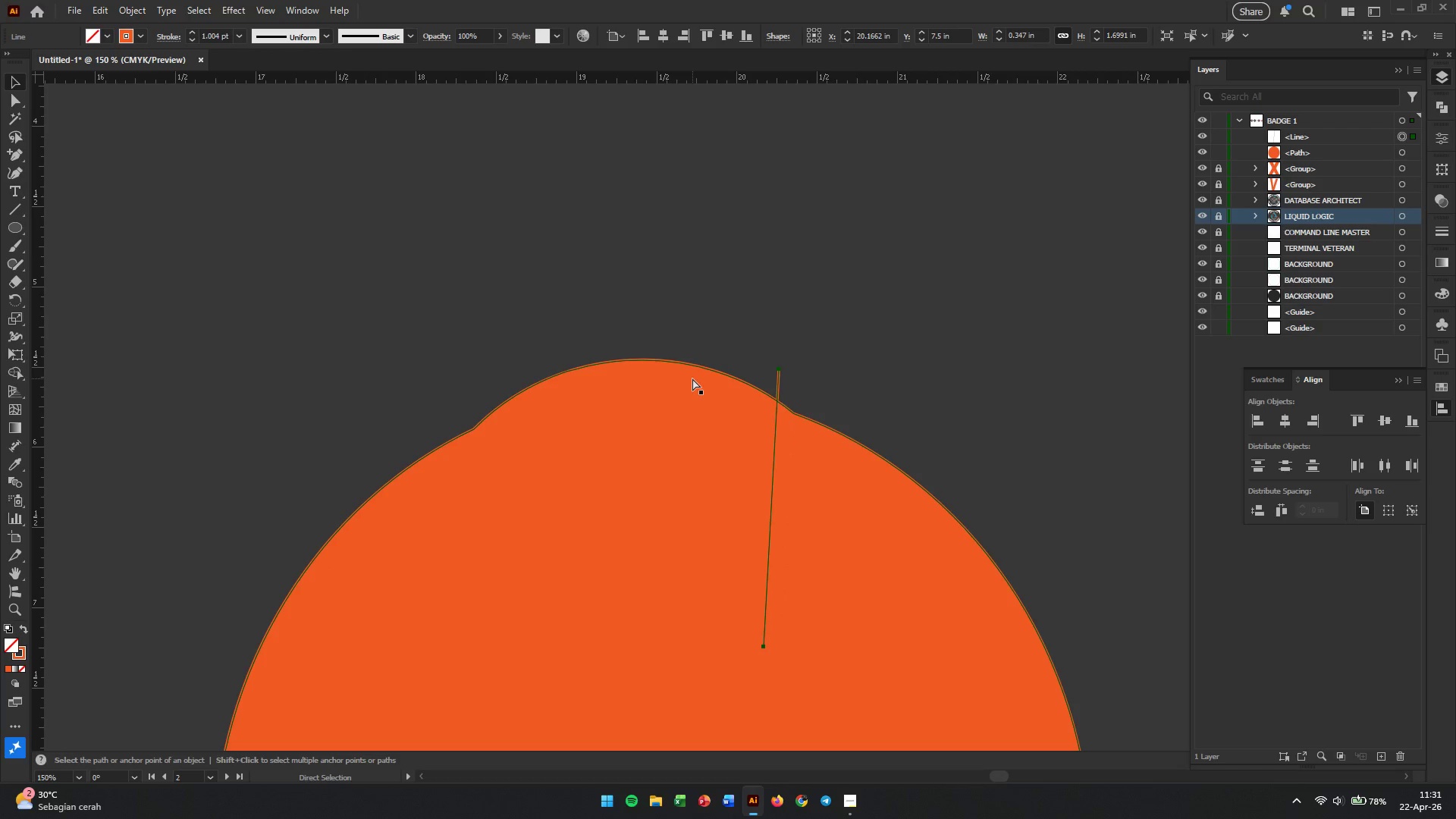 
key(Control+Z)
 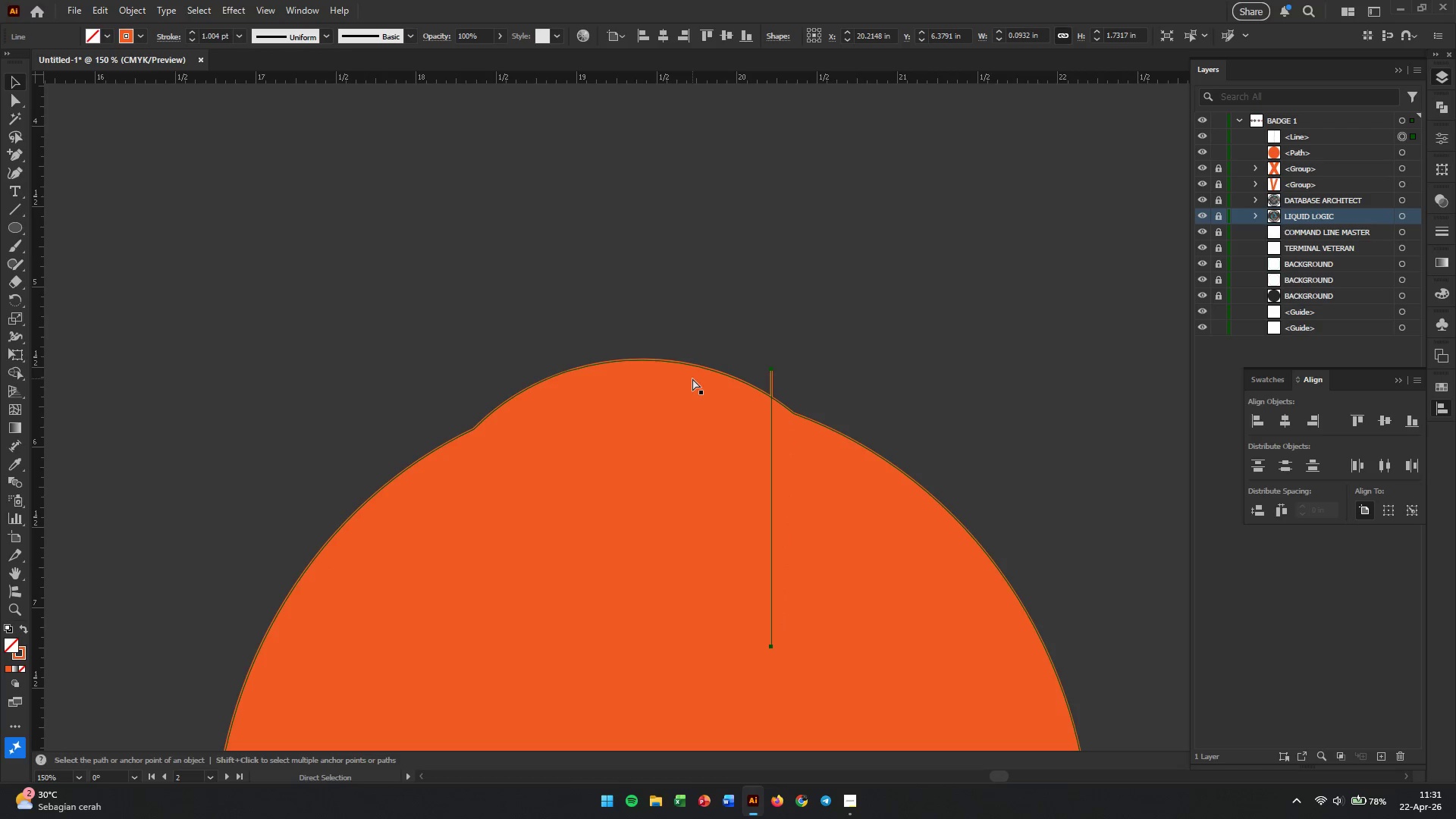 
key(Control+Z)
 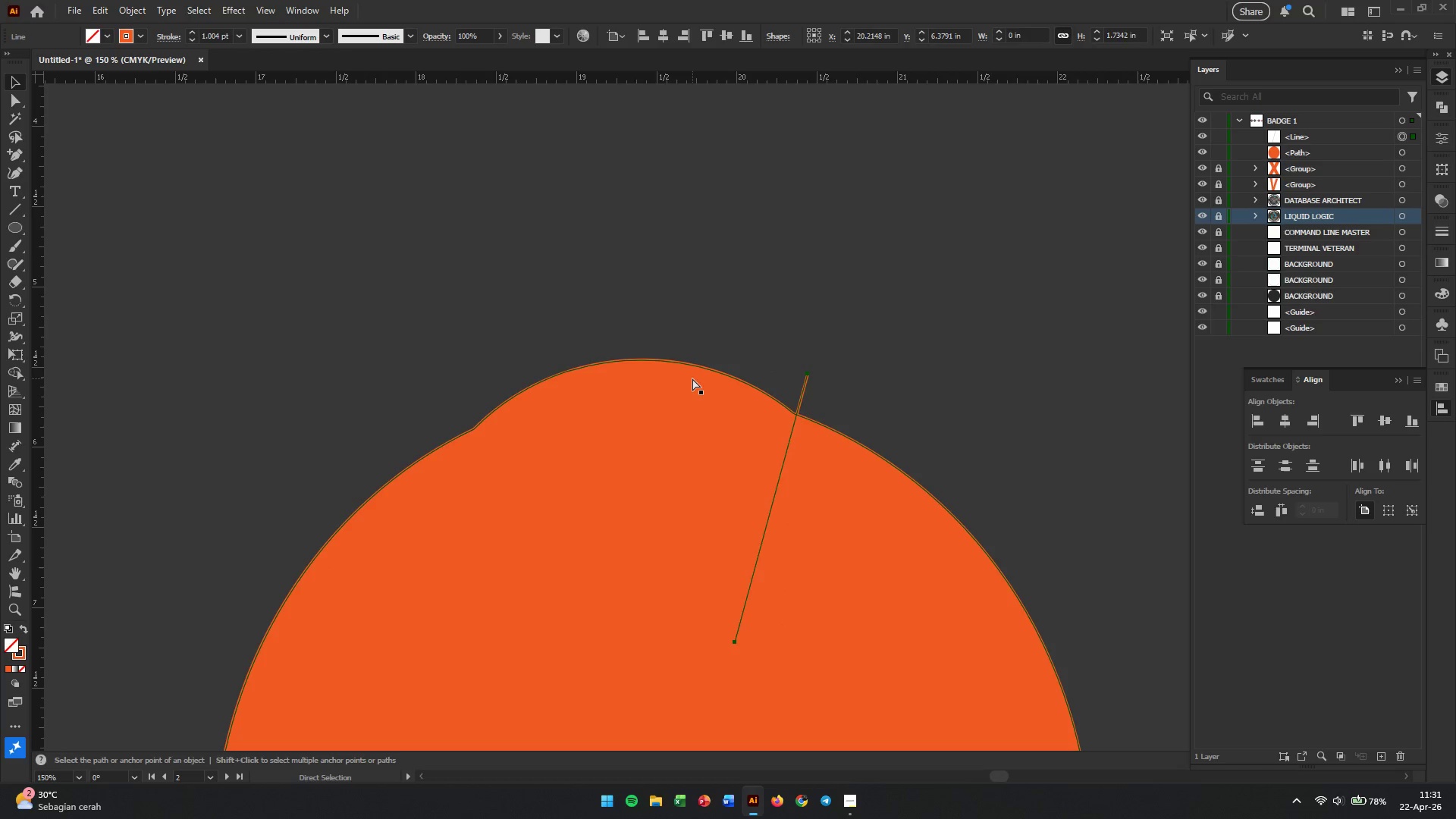 
key(Control+Z)
 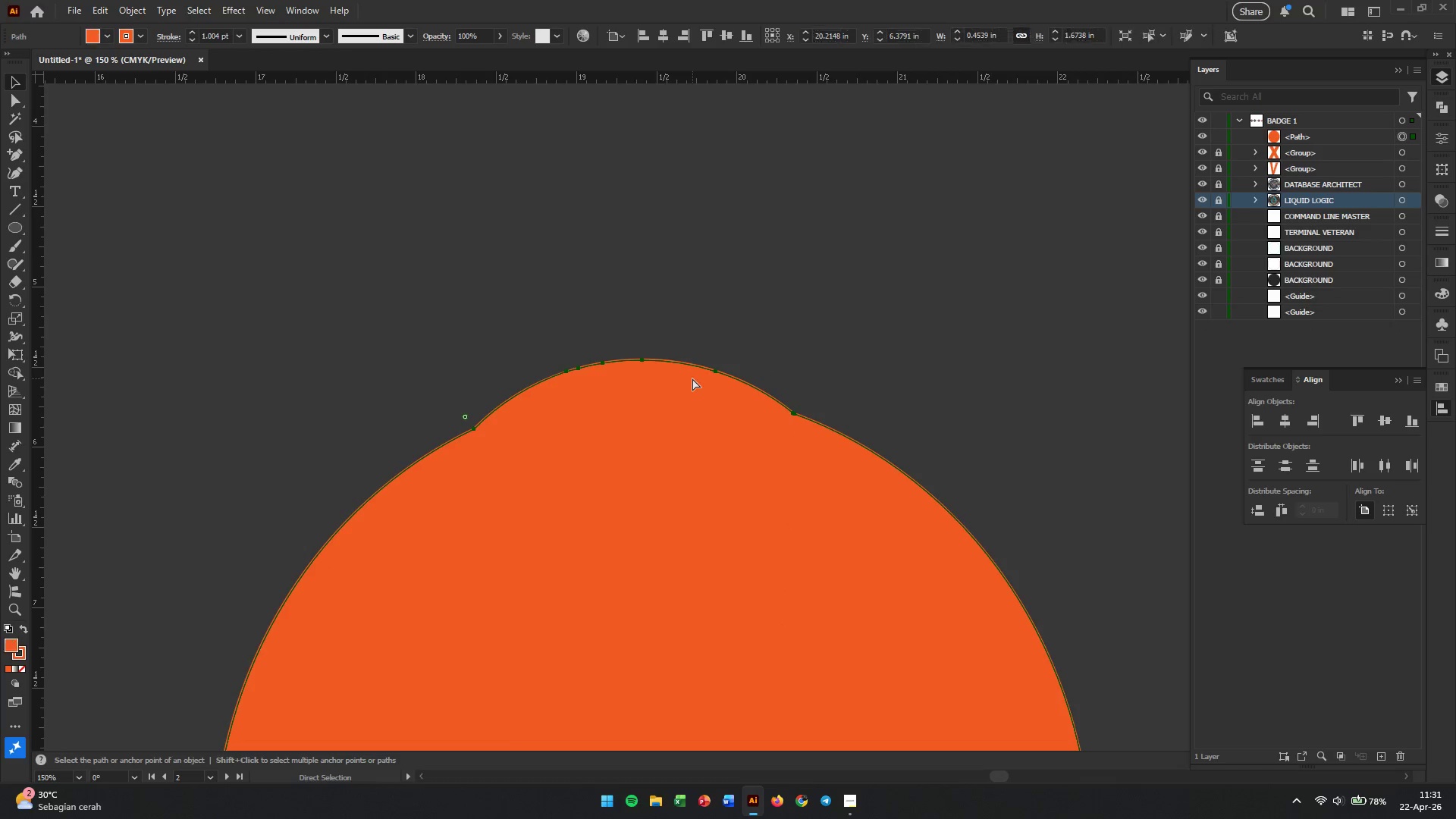 
key(Control+Z)
 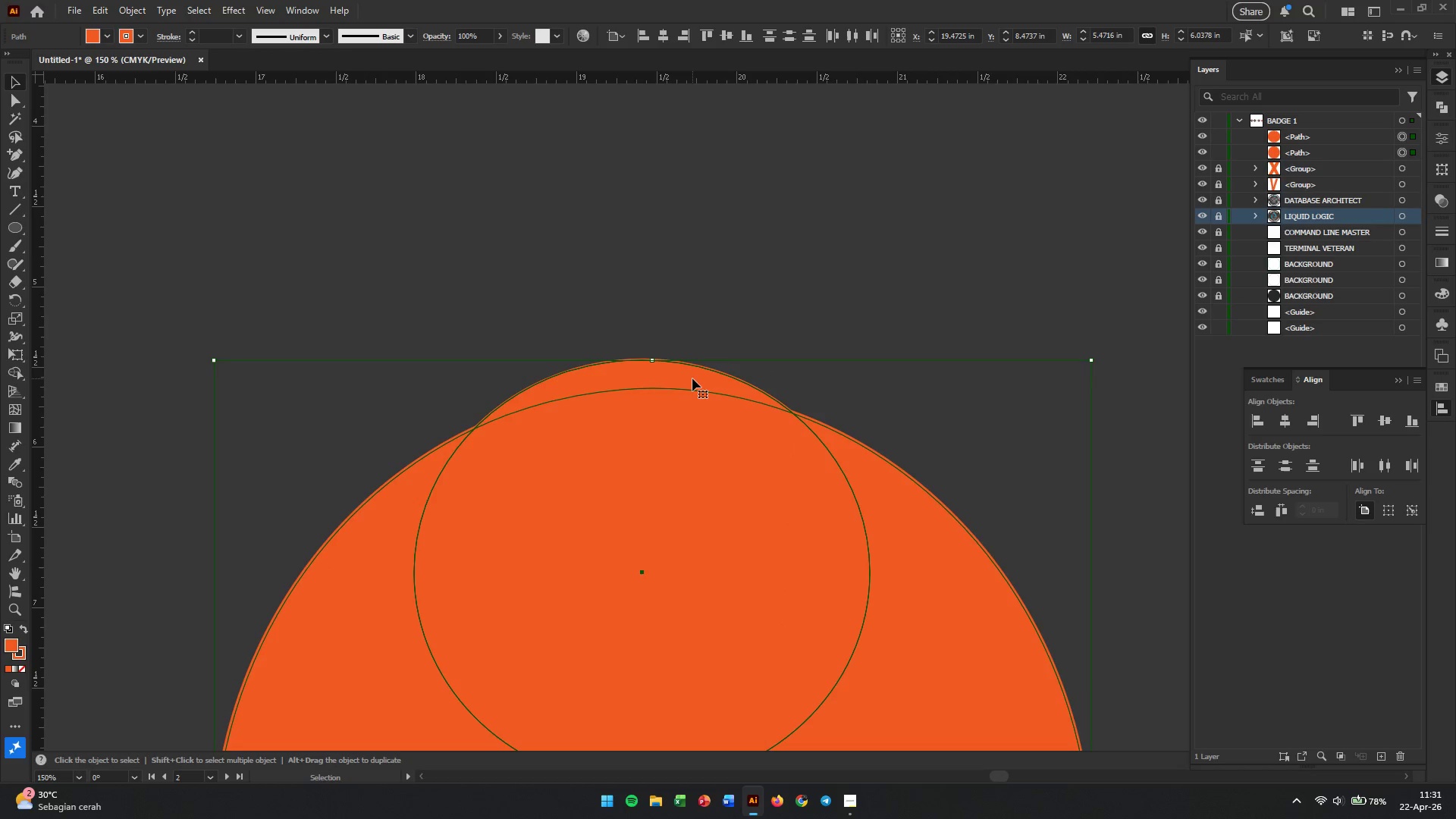 
left_click_drag(start_coordinate=[692, 378], to_coordinate=[676, 311])
 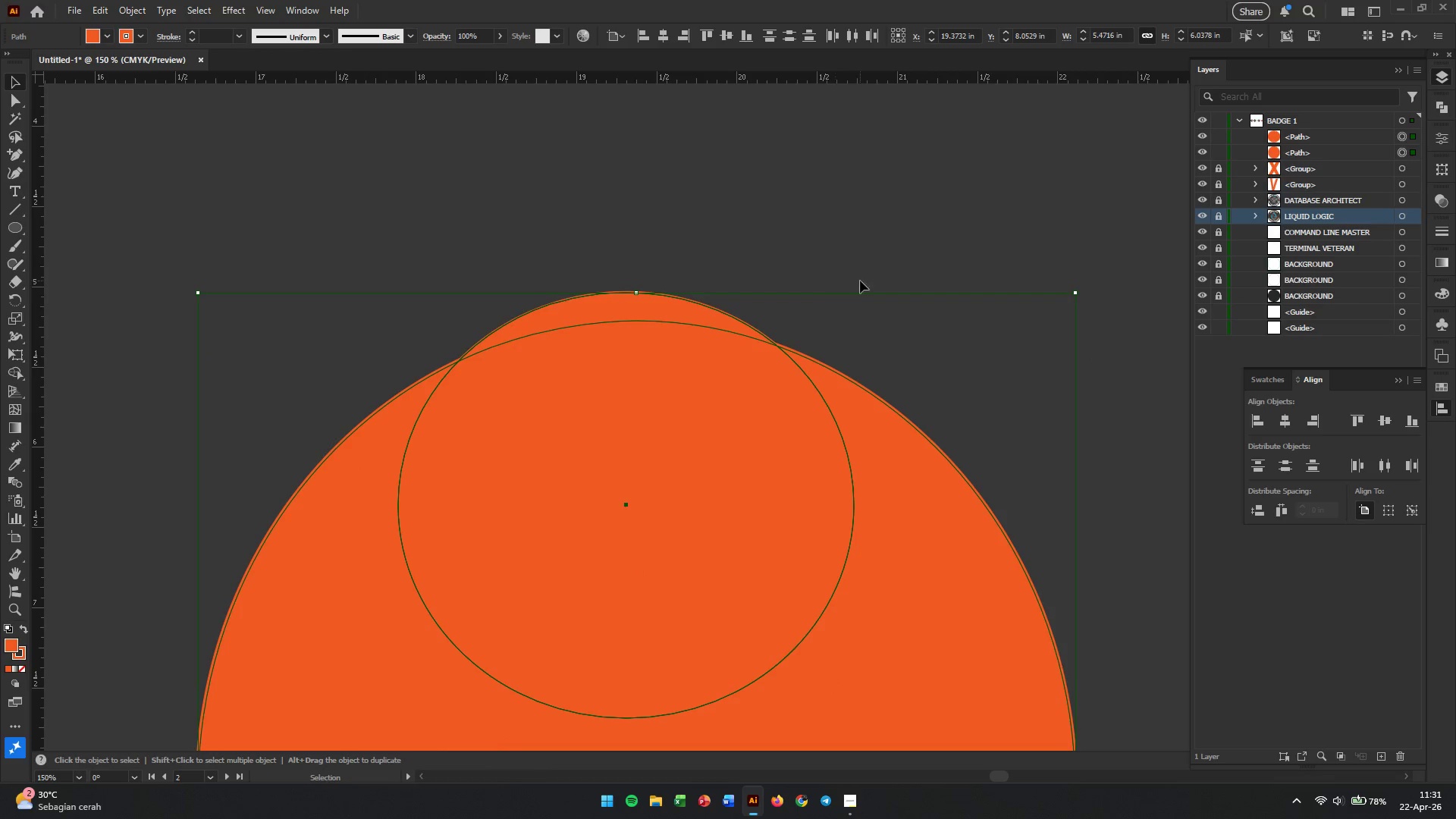 
left_click([849, 238])
 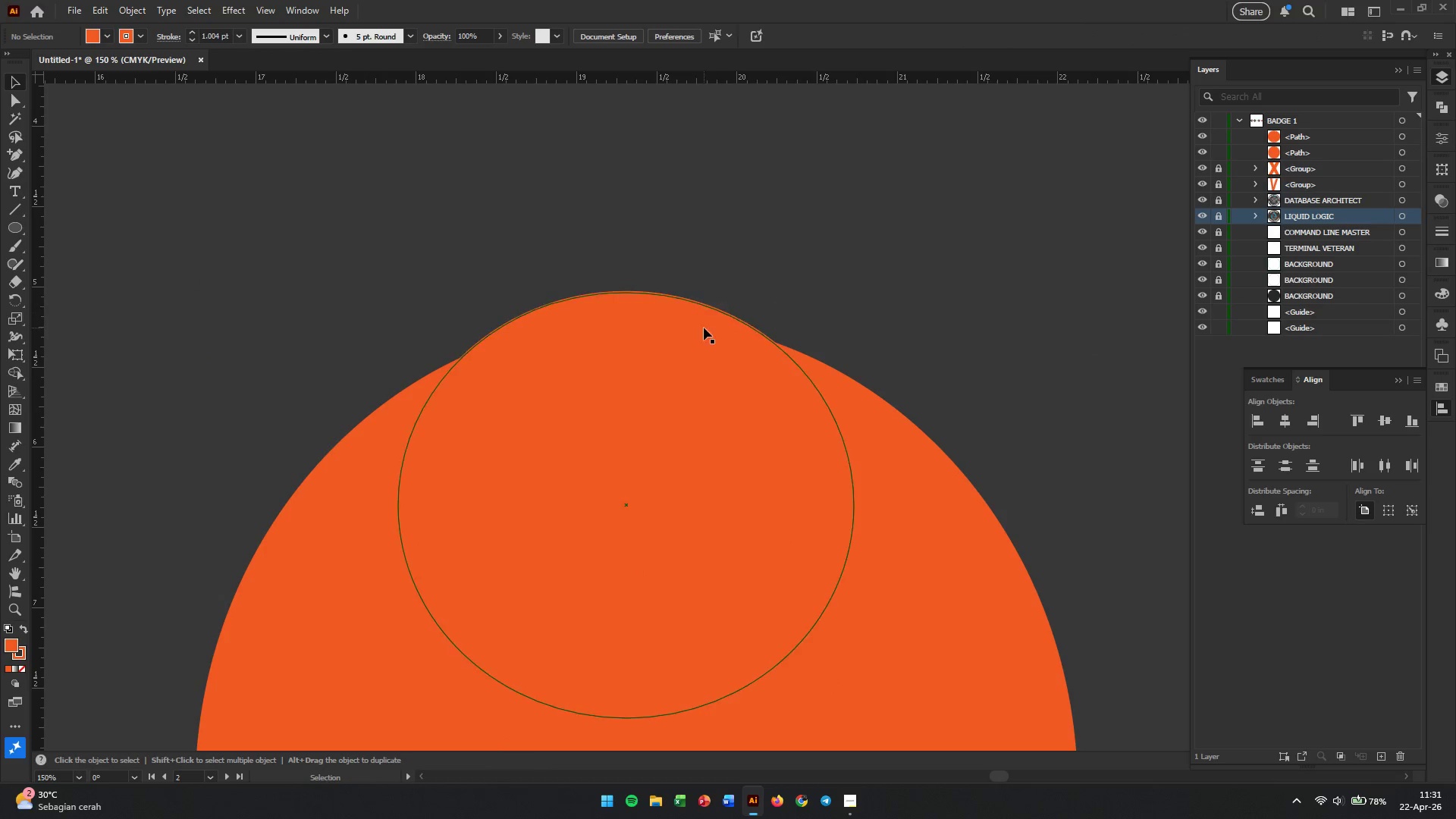 
left_click([704, 328])
 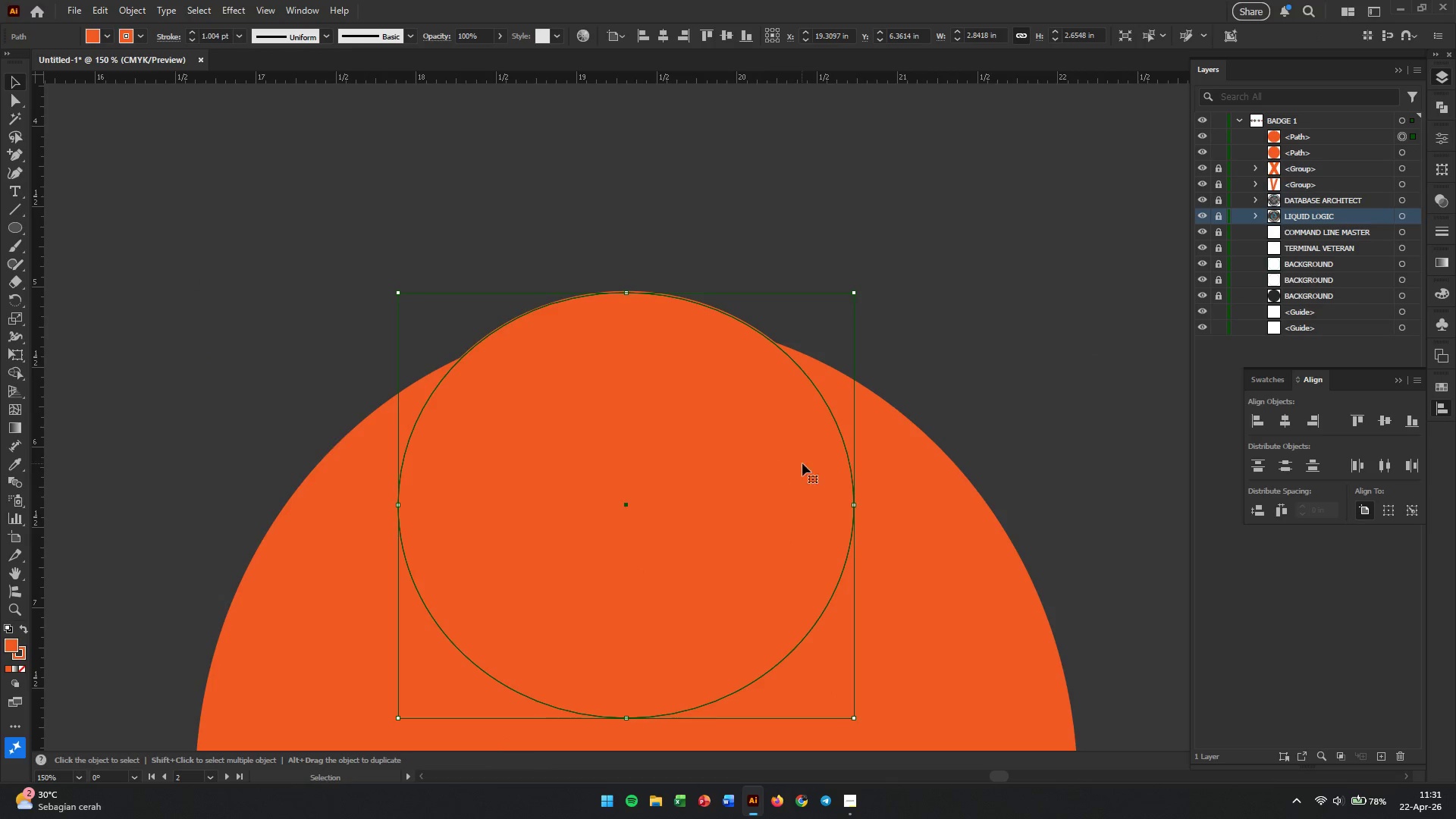 
hold_key(key=ShiftLeft, duration=0.36)
left_click([937, 542])
 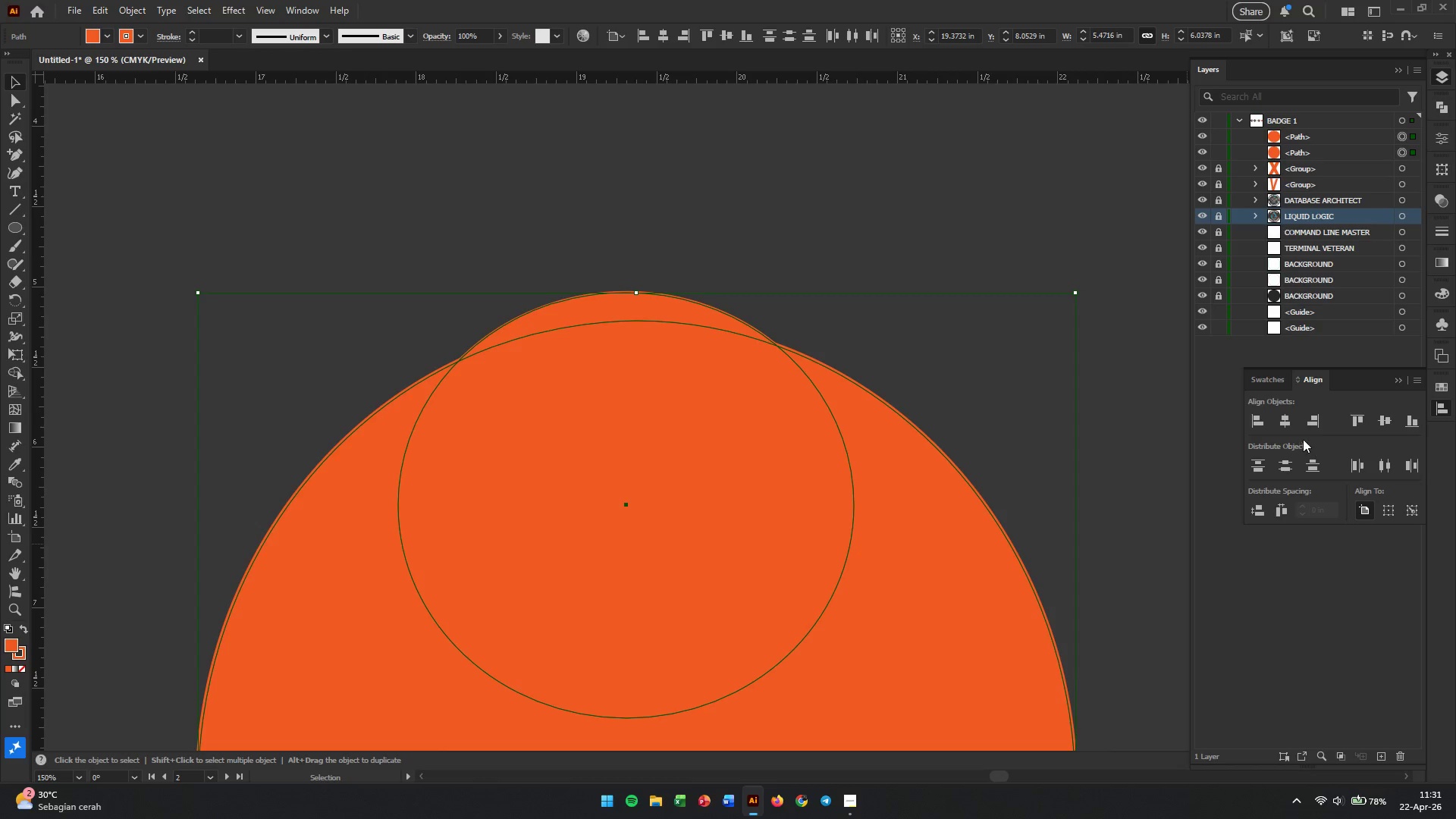 
left_click([1283, 423])
 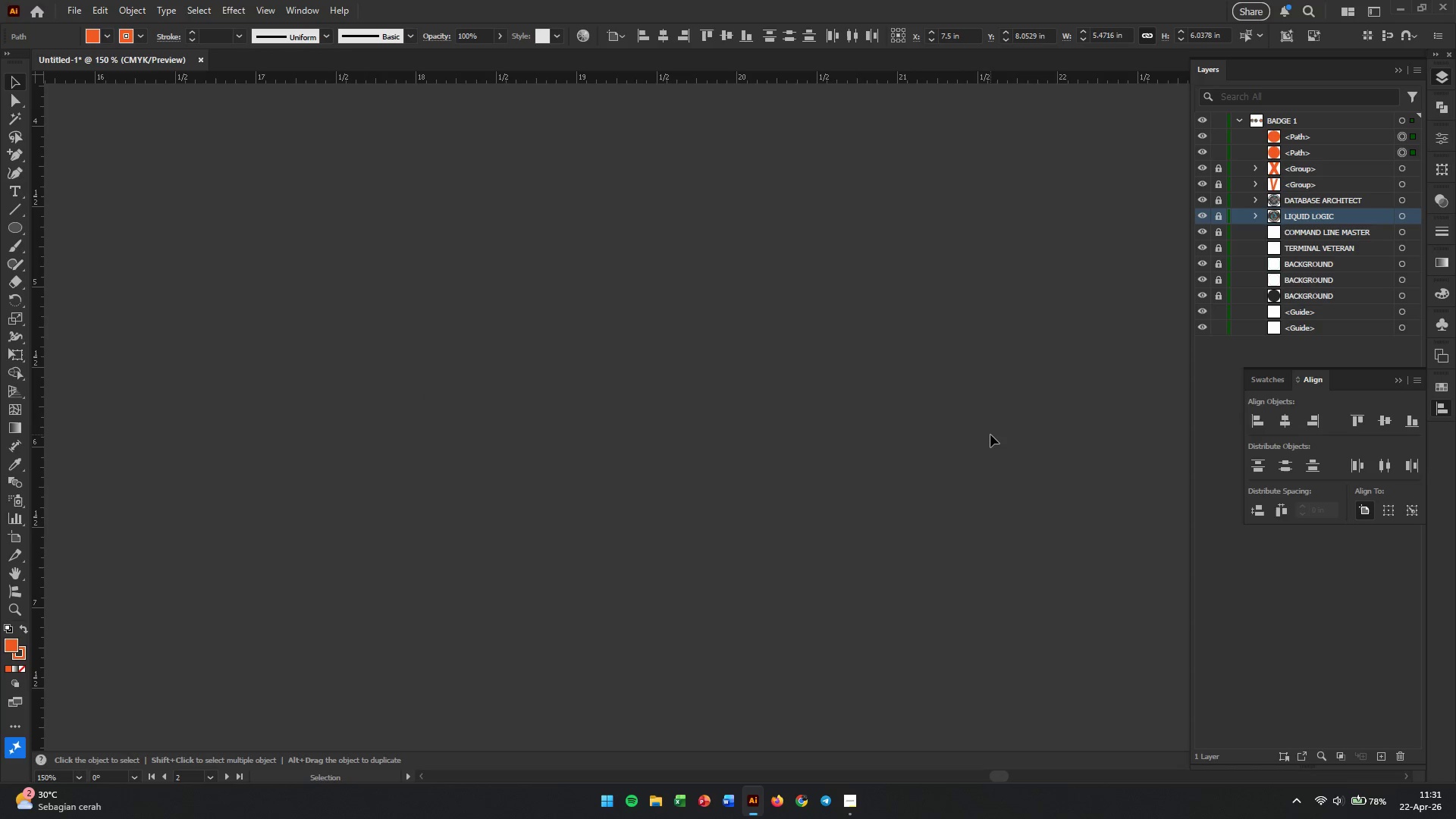 
hold_key(key=AltLeft, duration=0.67)
scroll: coordinate [956, 447], scroll_direction: down, amount: 5.0
 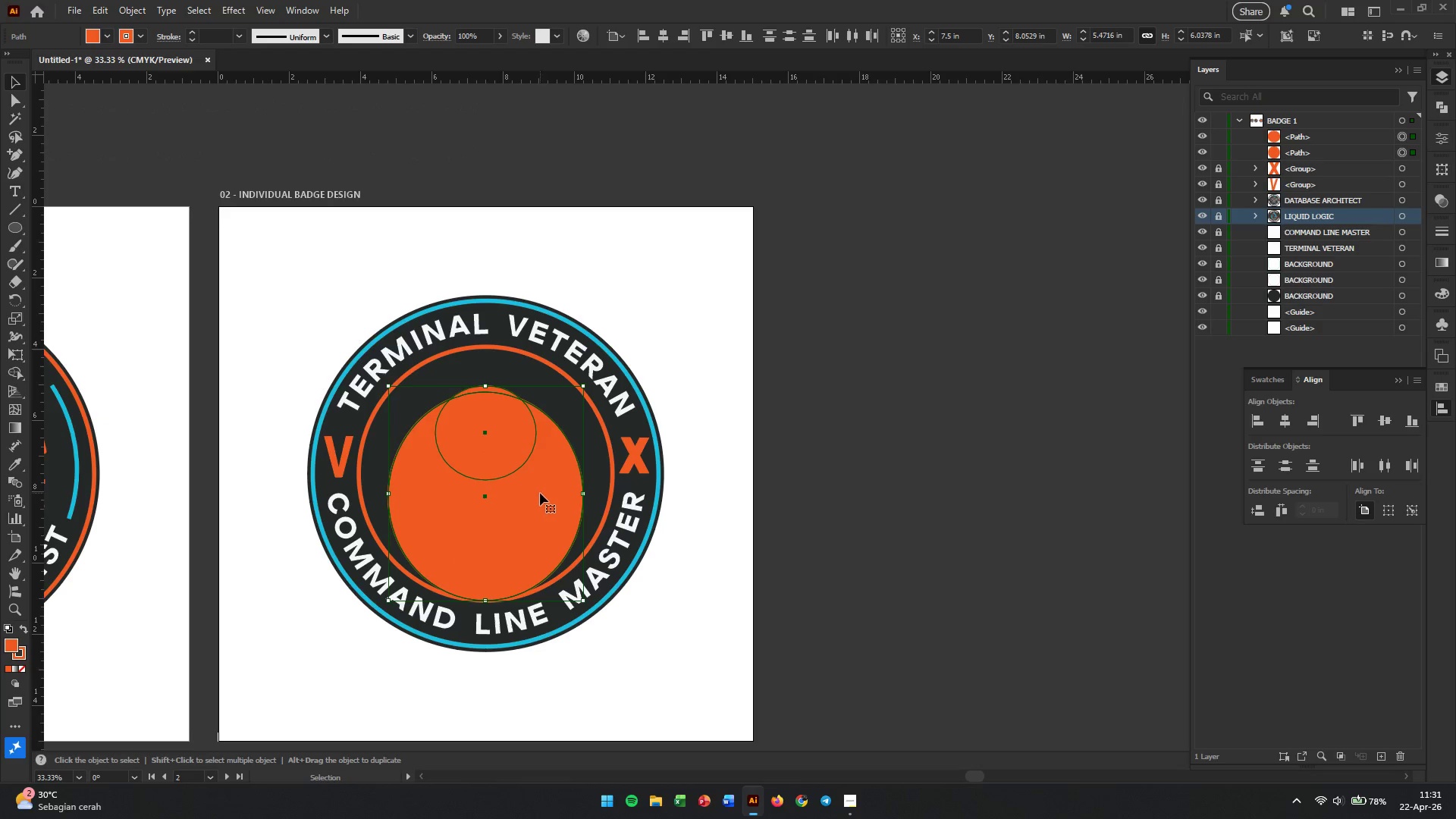 
left_click_drag(start_coordinate=[534, 499], to_coordinate=[937, 464])
 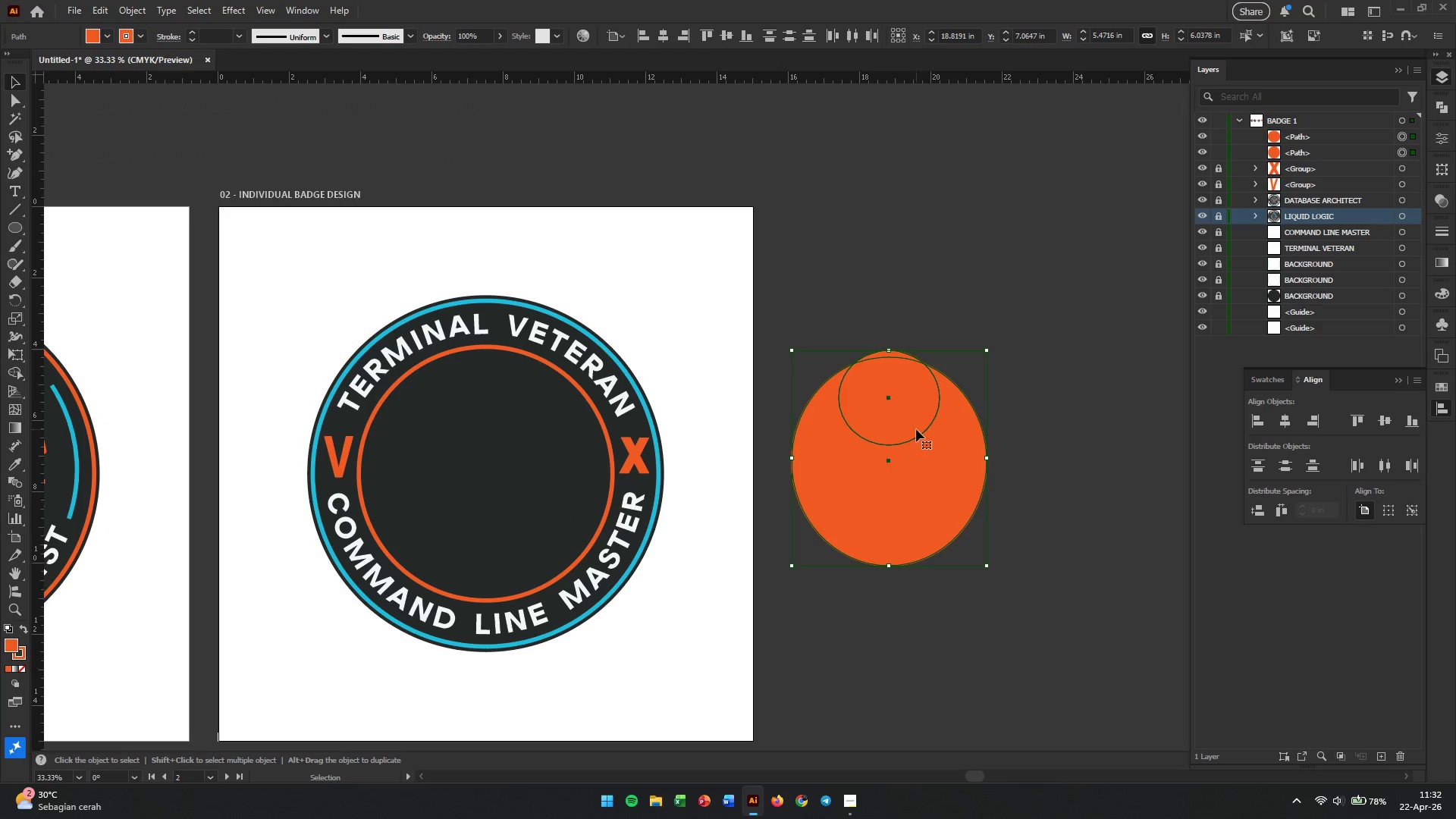 
hold_key(key=AltLeft, duration=0.58)
scroll: coordinate [905, 405], scroll_direction: up, amount: 3.0
 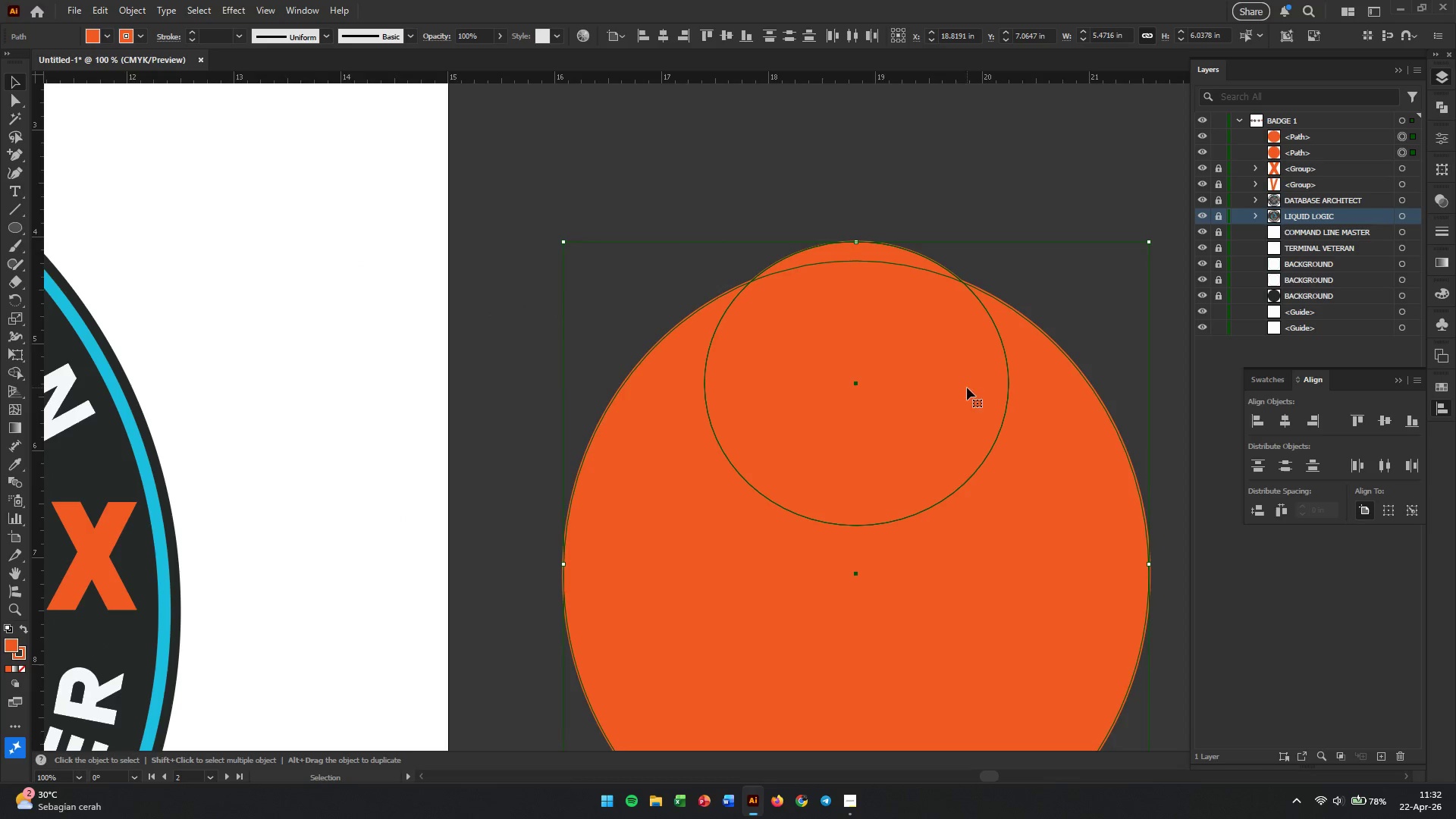 
left_click([994, 184])
 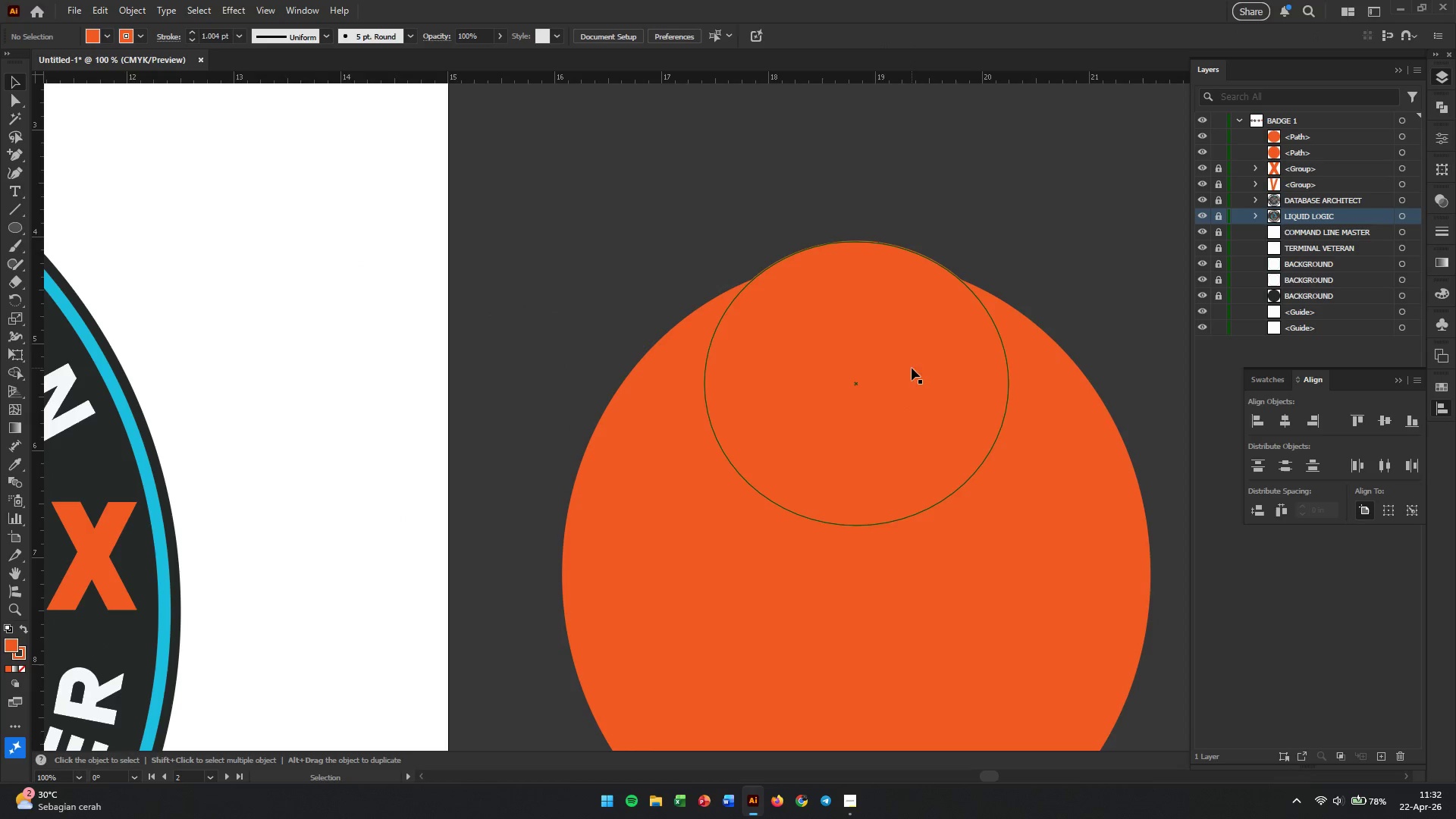 
left_click([912, 368])
 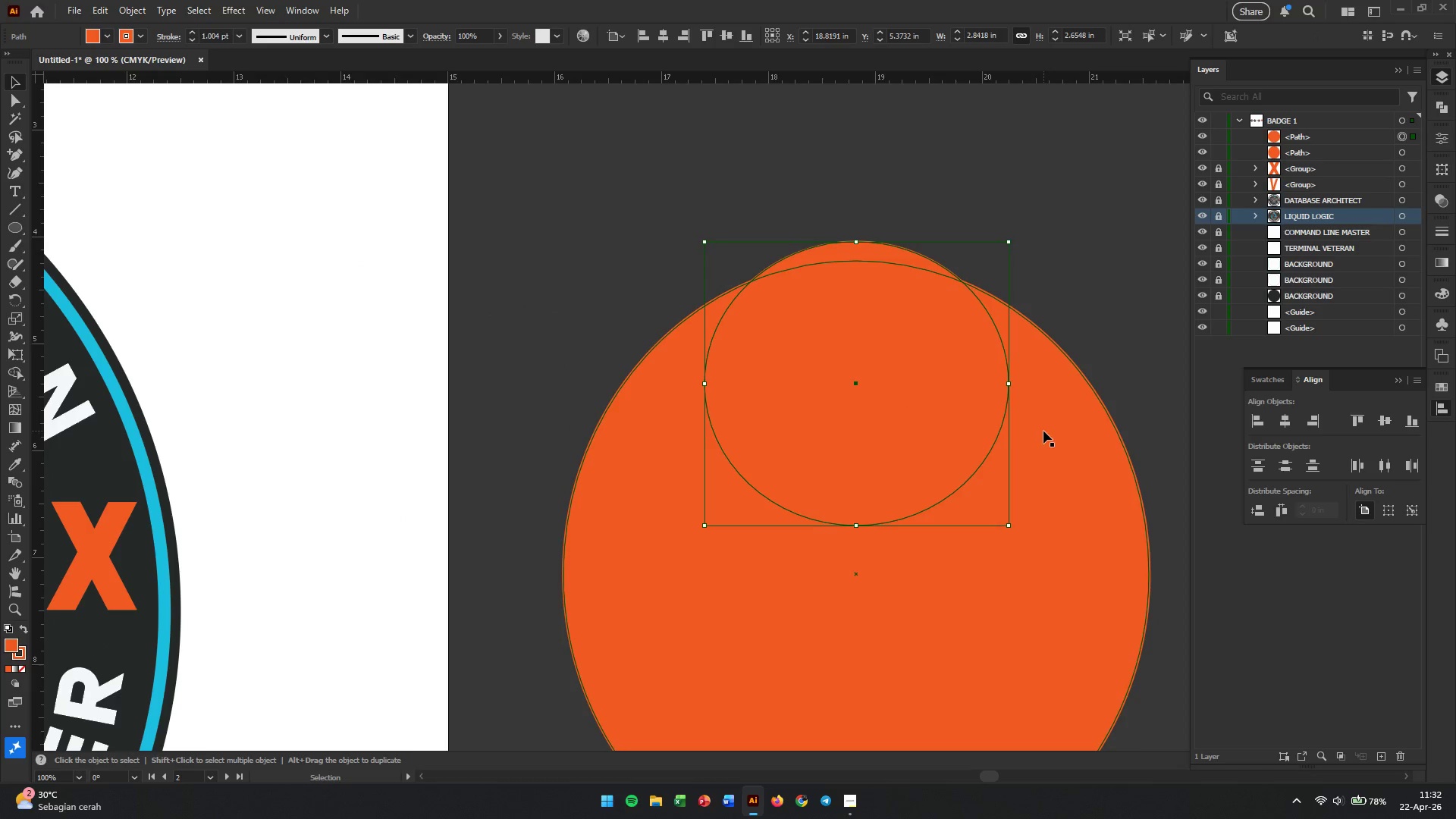 
hold_key(key=ShiftLeft, duration=0.48)
left_click([1048, 435])
 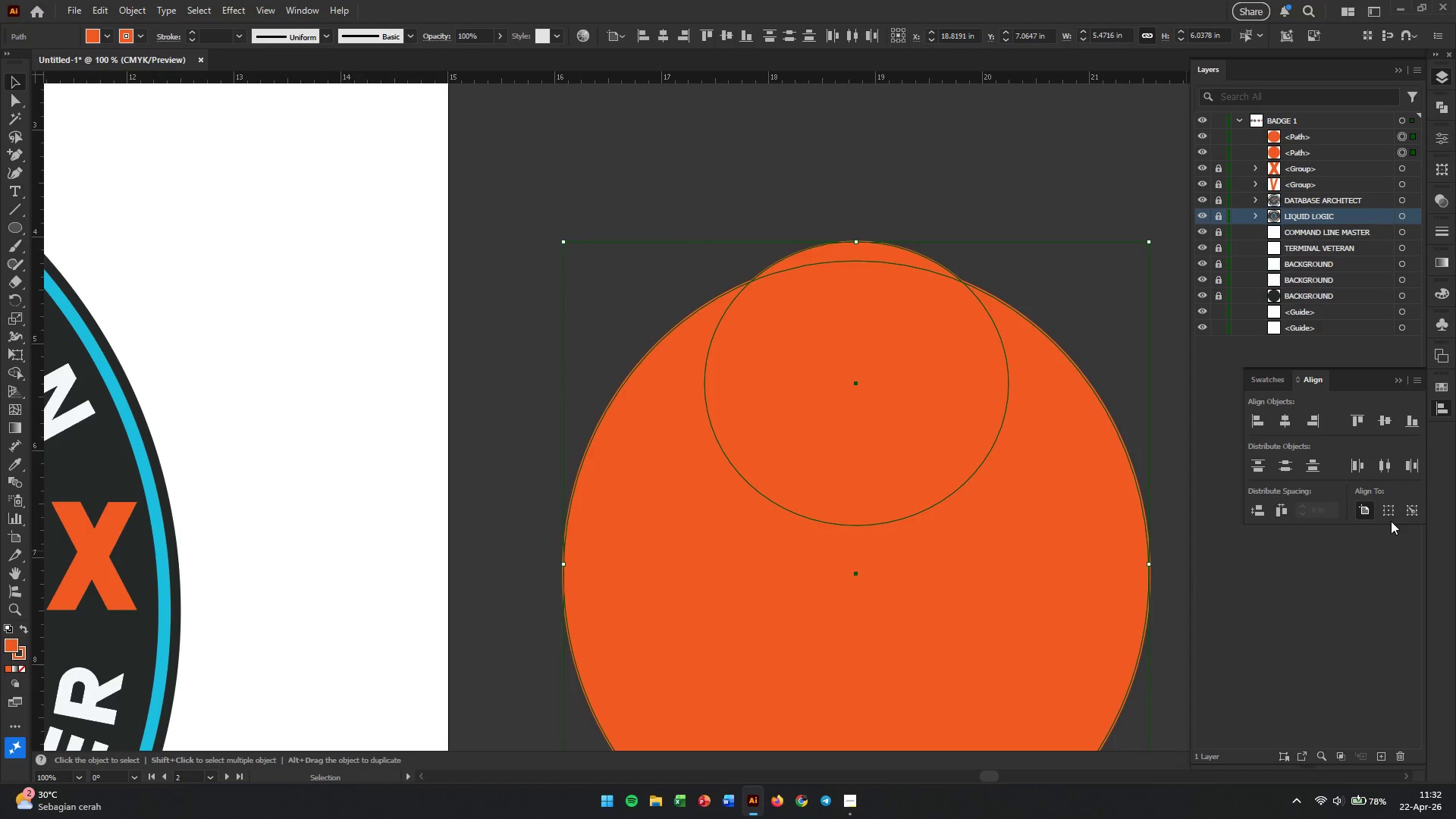 
left_click([1389, 513])
 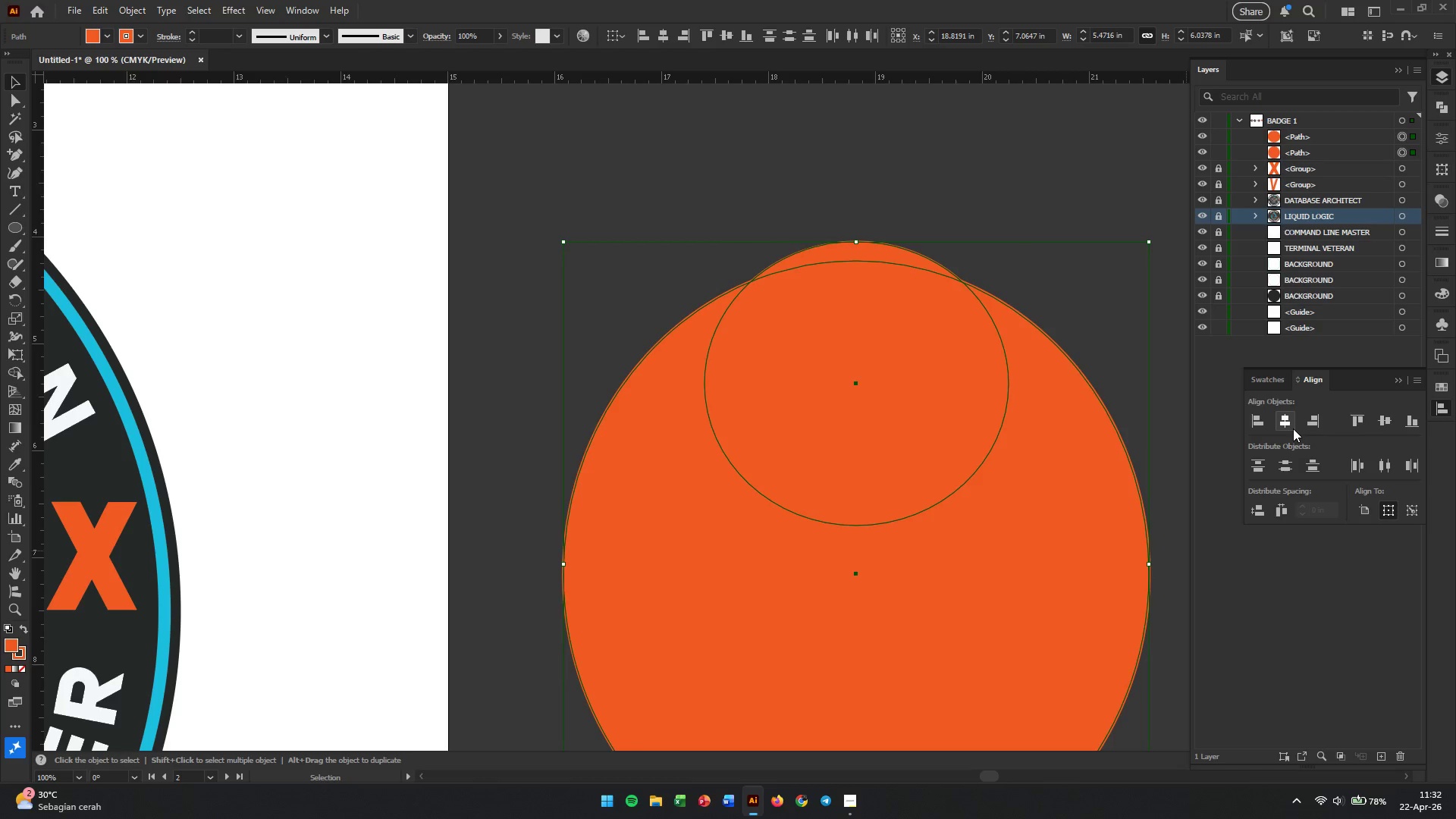 
left_click([1292, 427])
 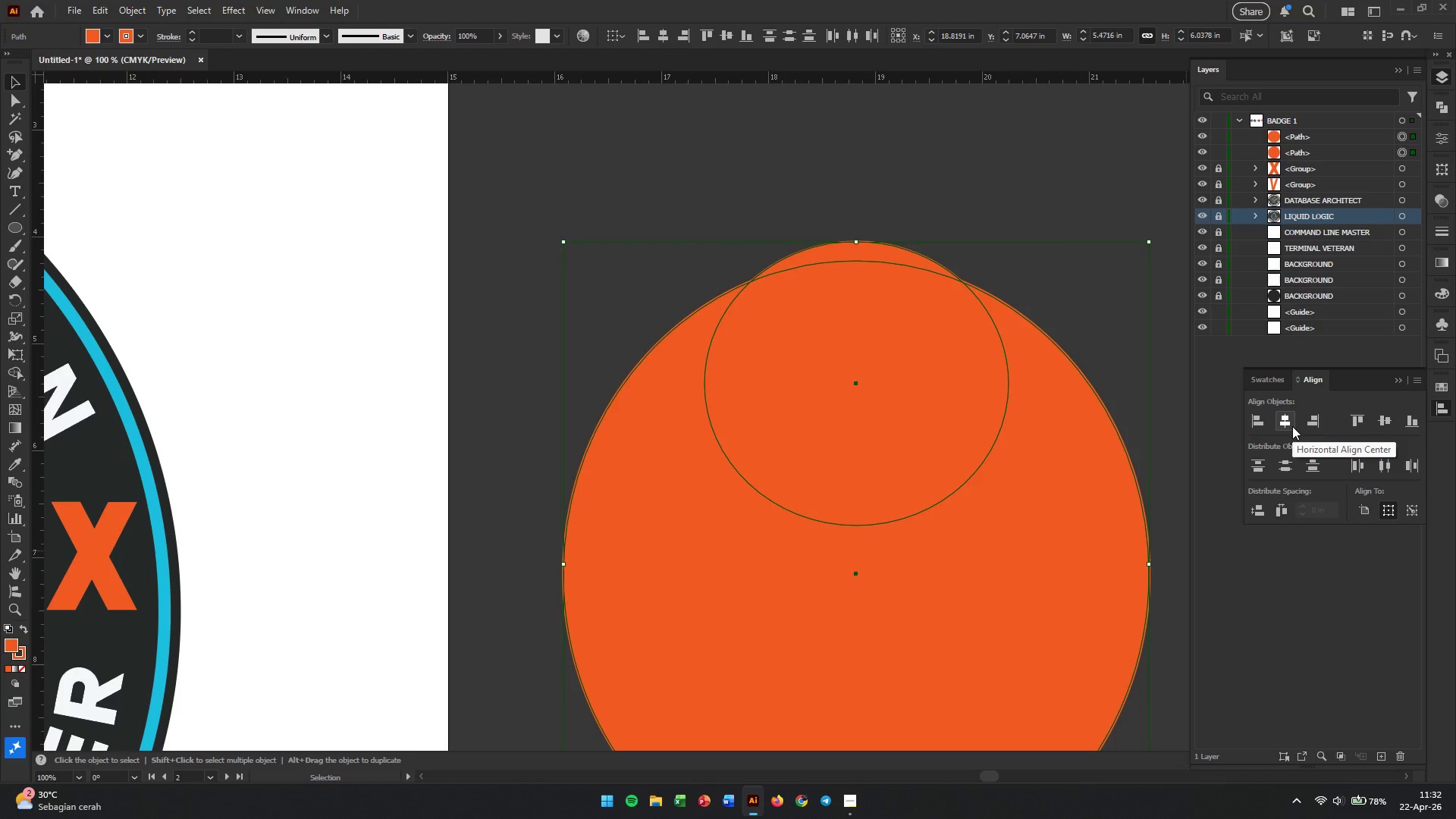 
left_click([1292, 426])
 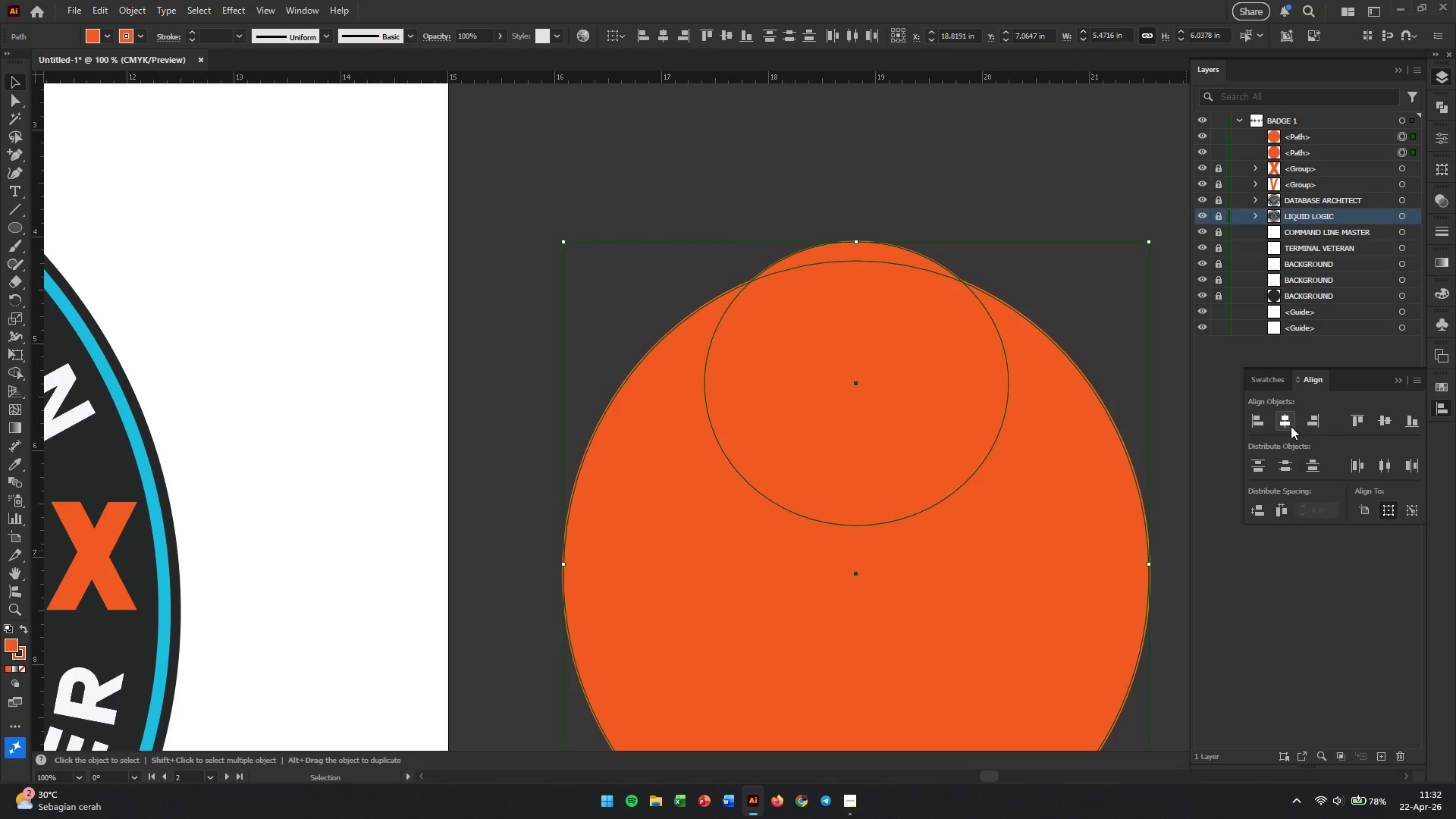 
left_click([1289, 426])
 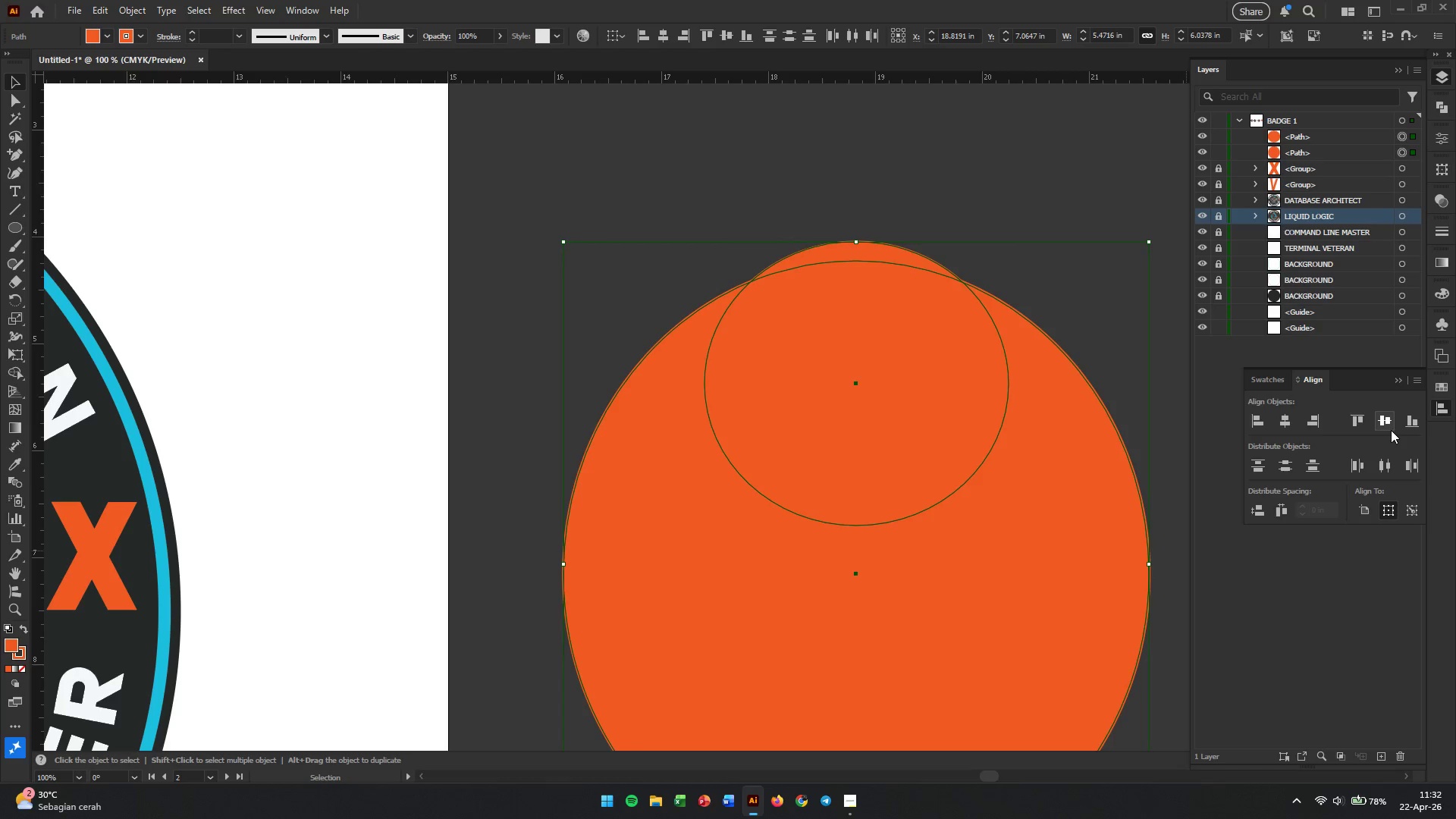 
left_click([1391, 429])
 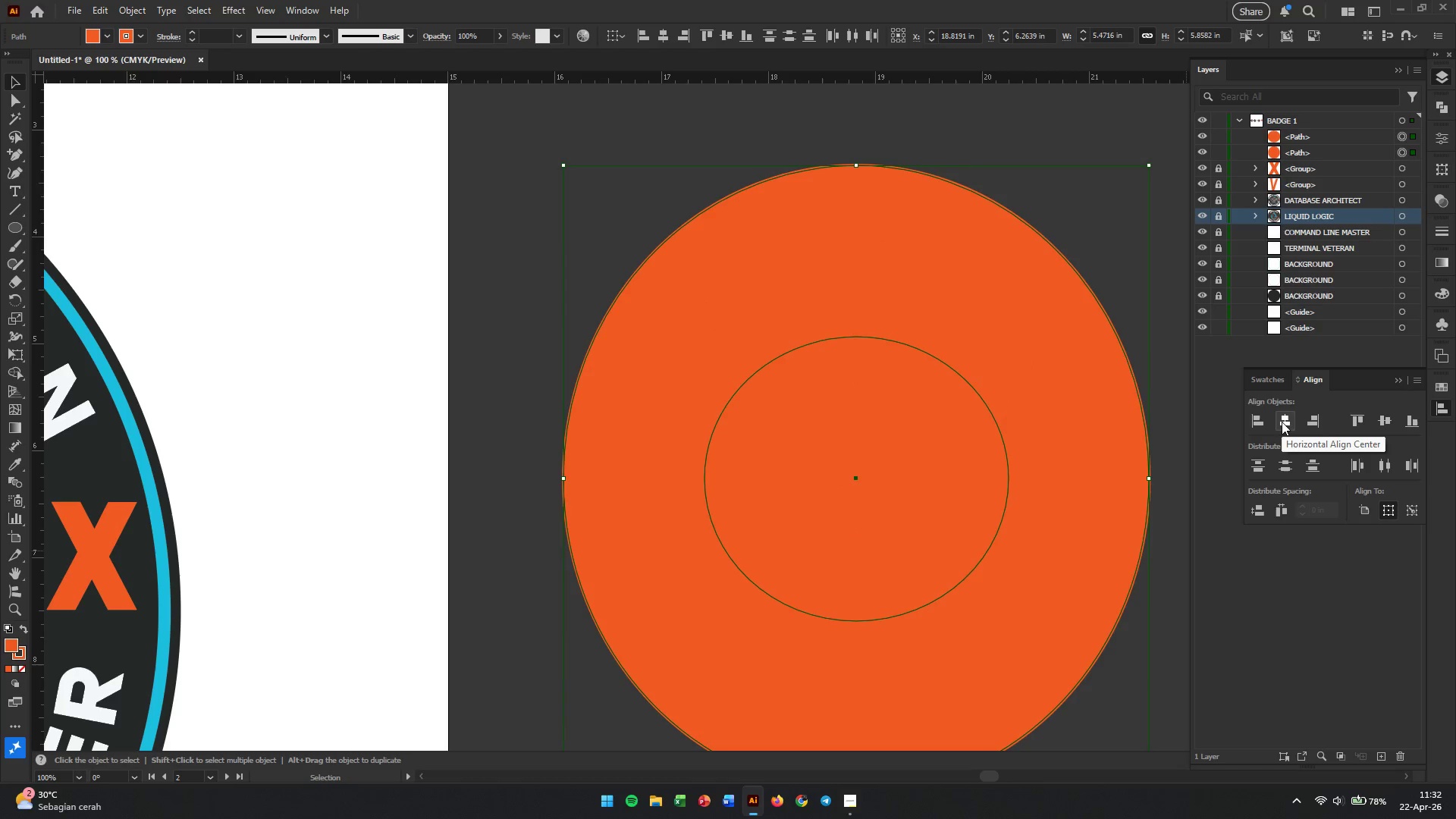 
left_click([1282, 422])
 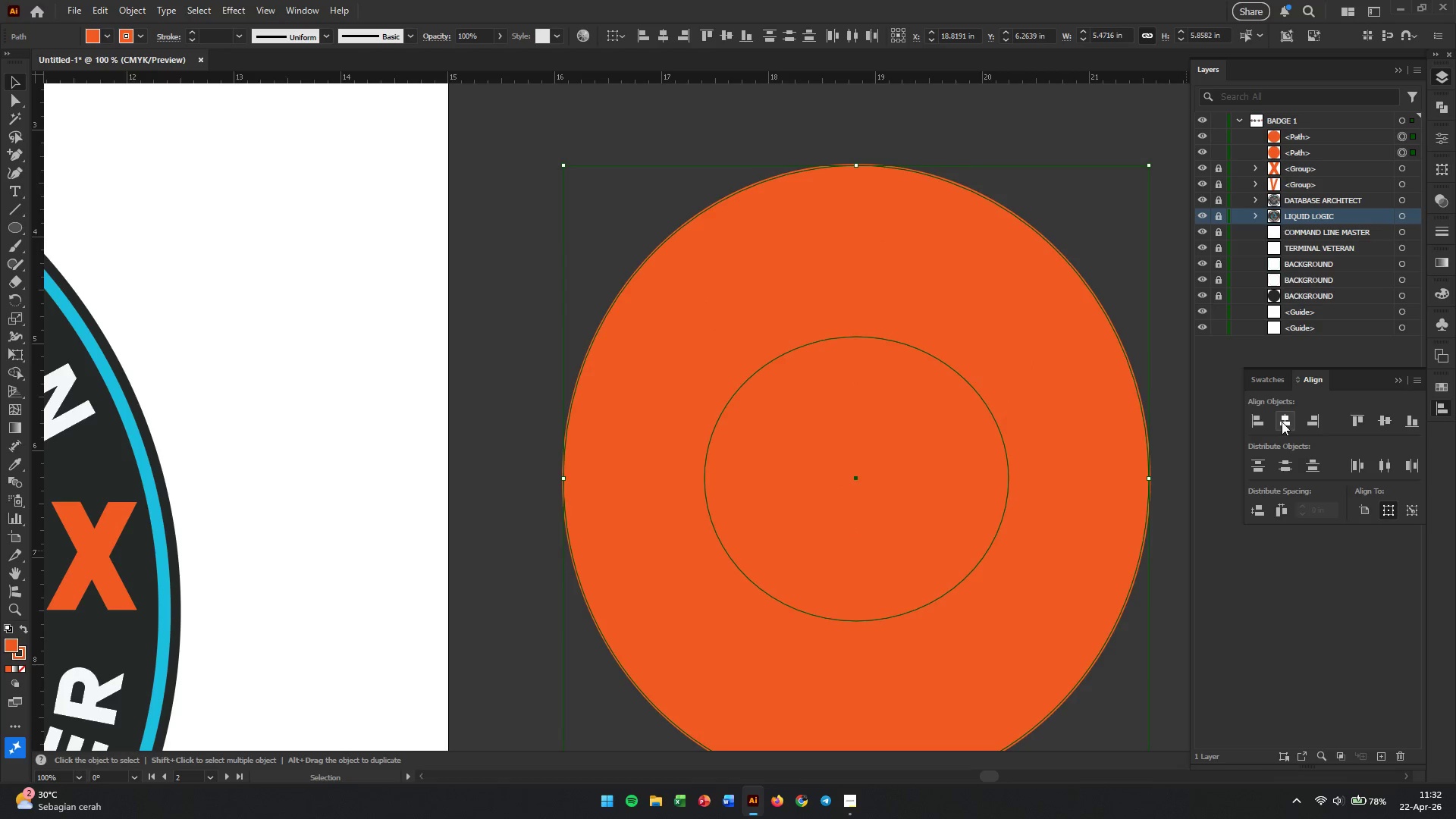 
left_click([1282, 422])
 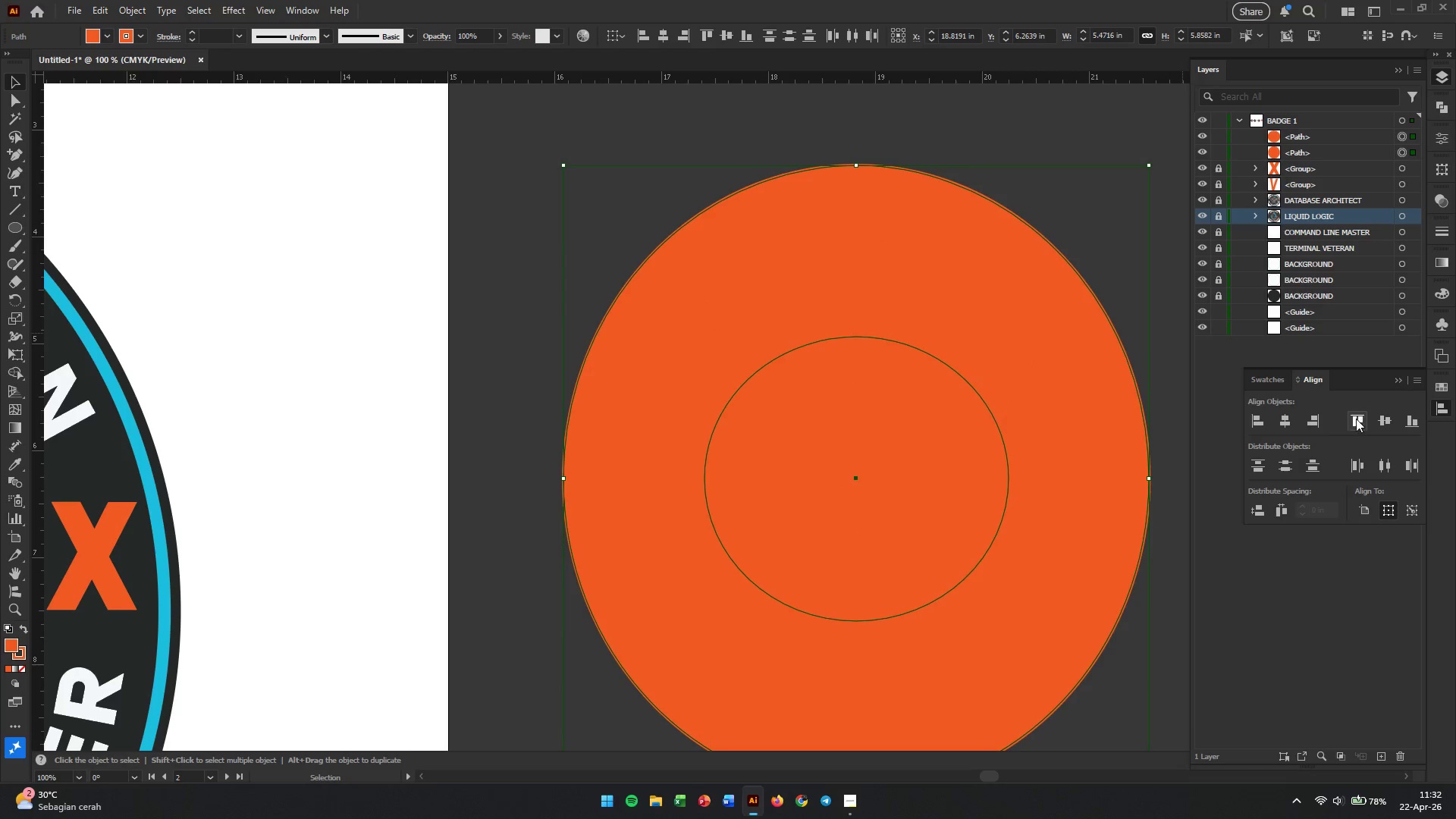 
left_click([1356, 419])
 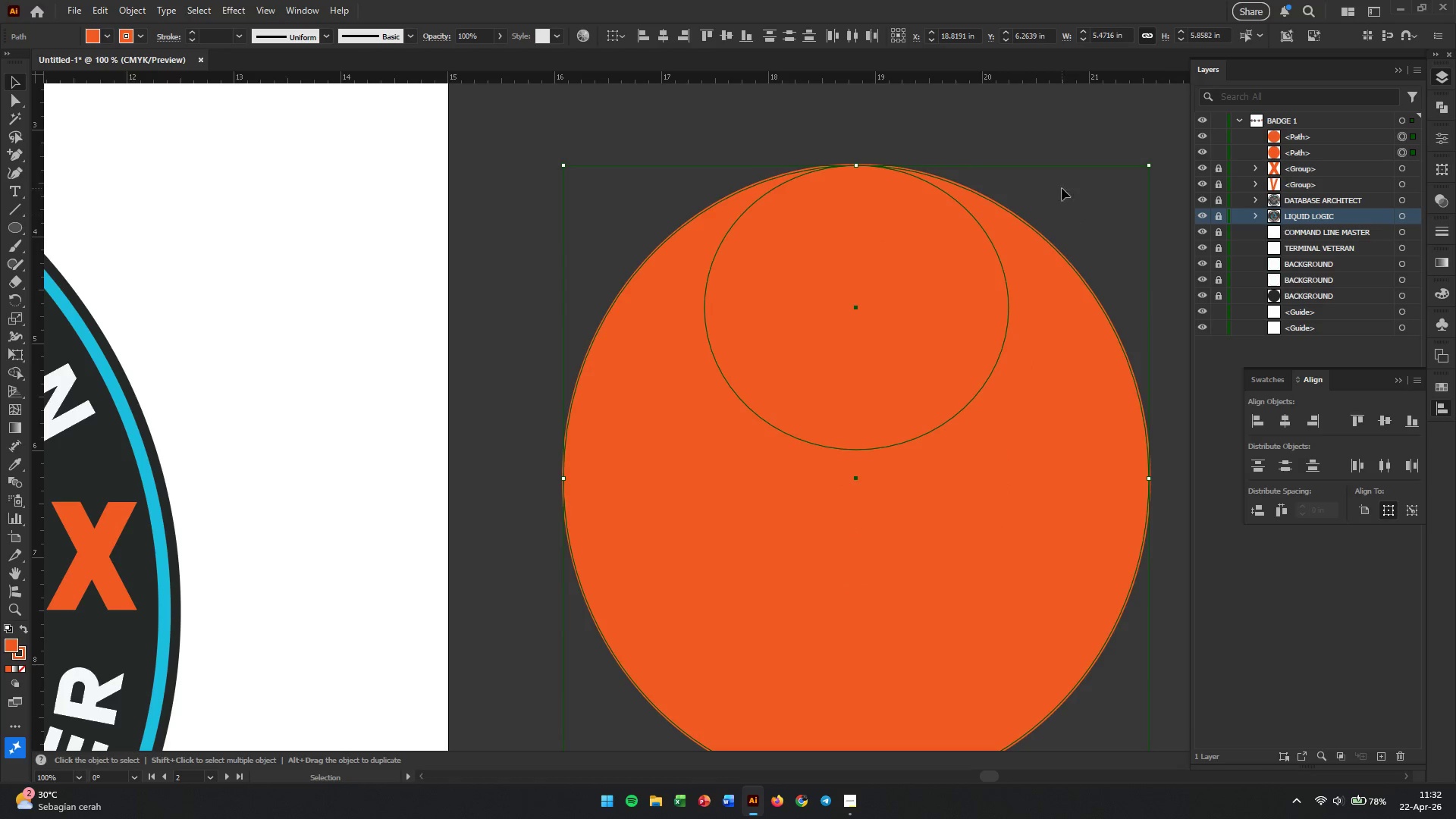 
left_click([1015, 127])
 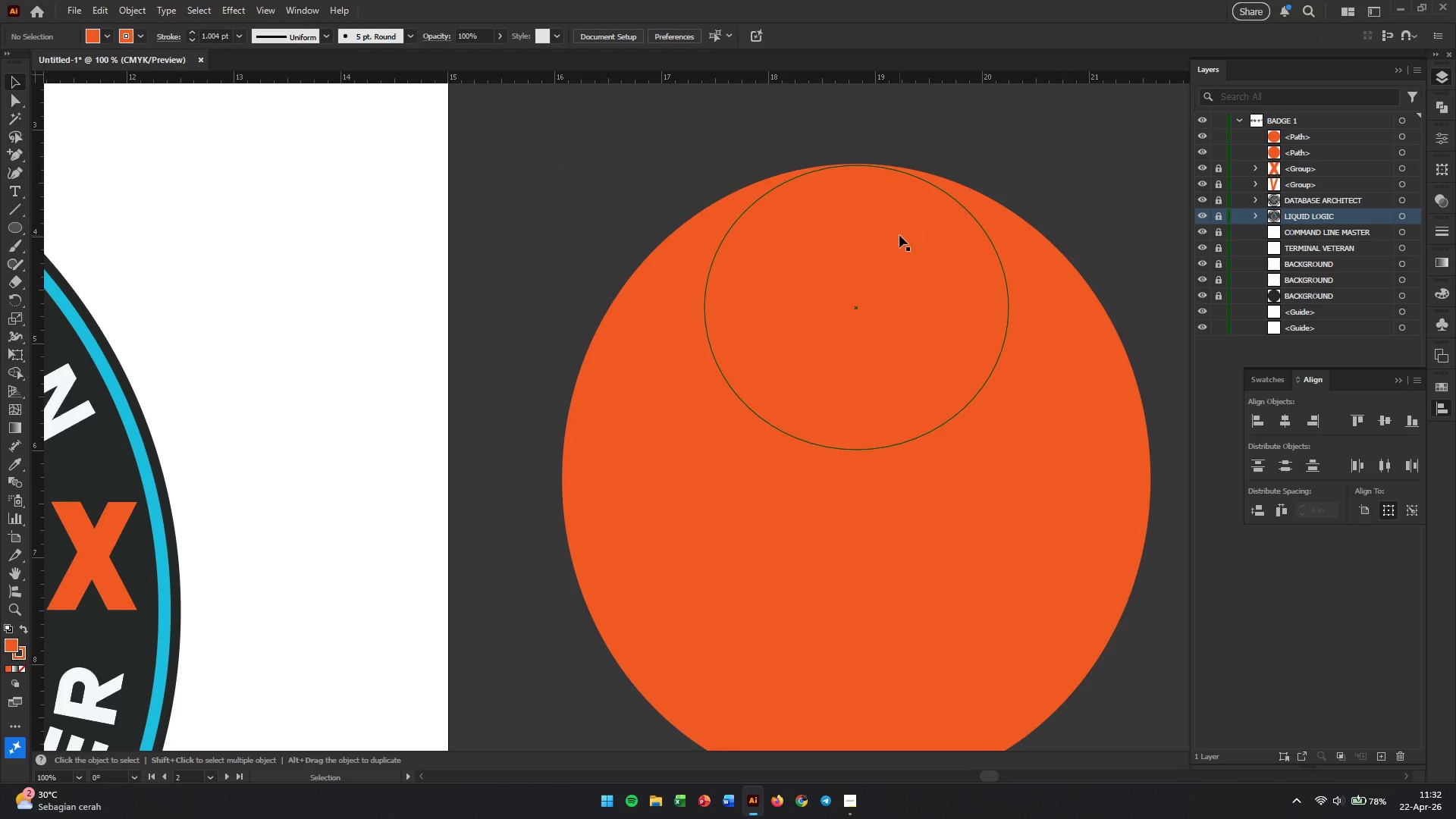 
left_click([899, 235])
 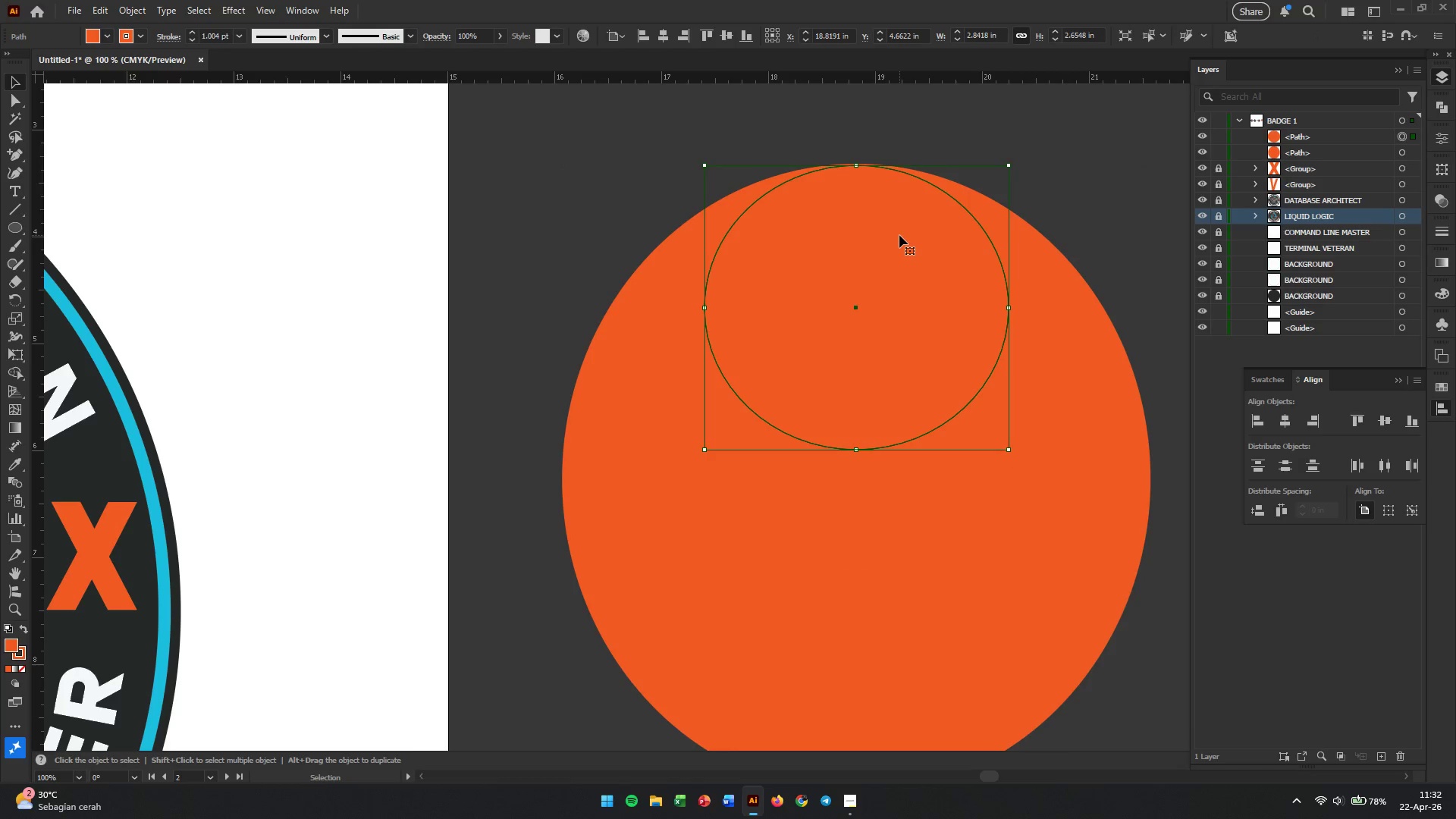 
scroll: coordinate [899, 235], scroll_direction: up, amount: 4.0
 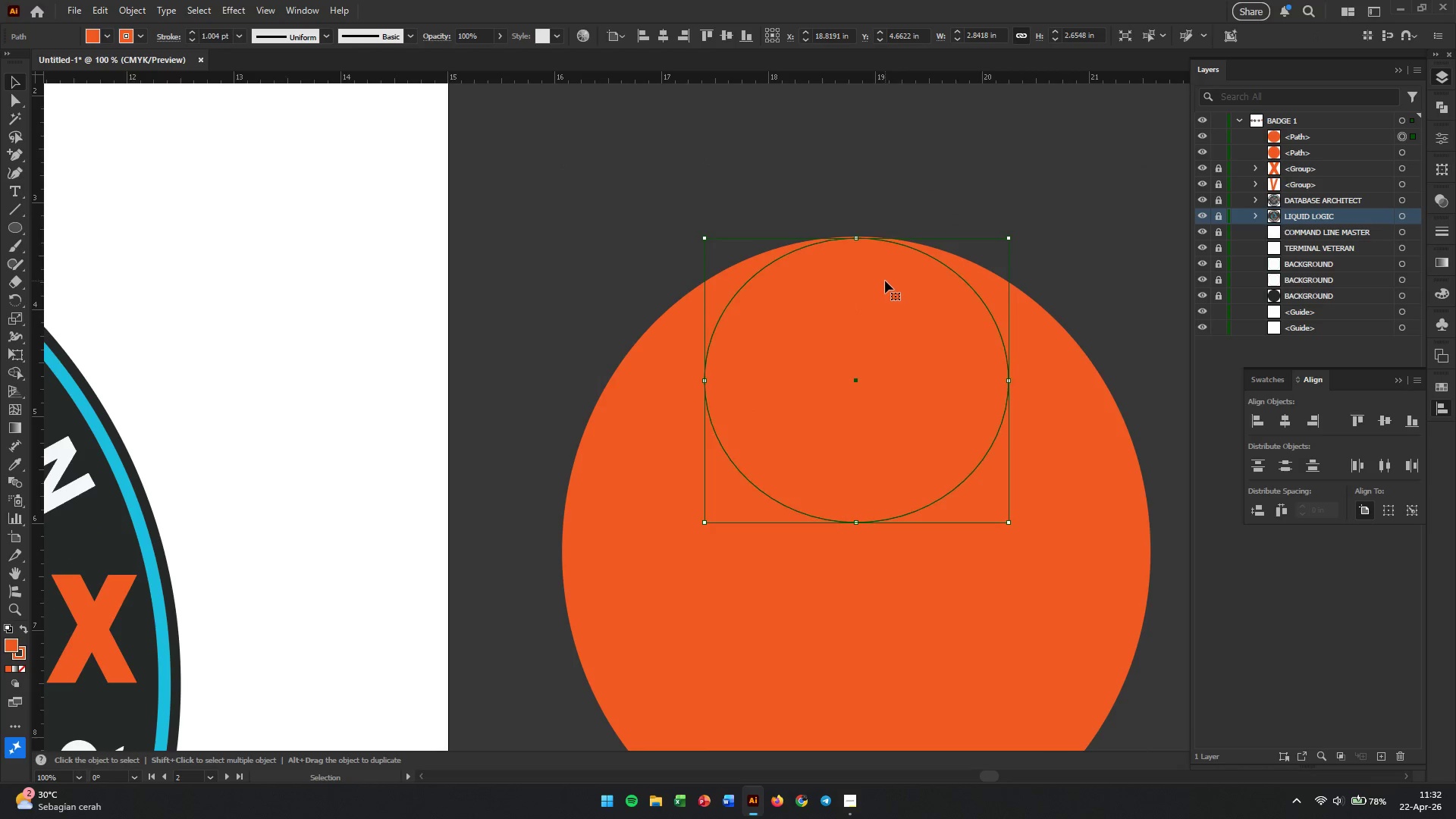 
hold_key(key=ShiftLeft, duration=4.91)
left_click_drag(start_coordinate=[885, 281], to_coordinate=[884, 260])
 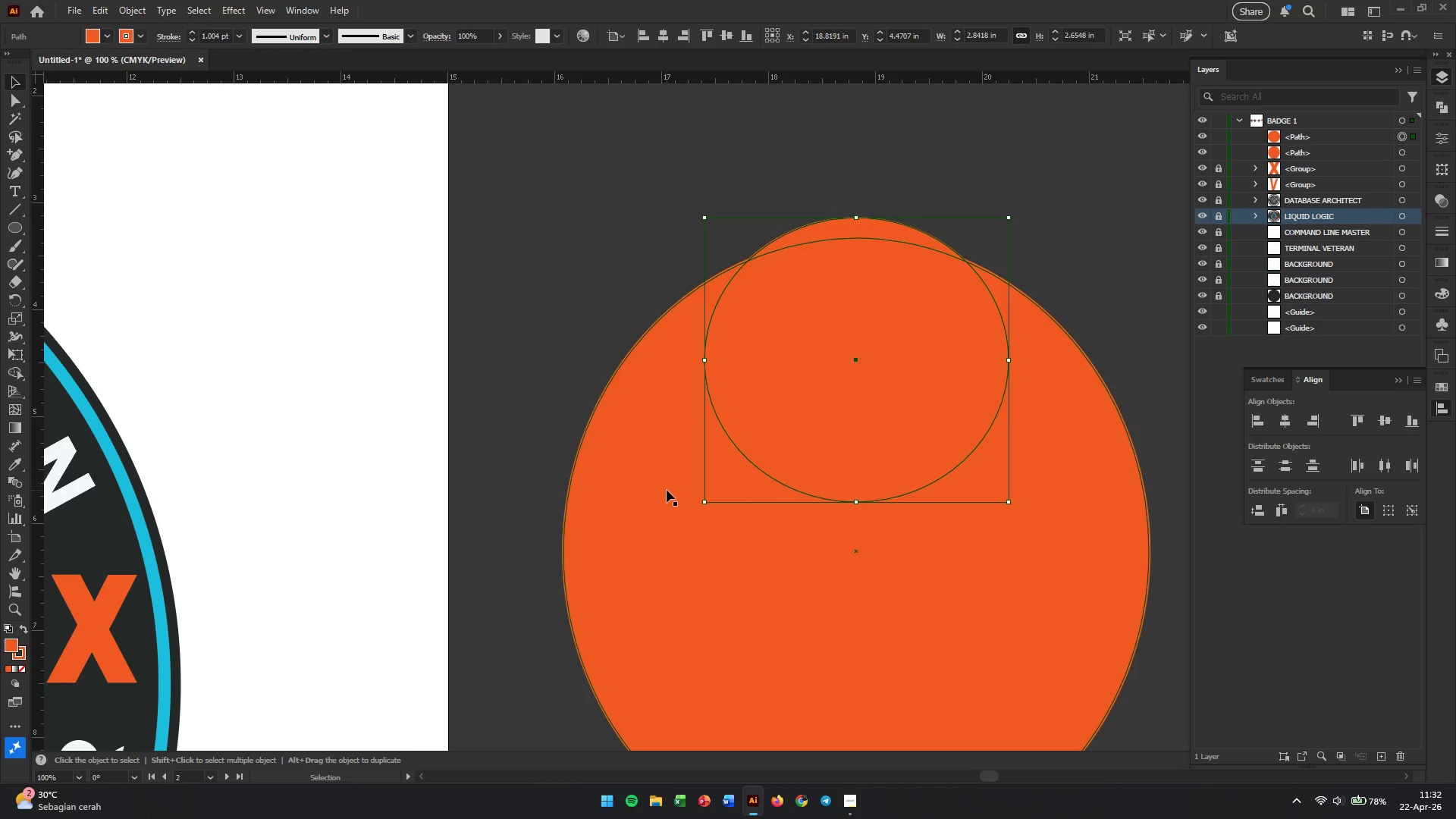 
key(Shift+ShiftLeft)
 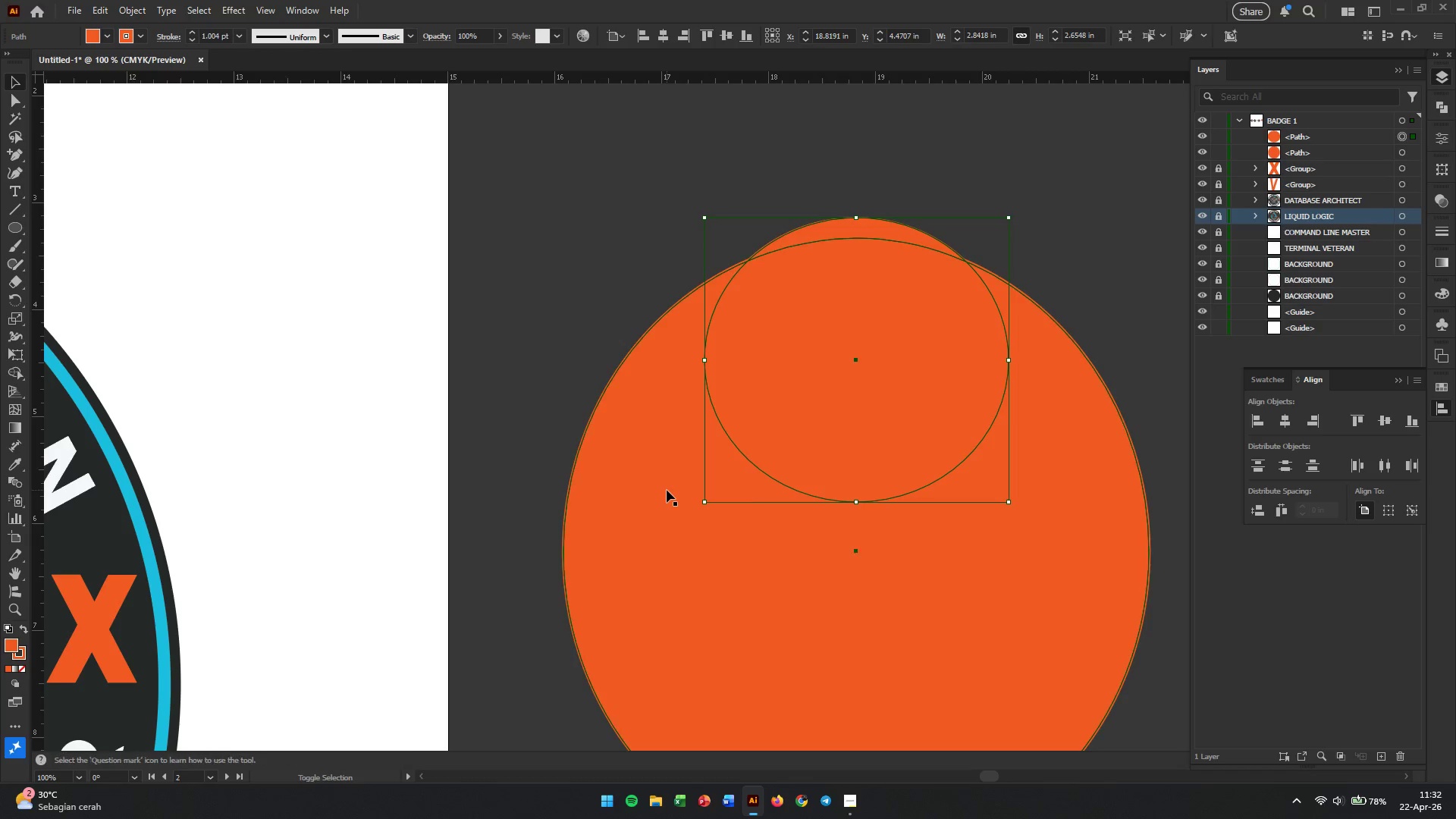 
left_click([667, 490])
 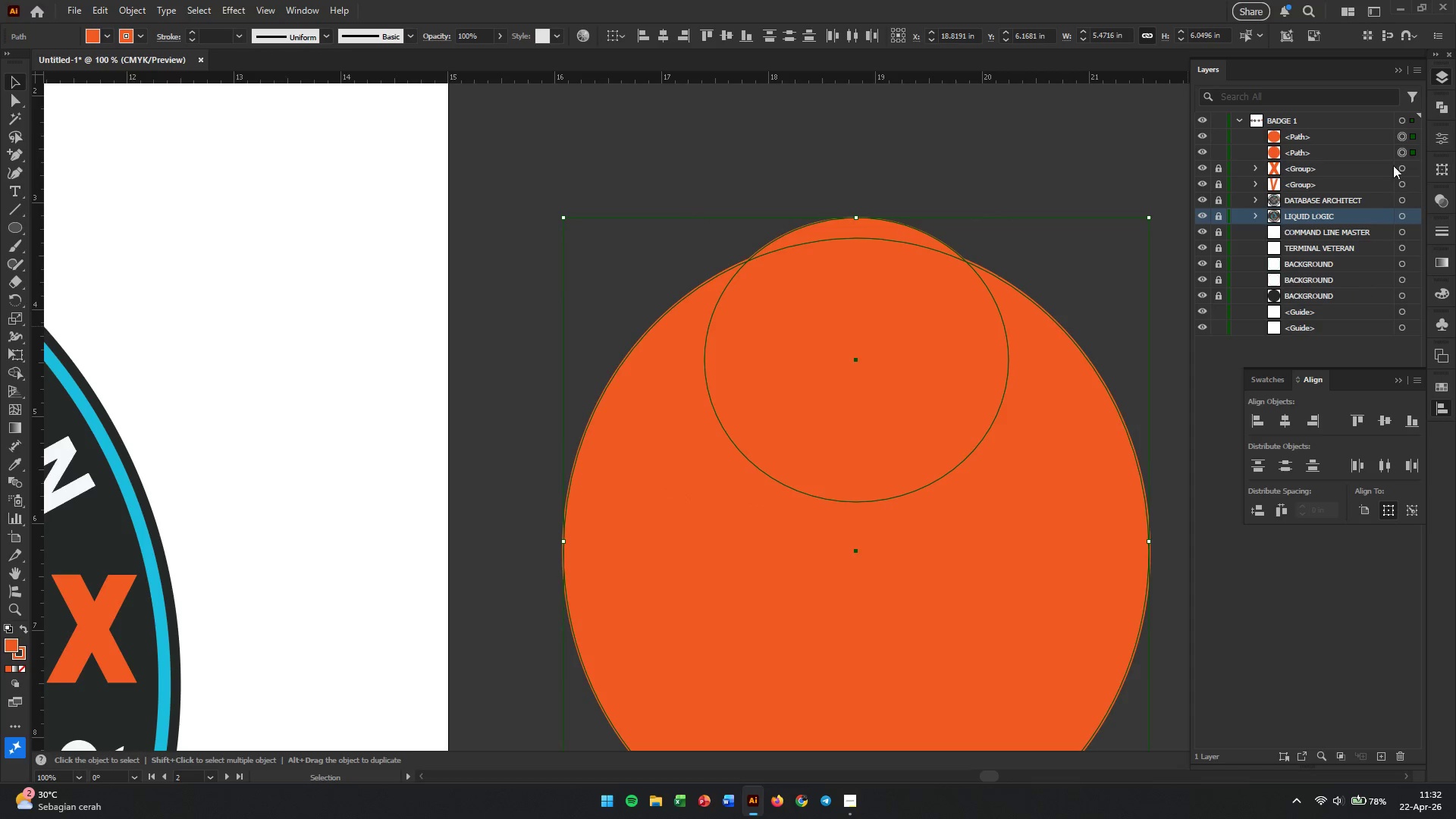 
left_click([1439, 110])
 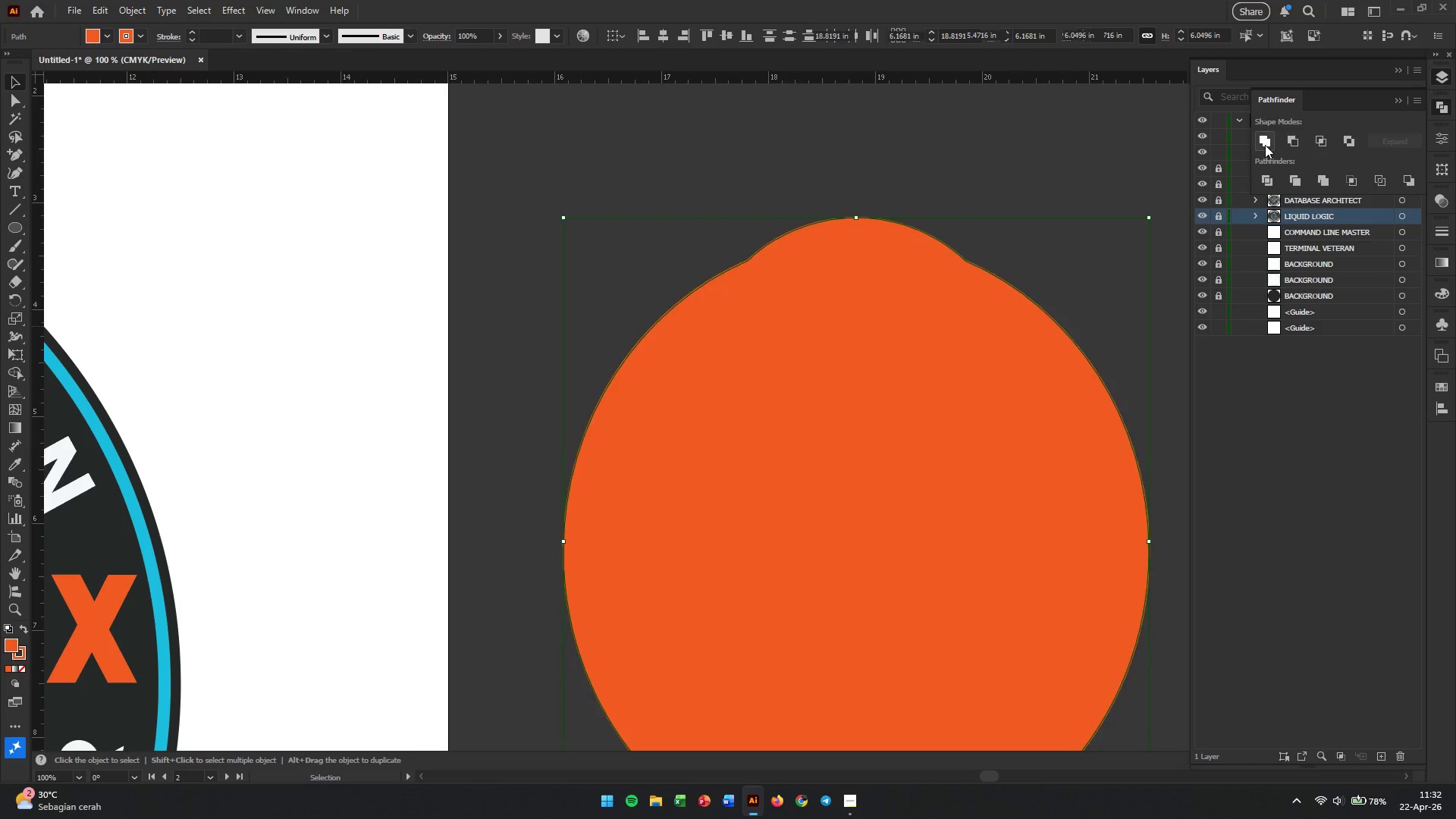 
double_click([1064, 191])
 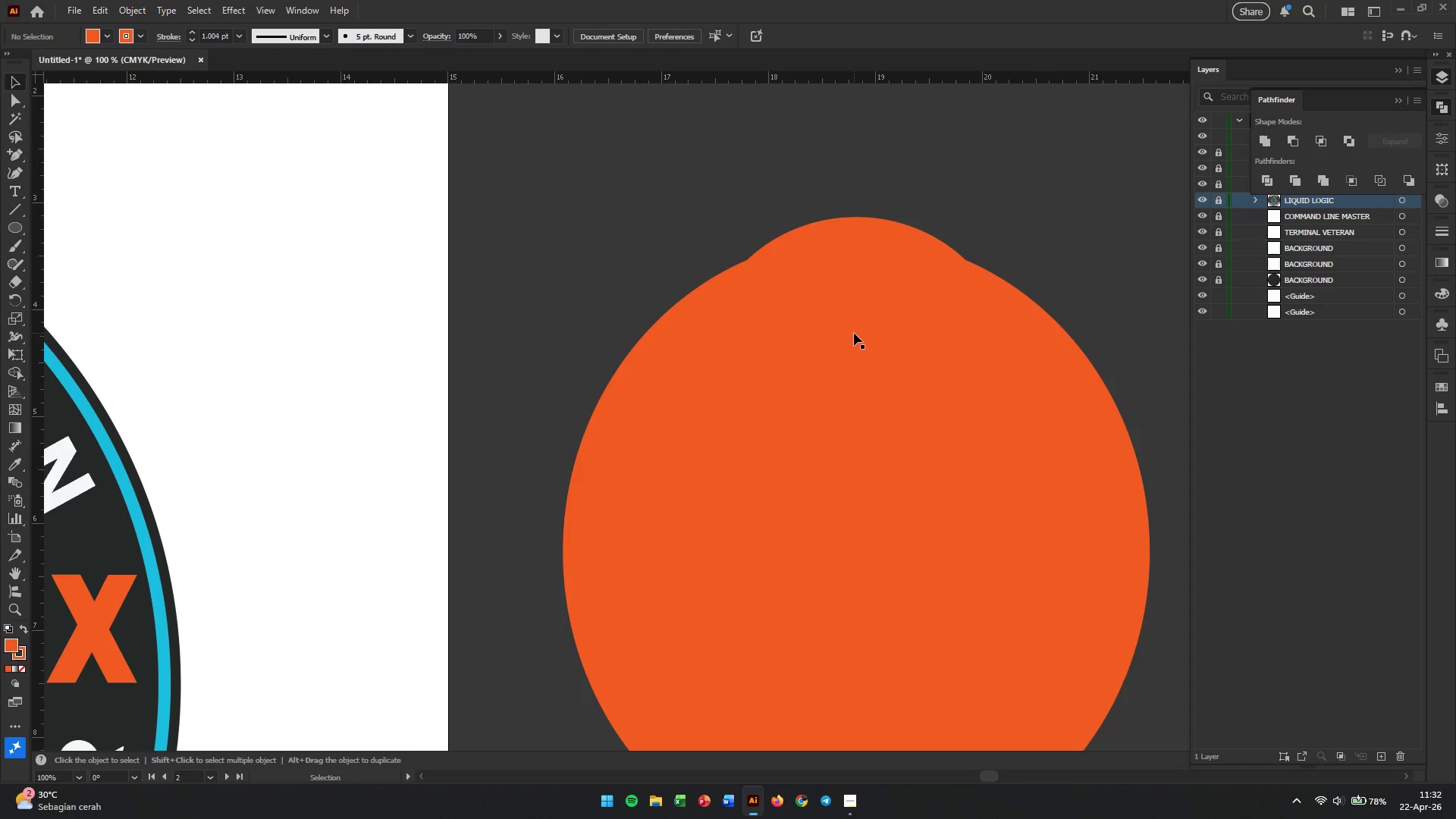 
left_click([854, 333])
 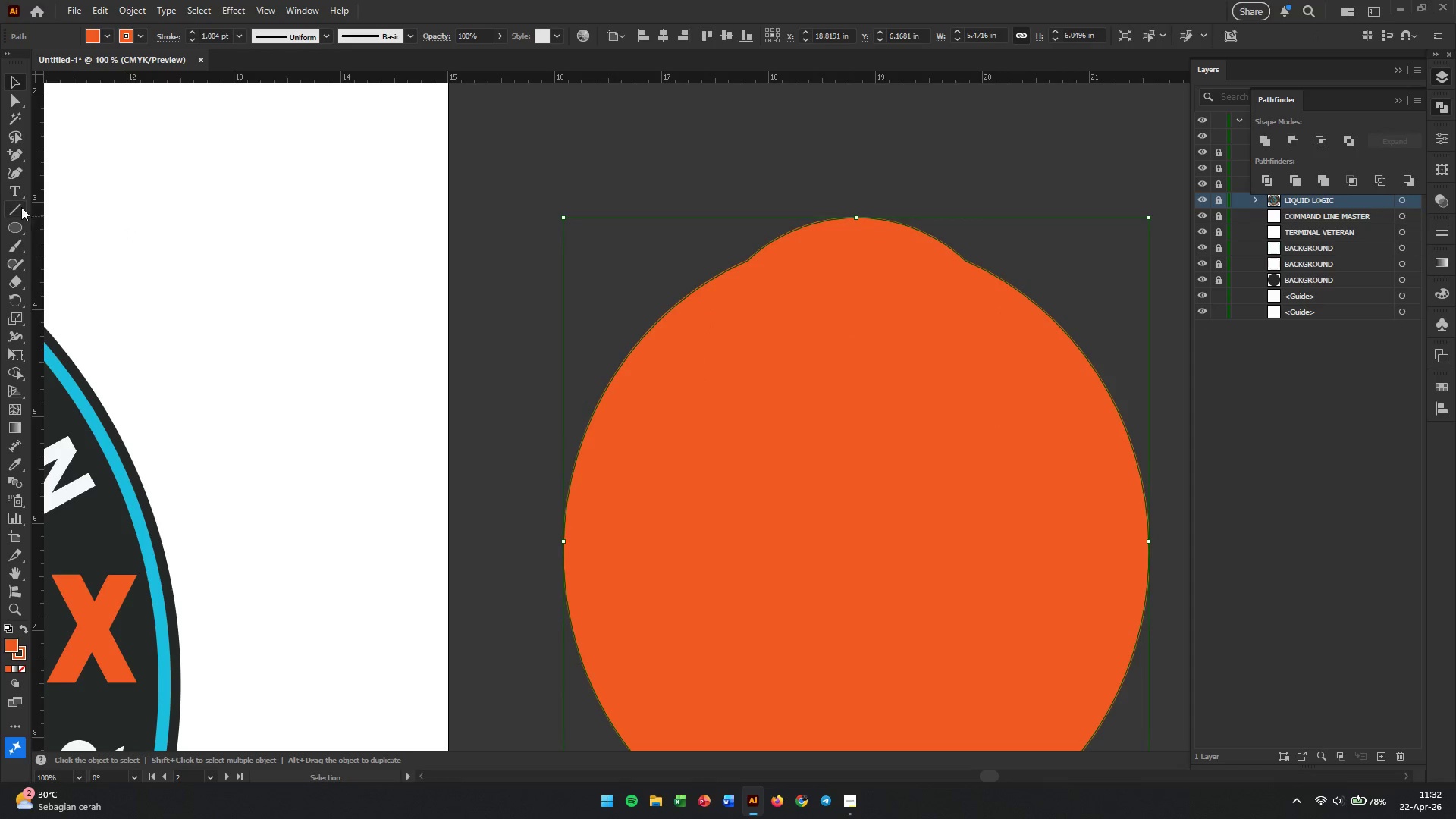 
left_click([13, 210])
 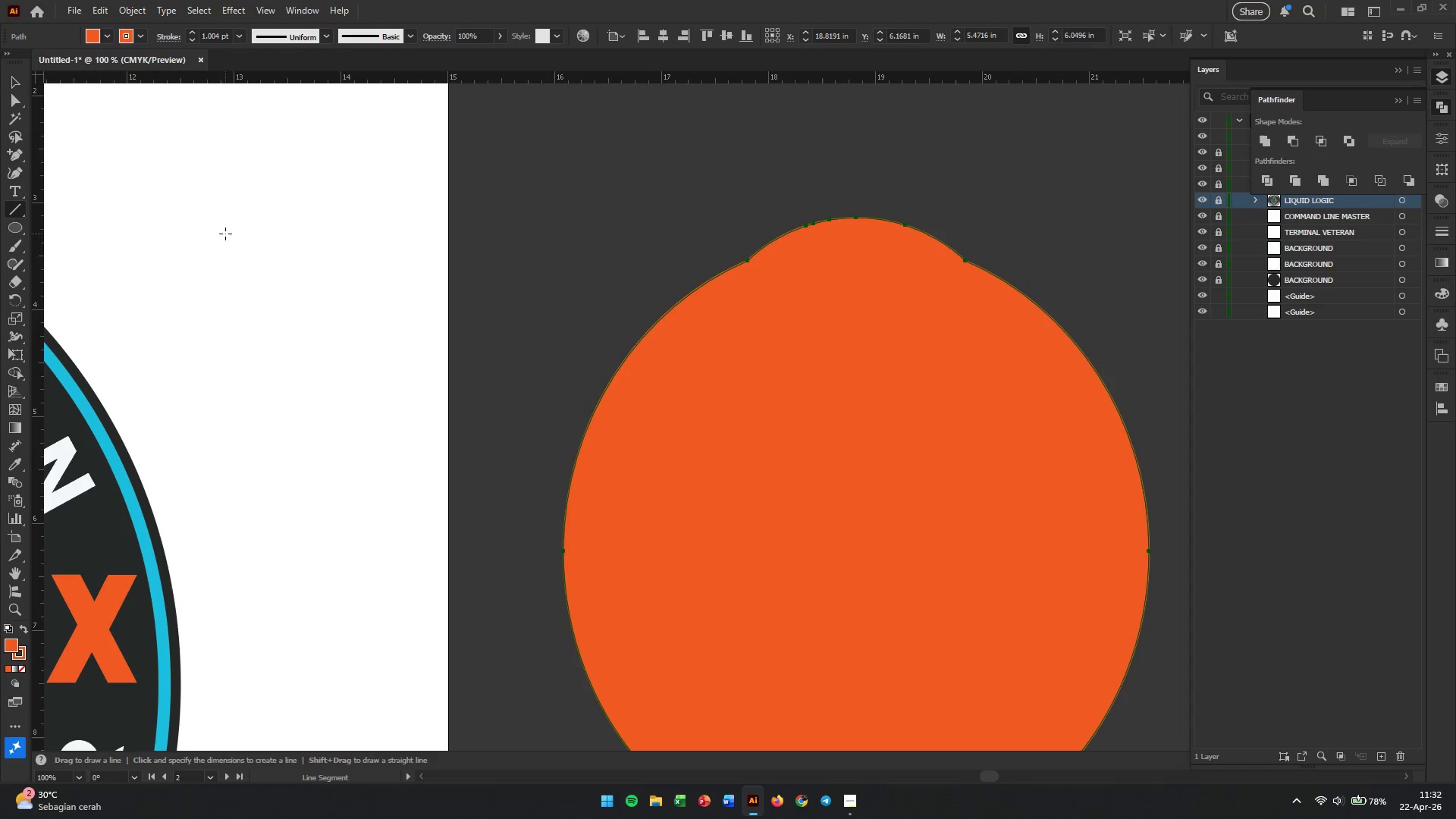 
hold_key(key=AltLeft, duration=0.47)
scroll: coordinate [822, 298], scroll_direction: up, amount: 2.0
 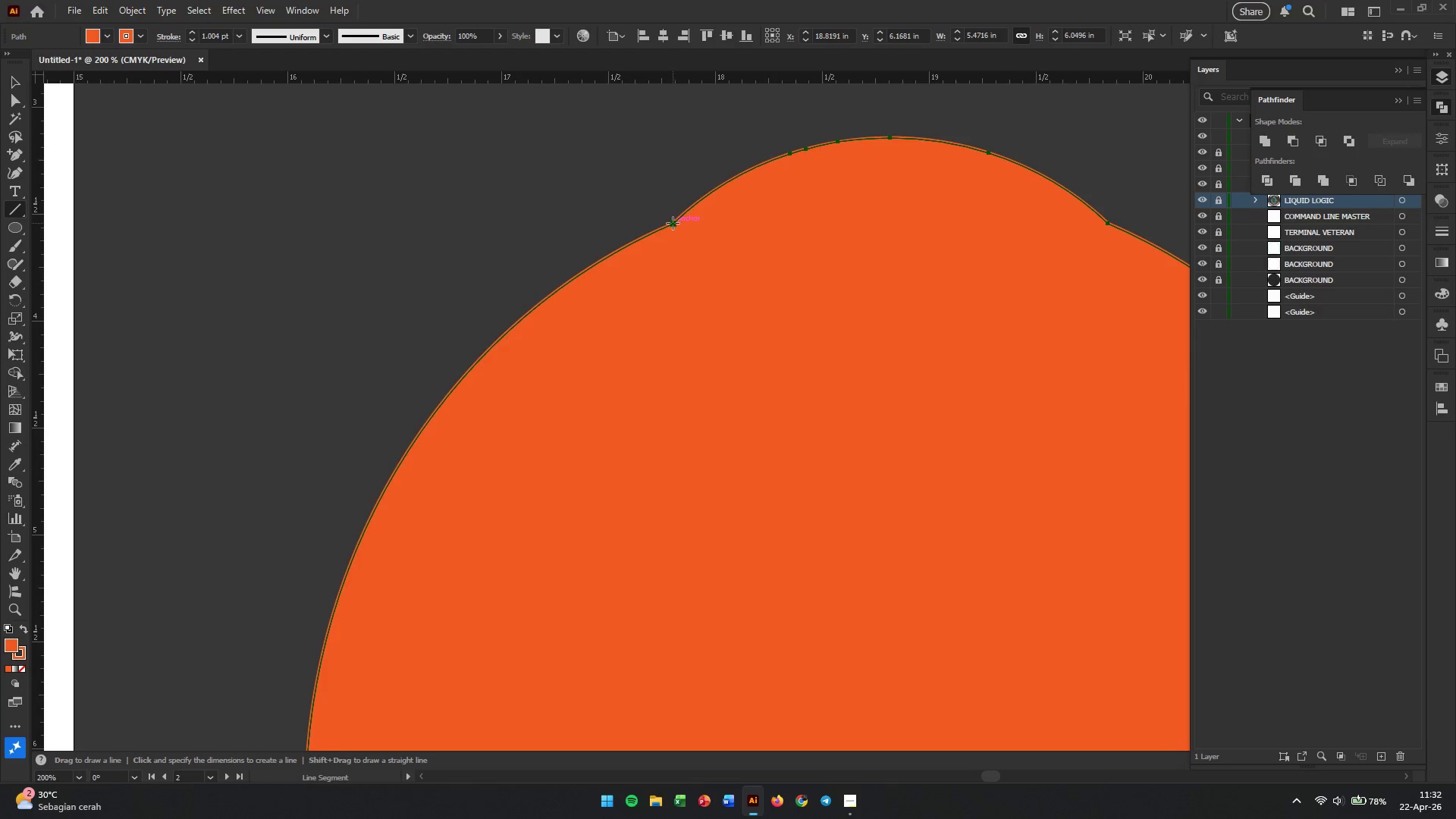 
left_click_drag(start_coordinate=[672, 224], to_coordinate=[824, 571])
 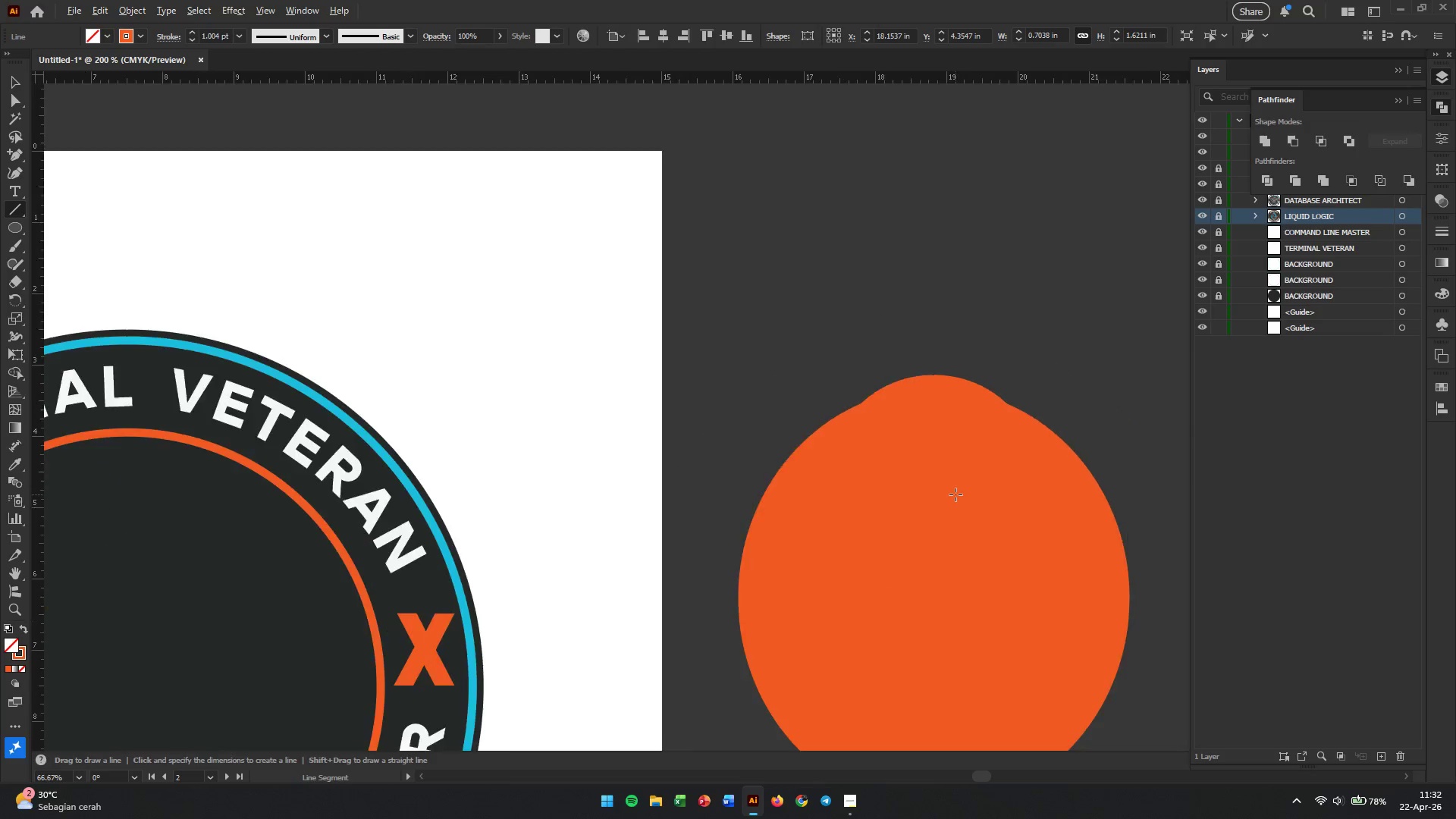 
hold_key(key=ShiftLeft, duration=0.86)
 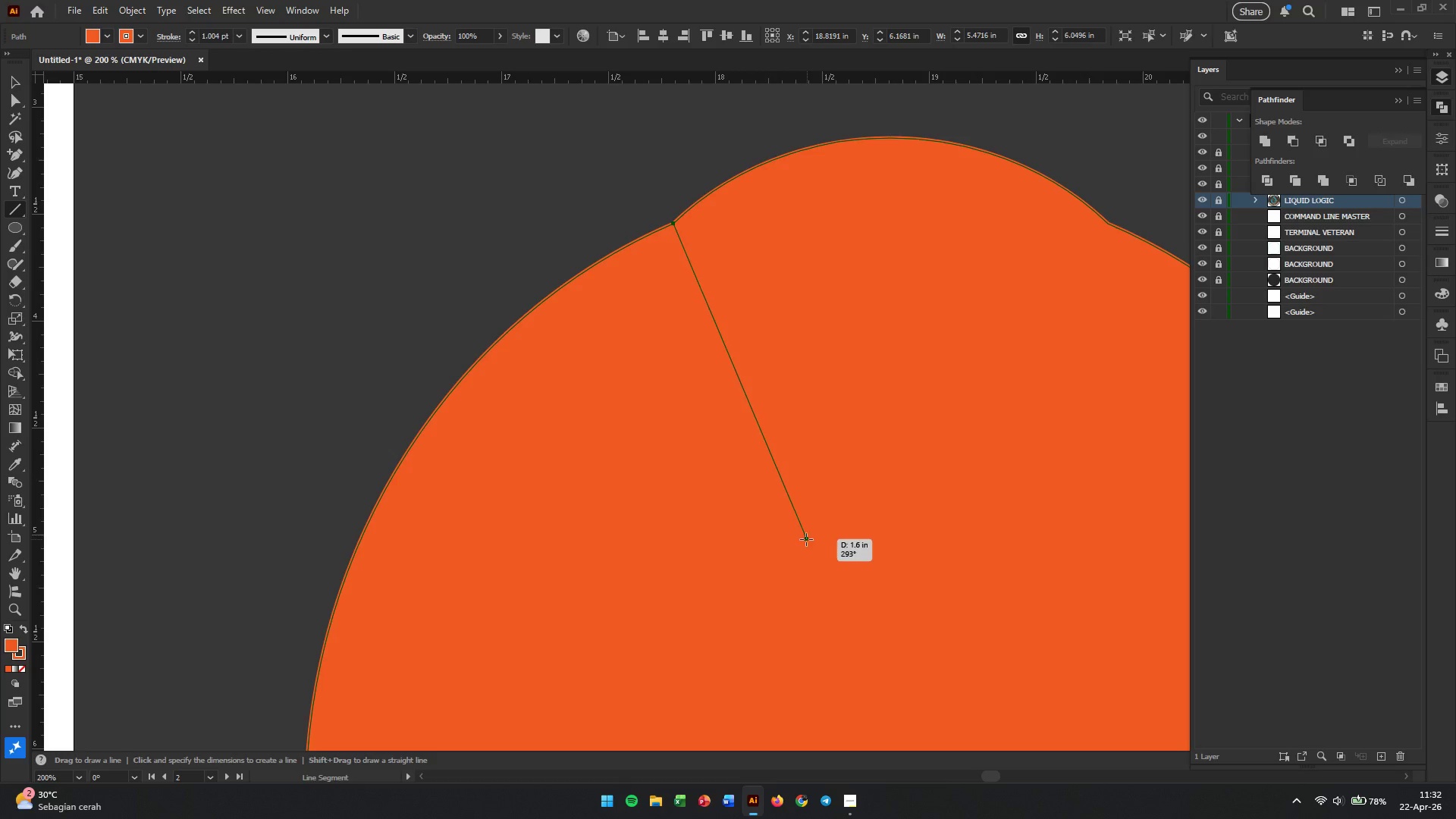 
hold_key(key=AltLeft, duration=1.3)
scroll: coordinate [956, 494], scroll_direction: down, amount: 3.0
 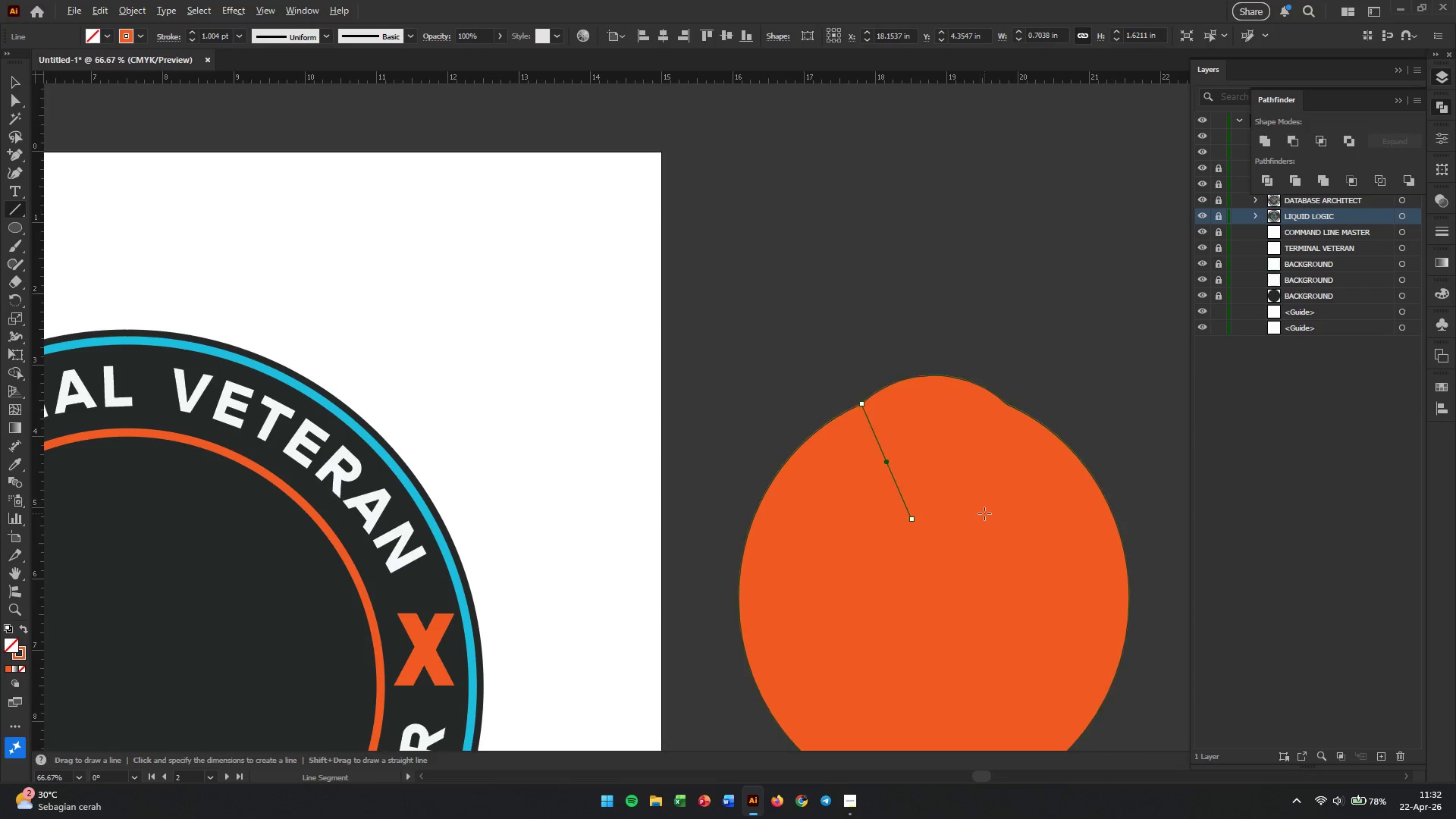 
scroll: coordinate [984, 513], scroll_direction: up, amount: 2.0
 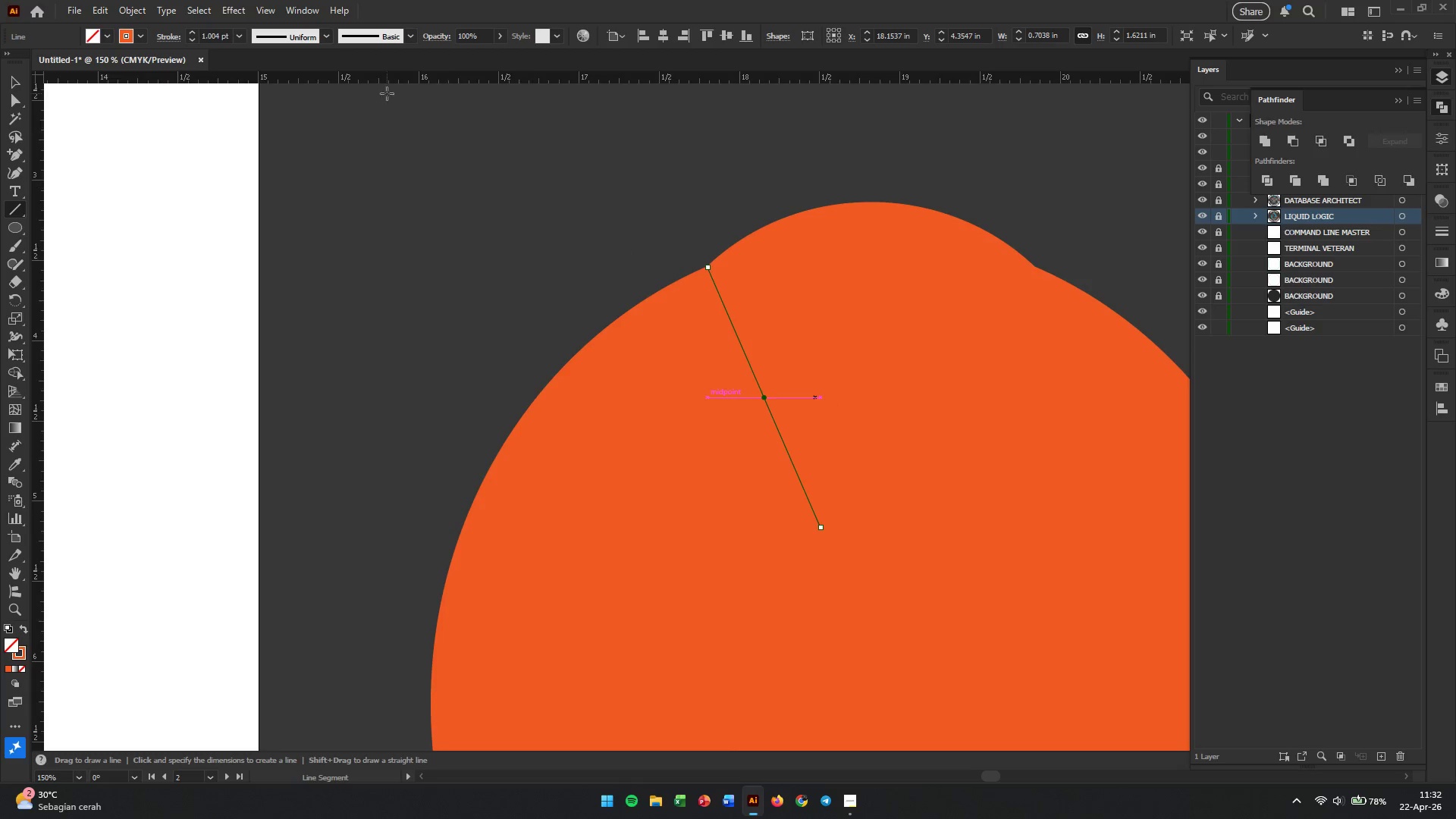 
left_click([136, 45])
 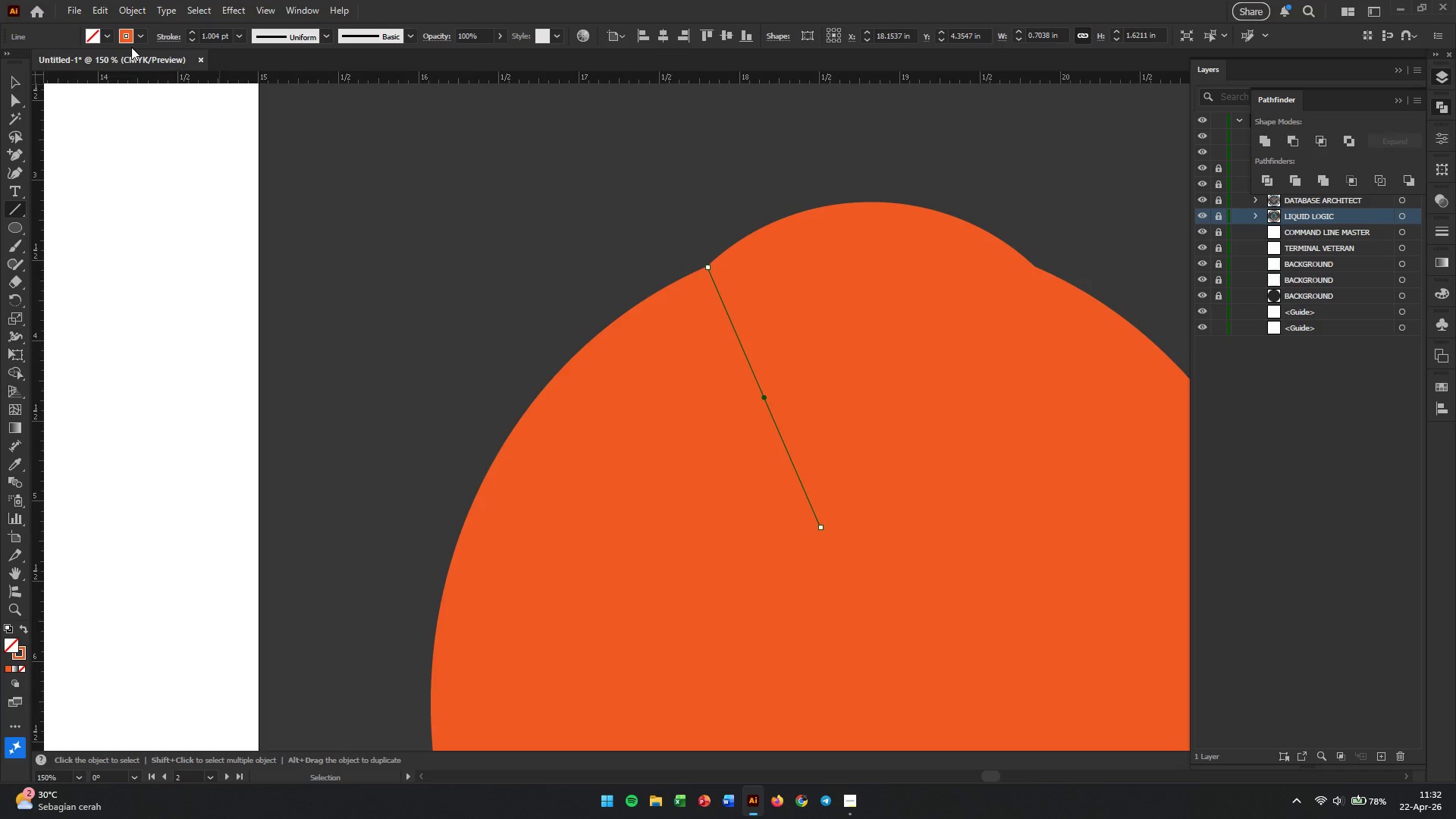 
left_click([136, 39])
 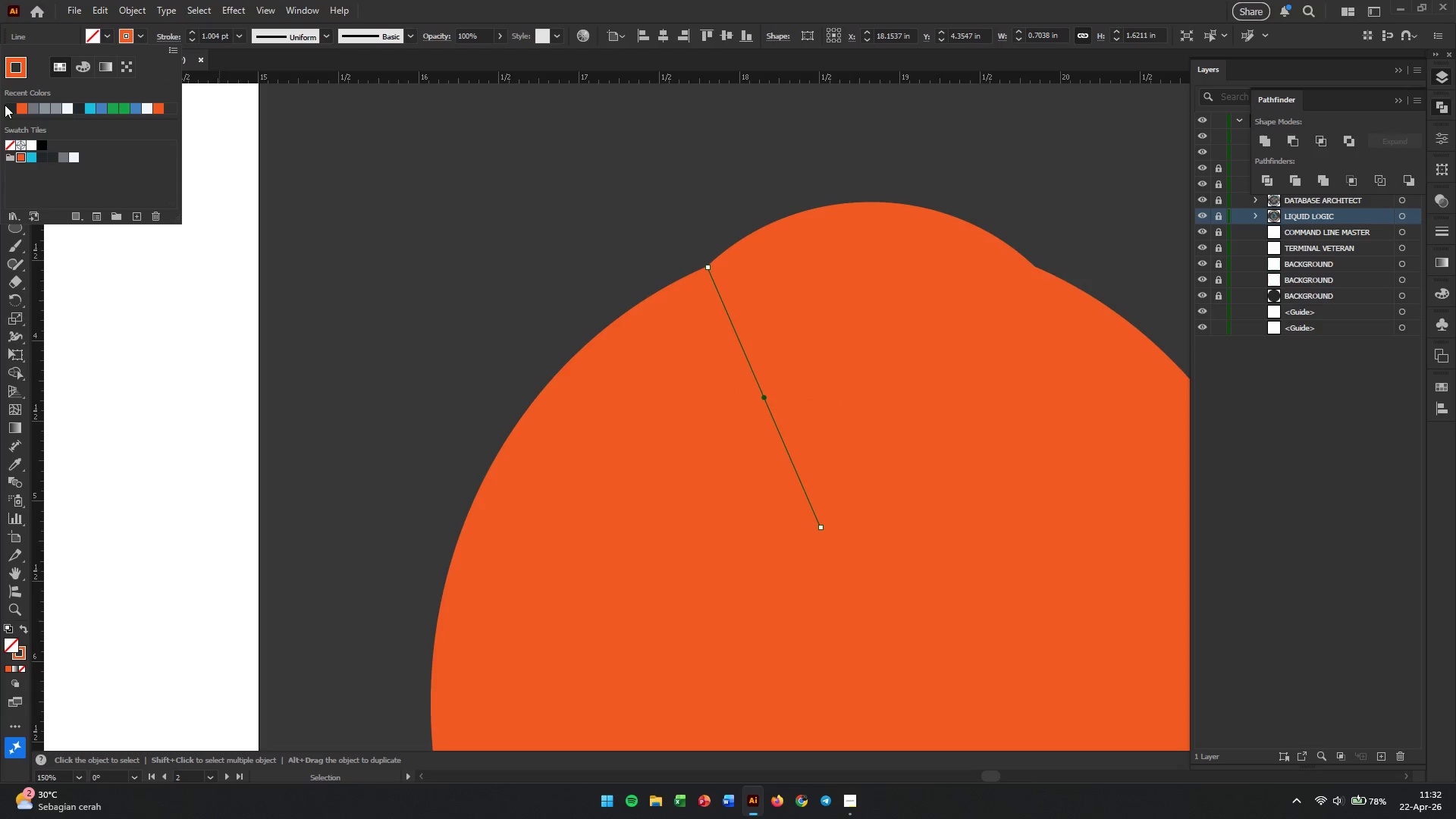 
left_click([6, 105])
 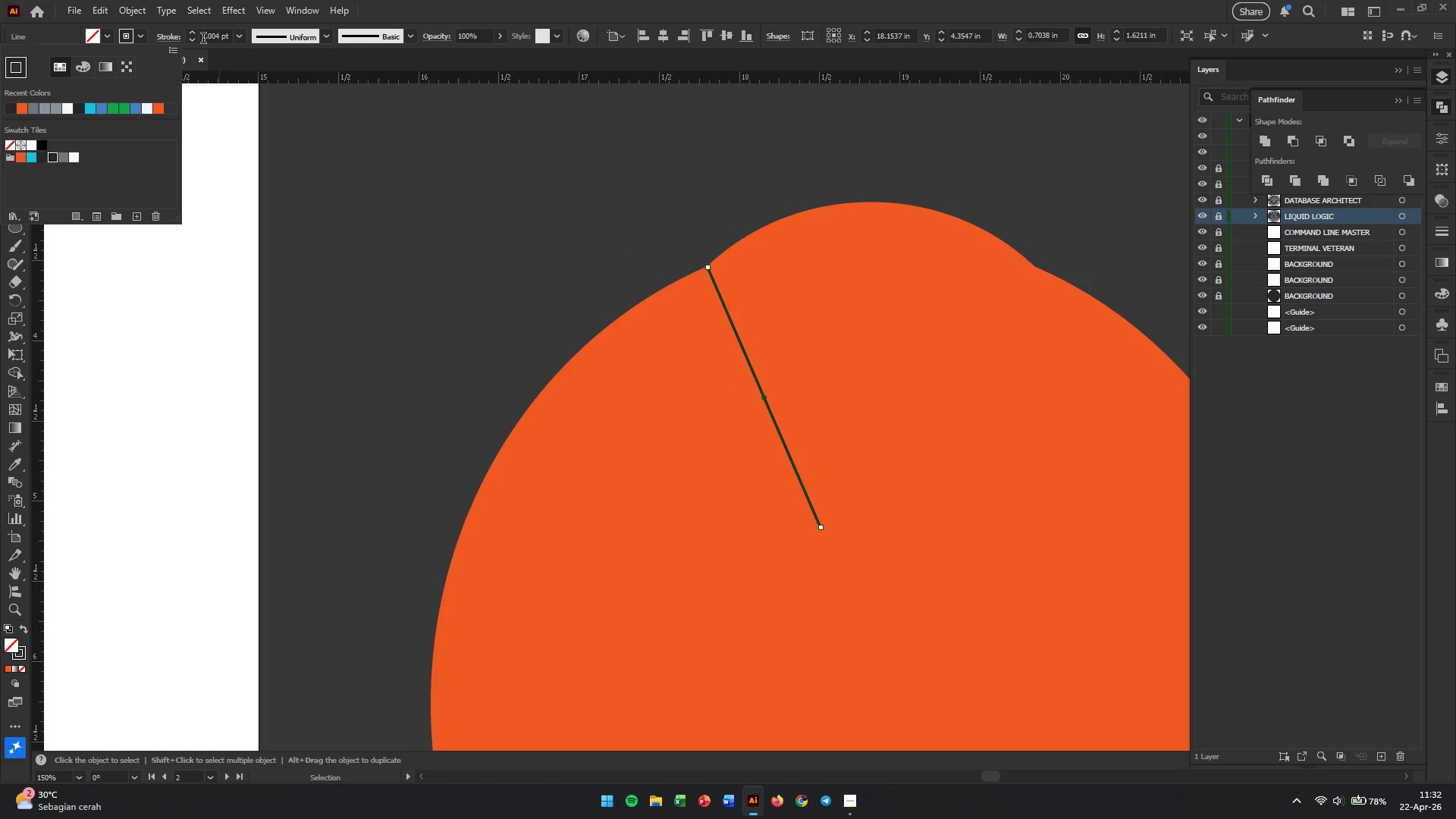 
double_click([205, 39])
 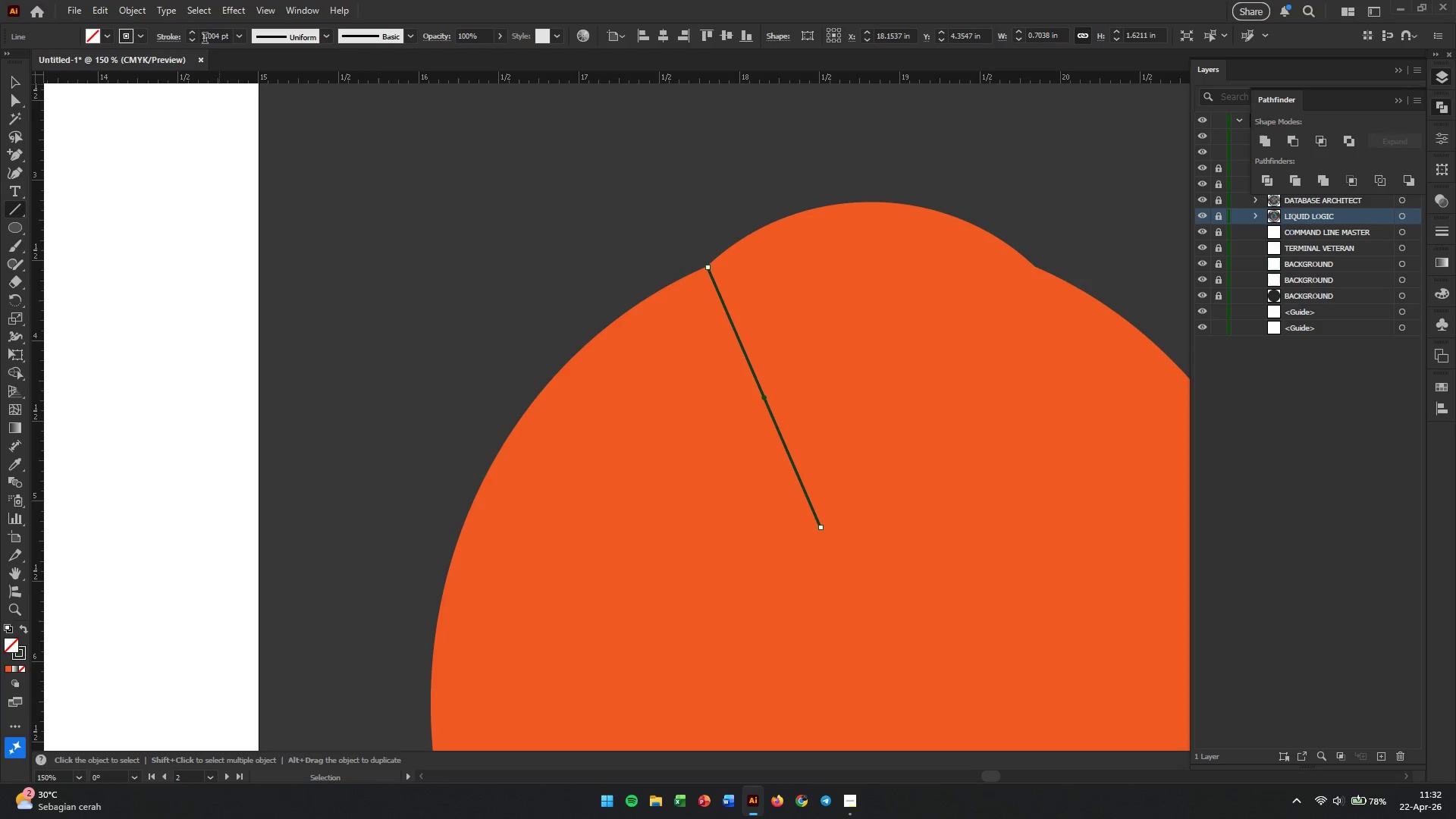 
triple_click([205, 39])
 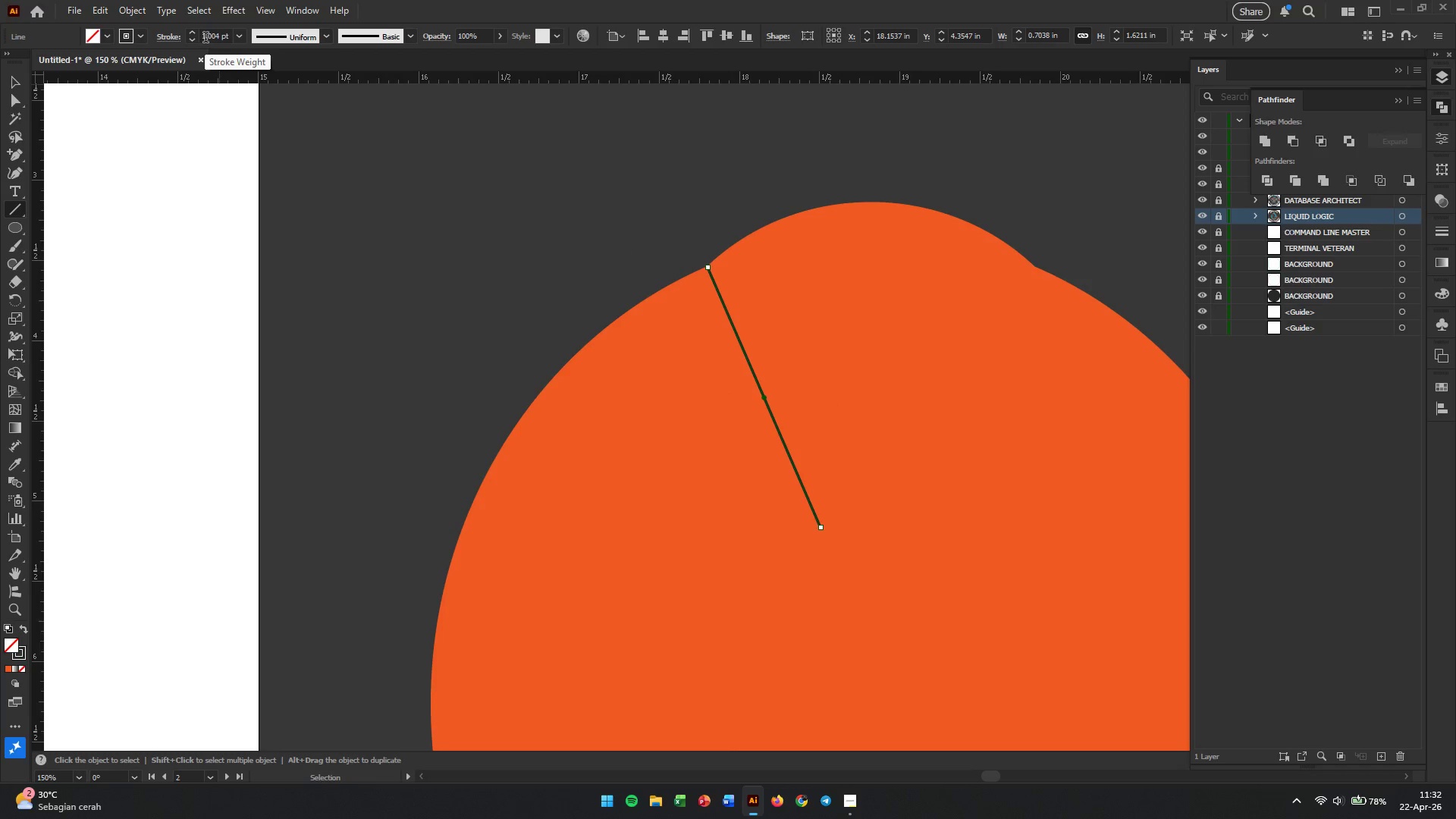 
triple_click([206, 39])
 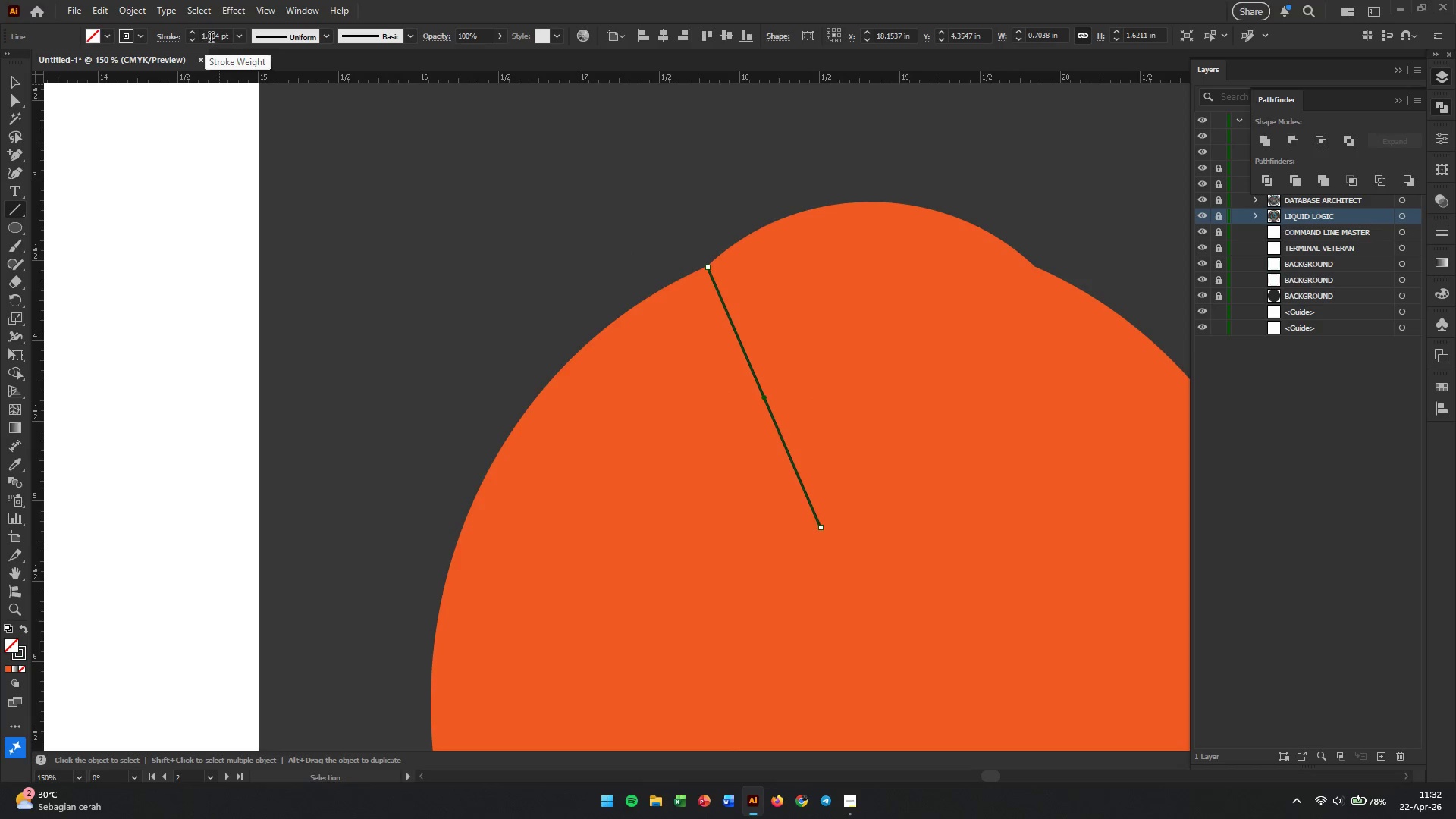 
triple_click([211, 39])
 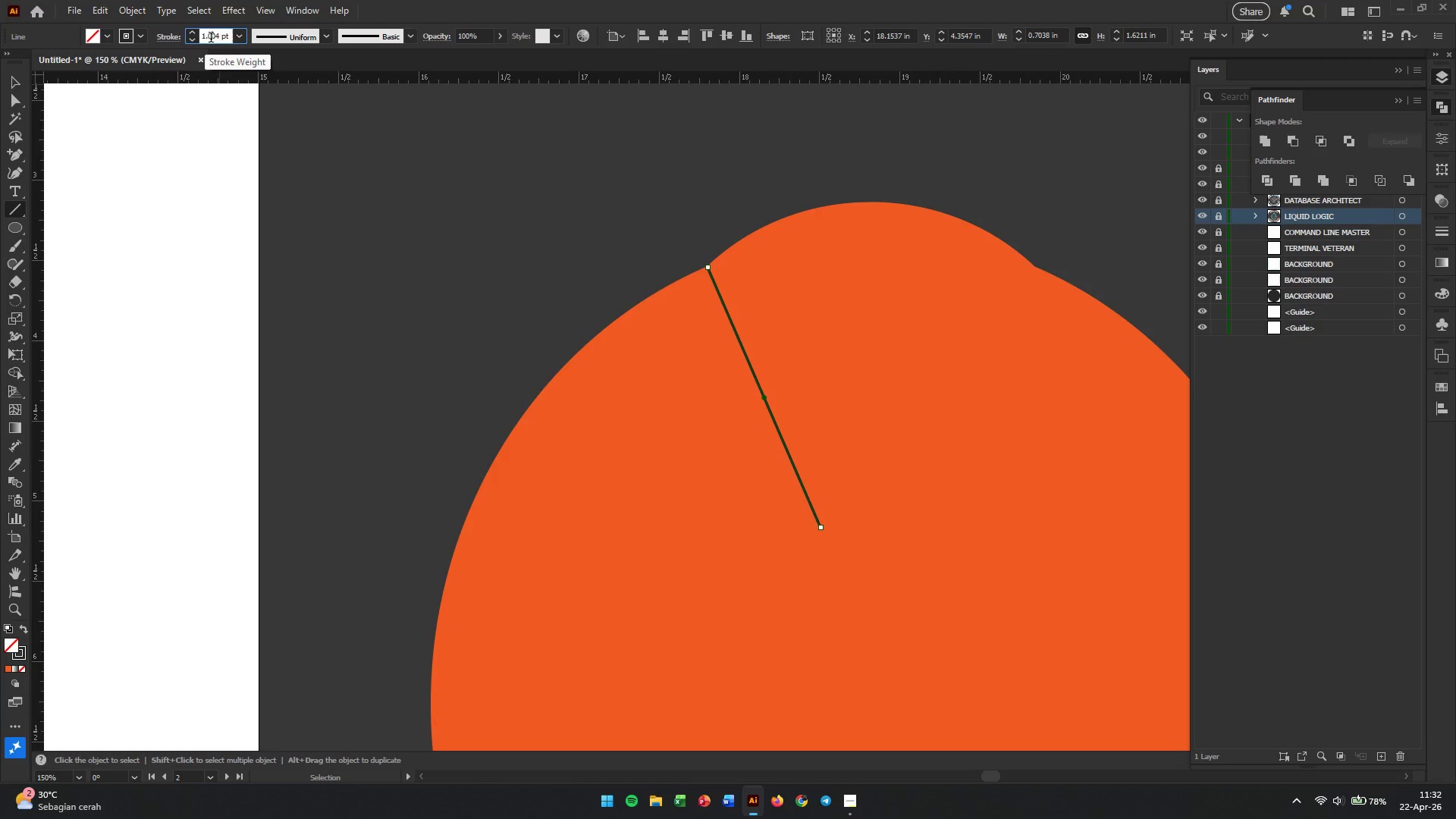 
triple_click([211, 39])
 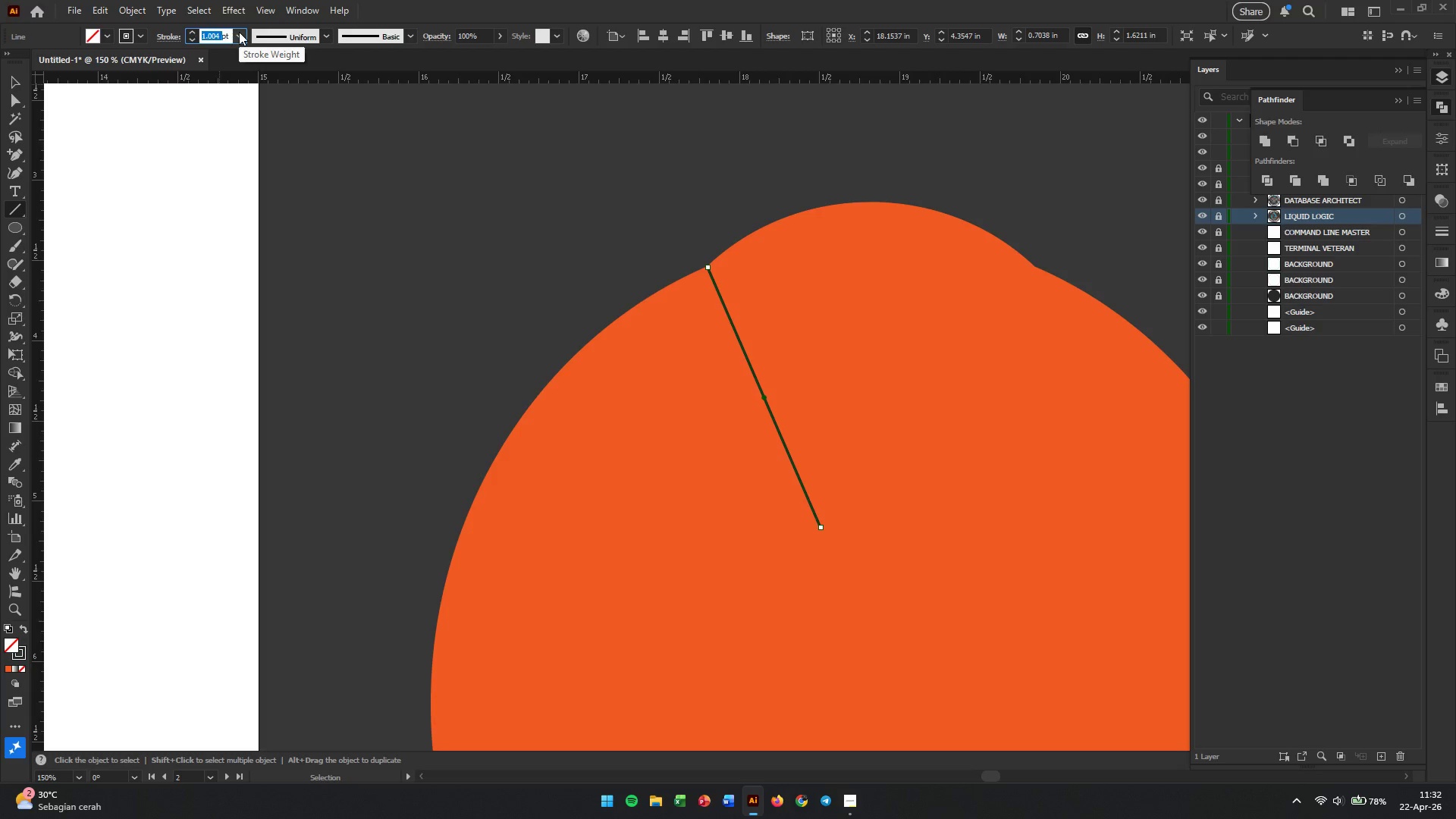 
key(Numpad8)
 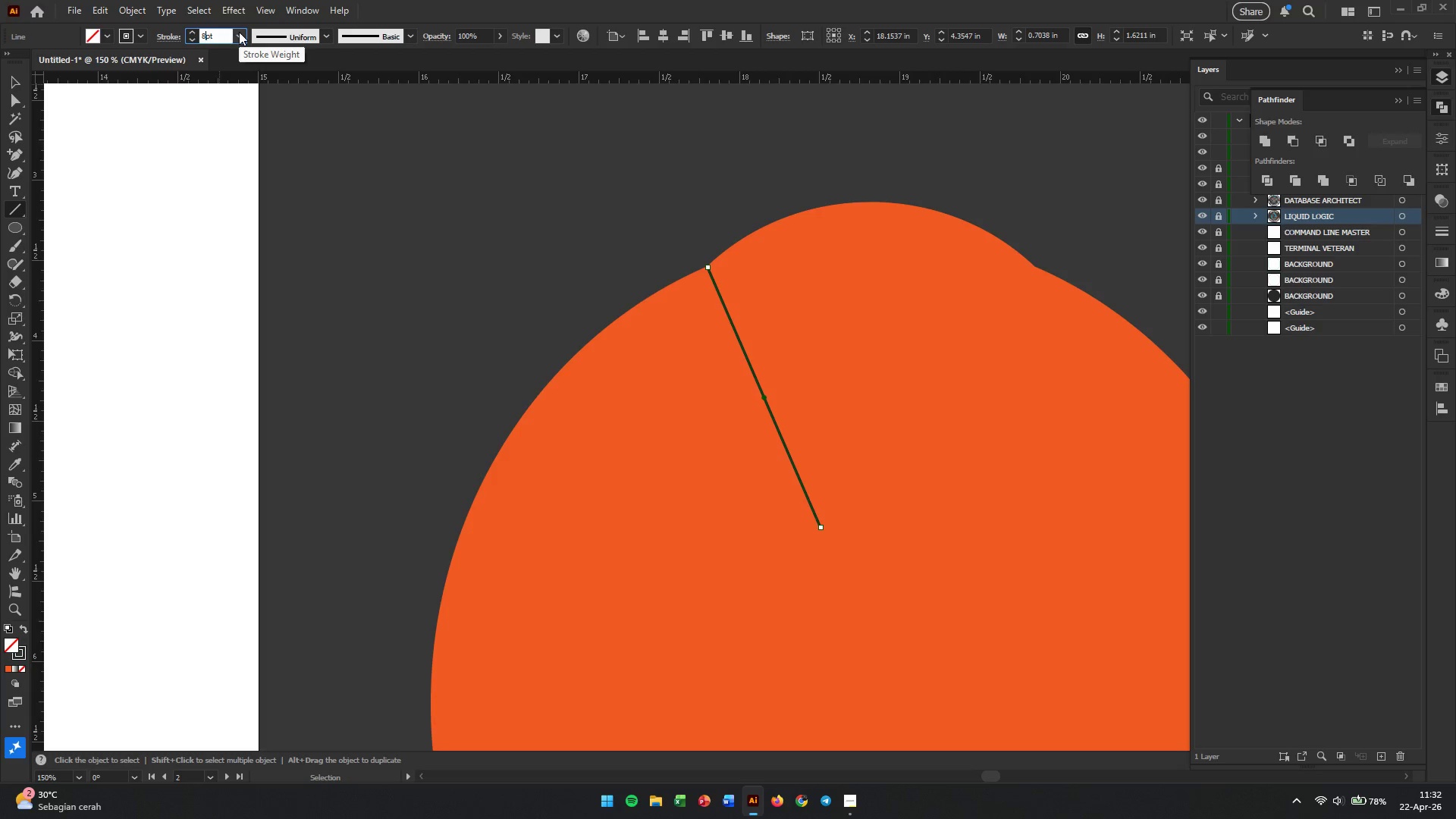 
key(Enter)
 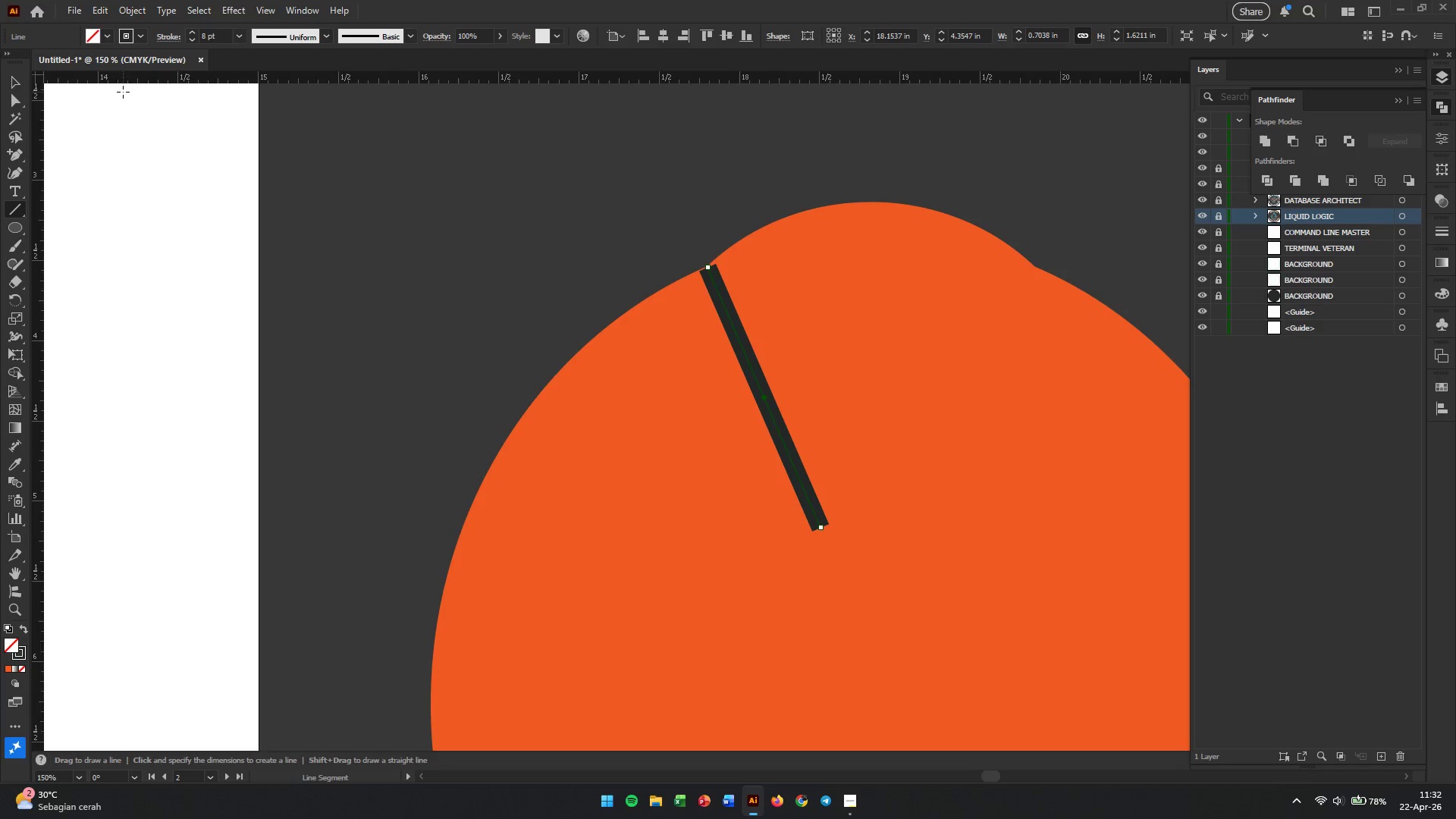 
left_click([169, 39])
 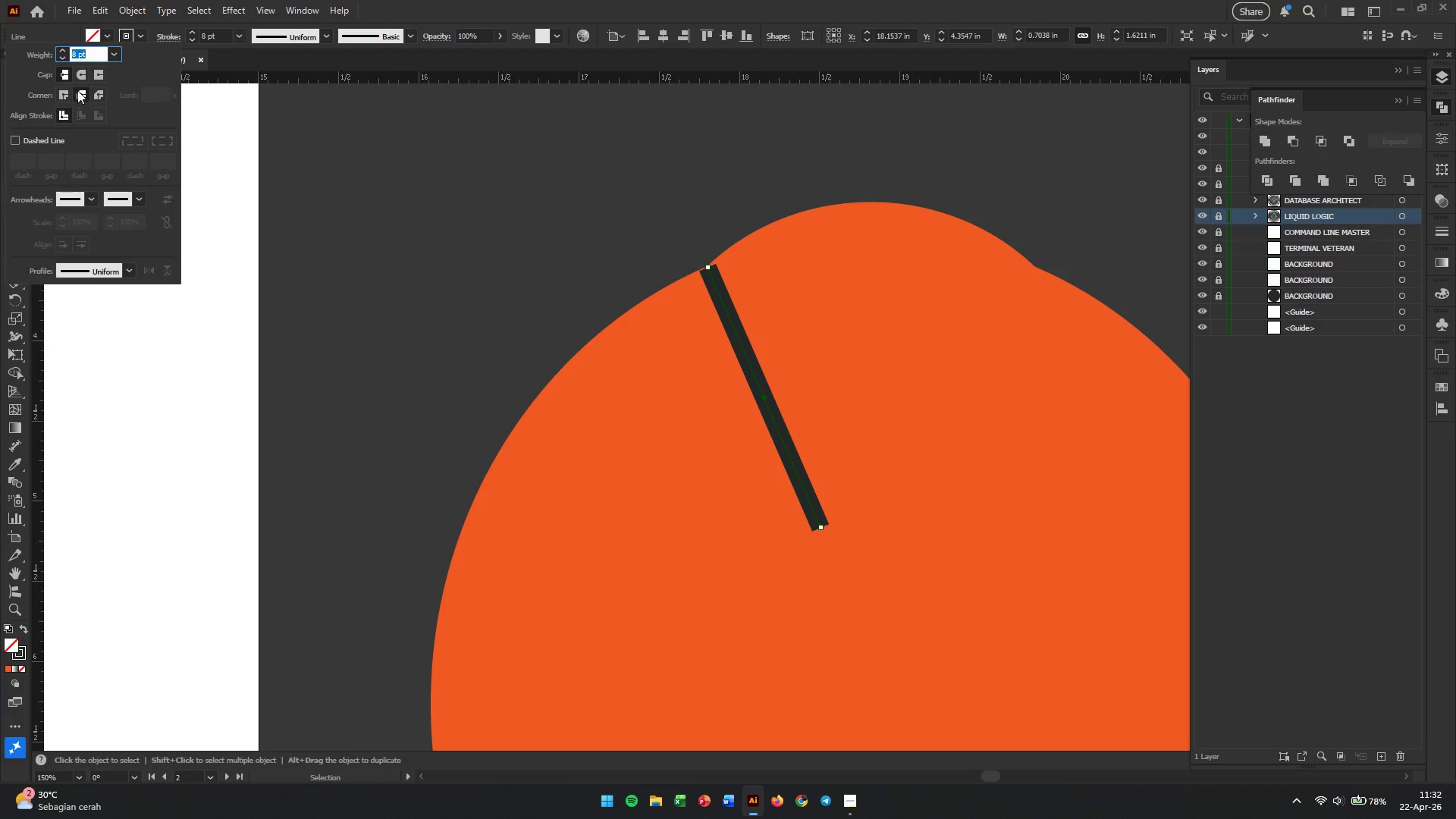 
left_click([78, 71])
 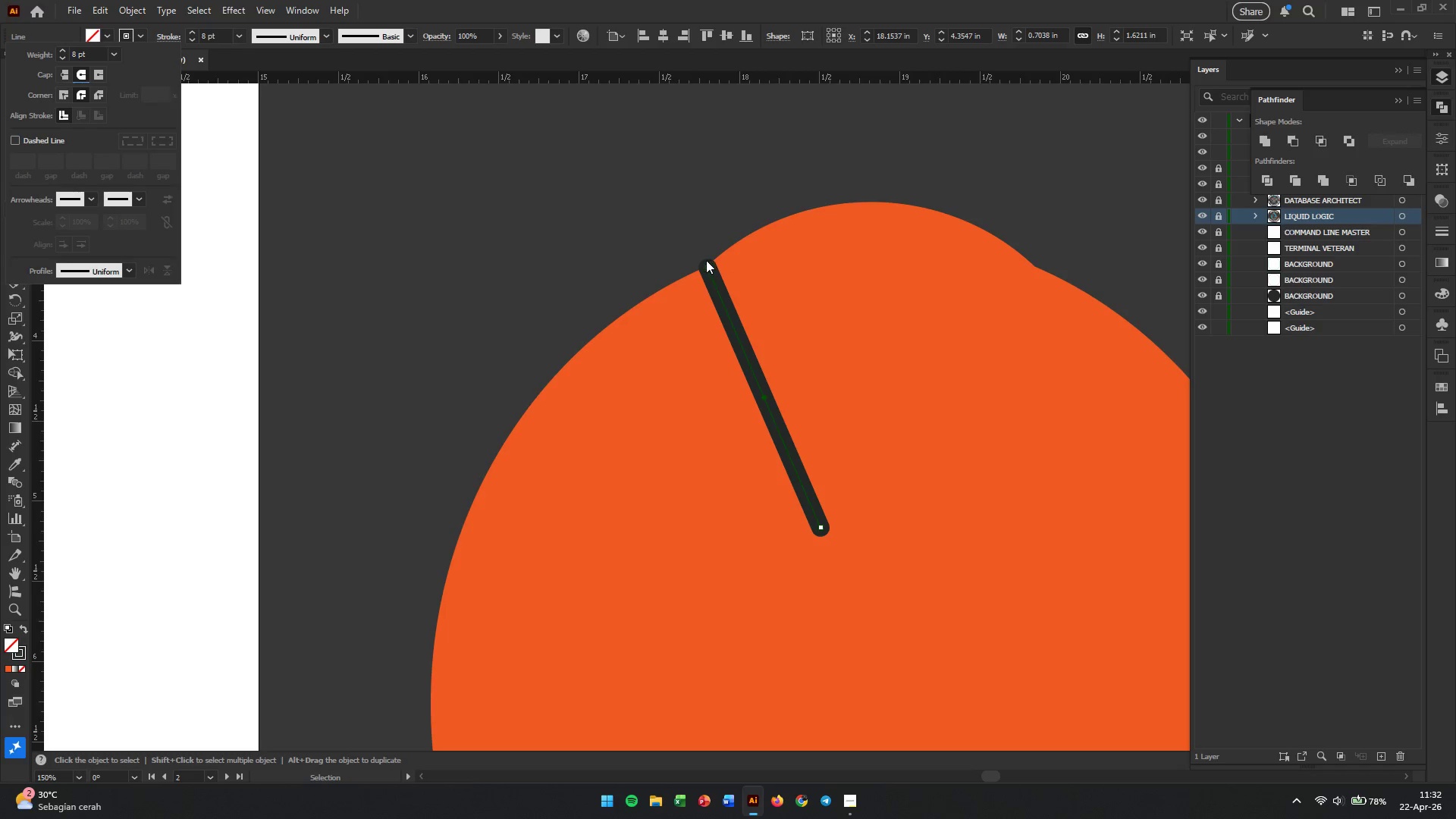 
right_click([725, 297])
 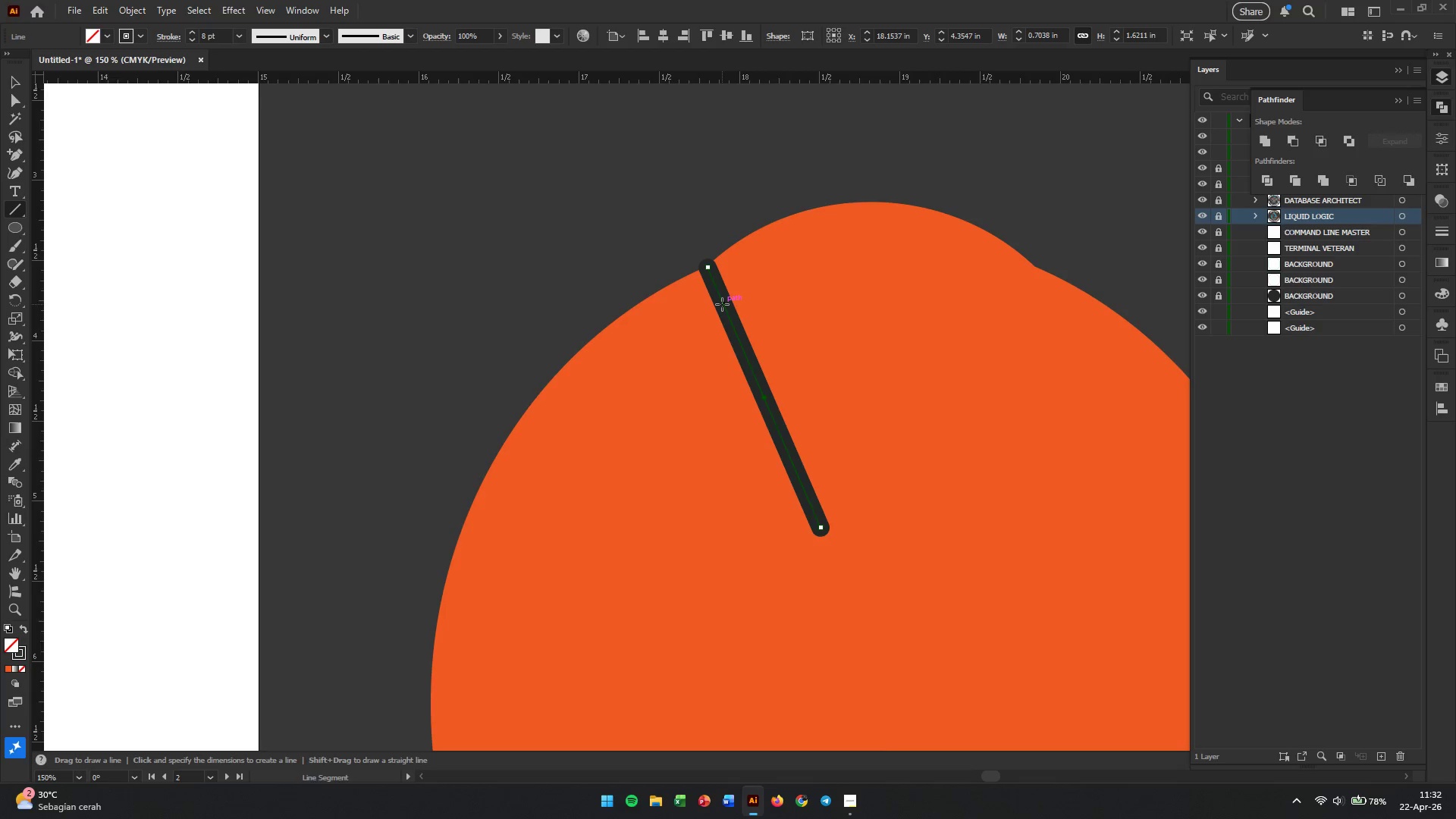 
right_click([722, 304])
 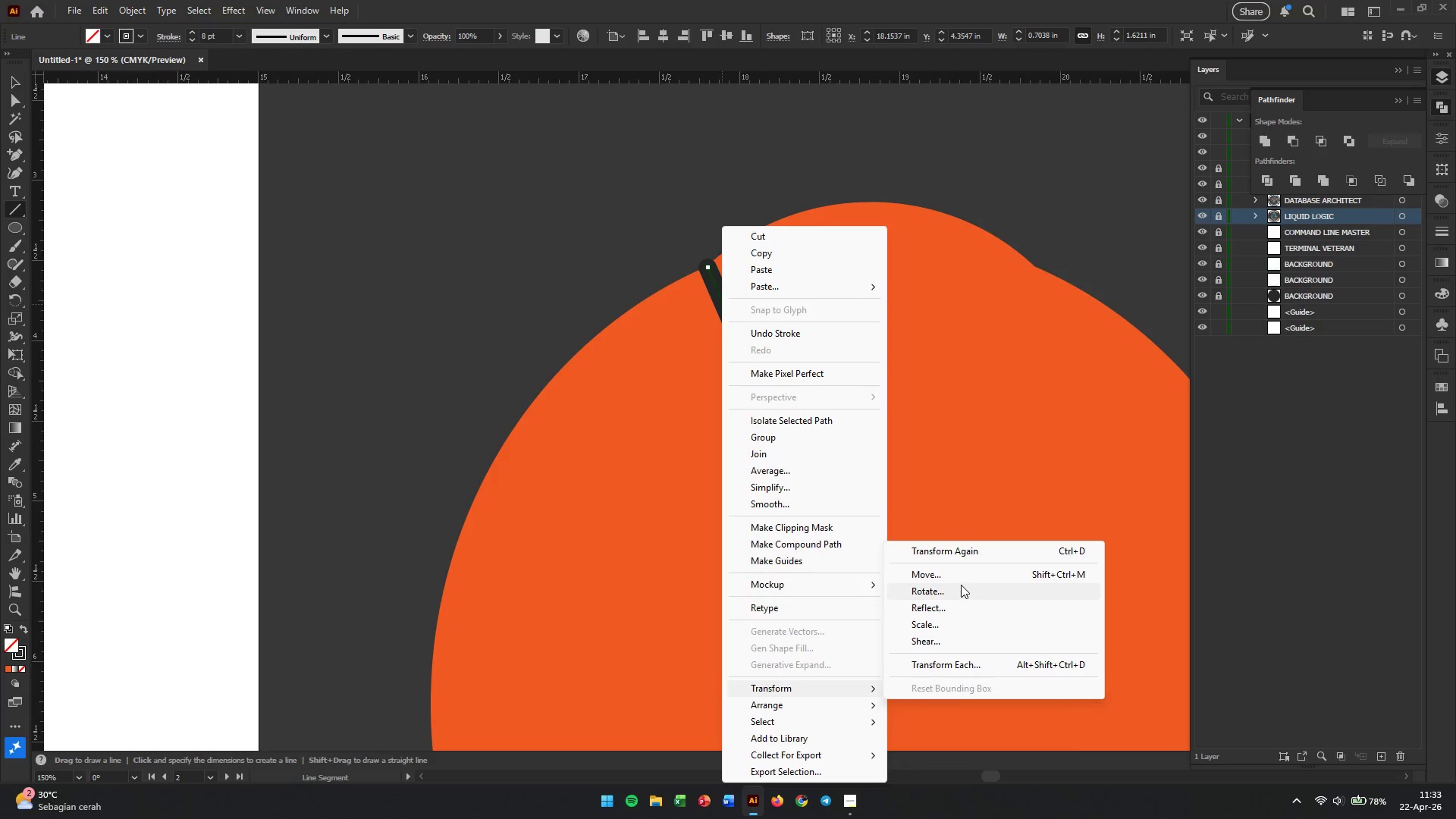 
wait(5.06)
 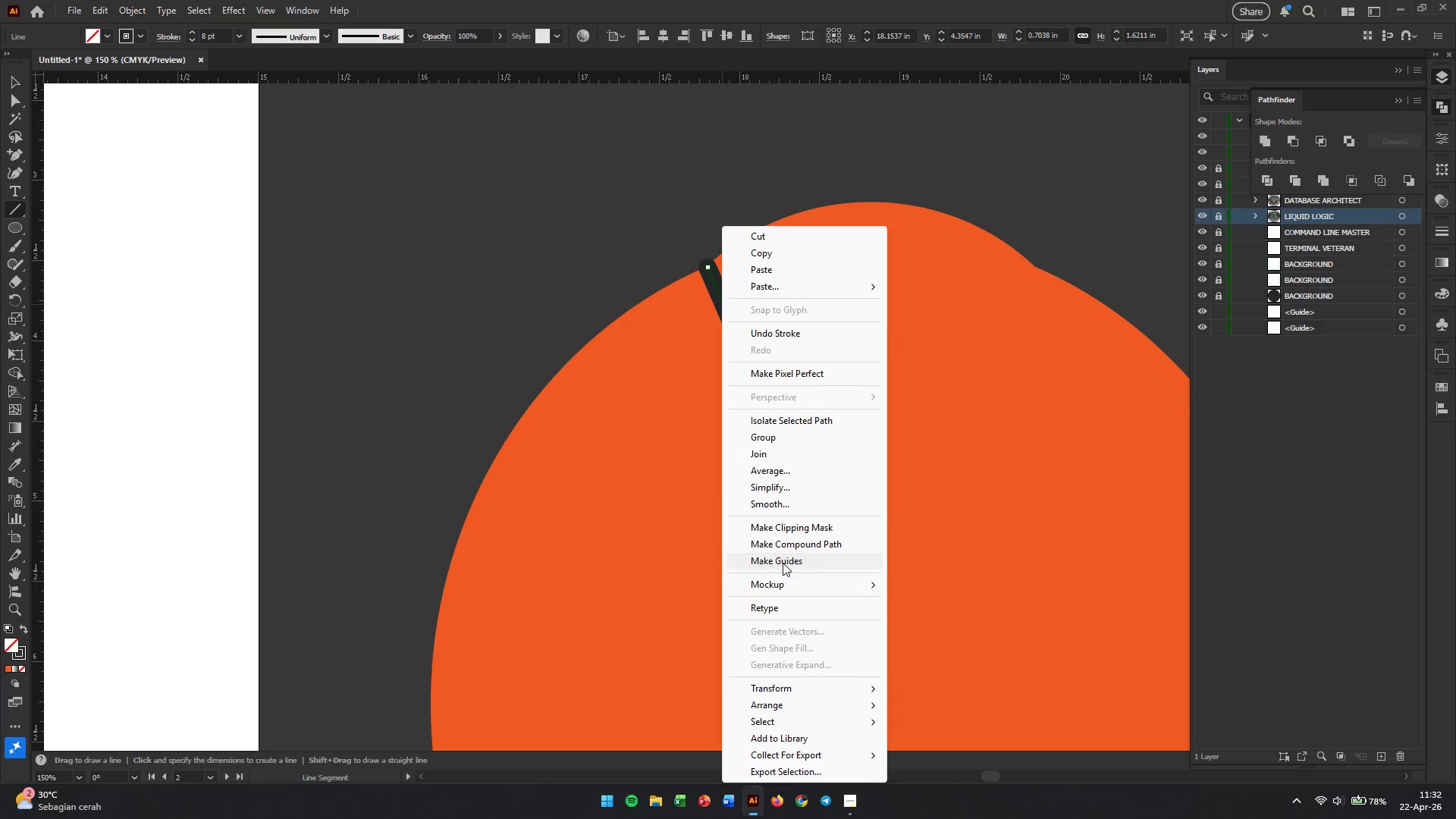 
left_click([951, 610])
 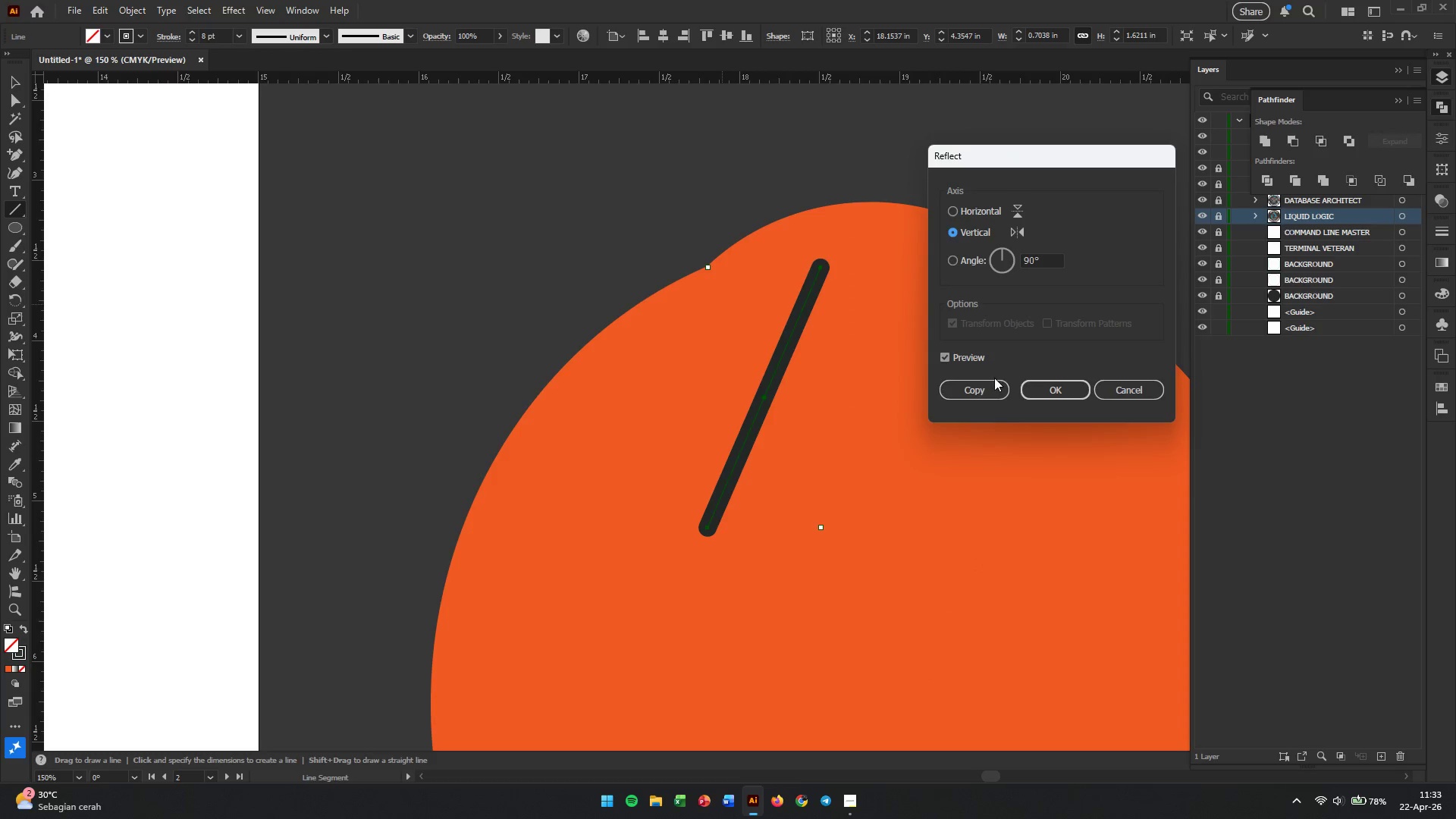 
left_click([987, 392])
 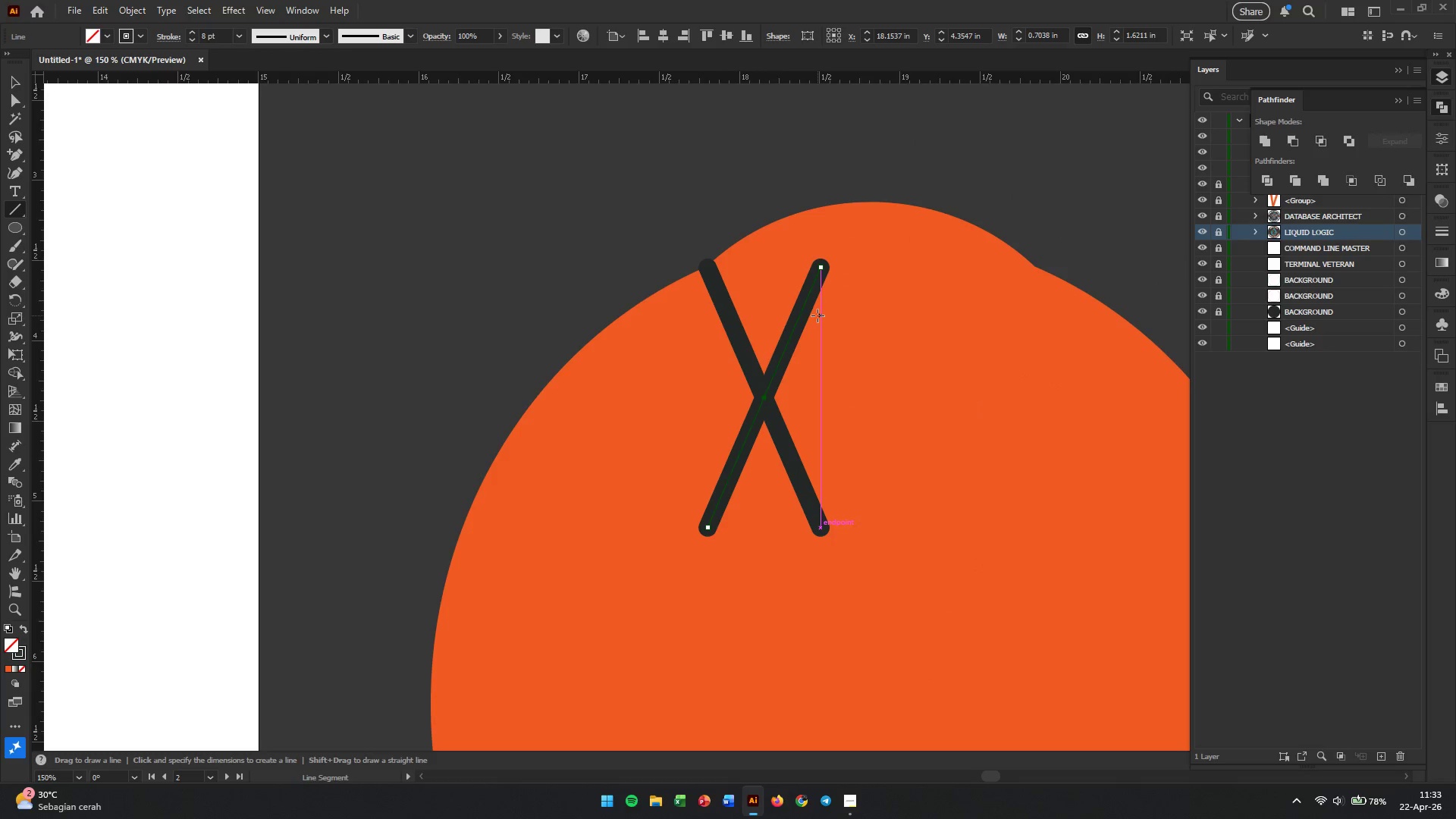 
key(V)
 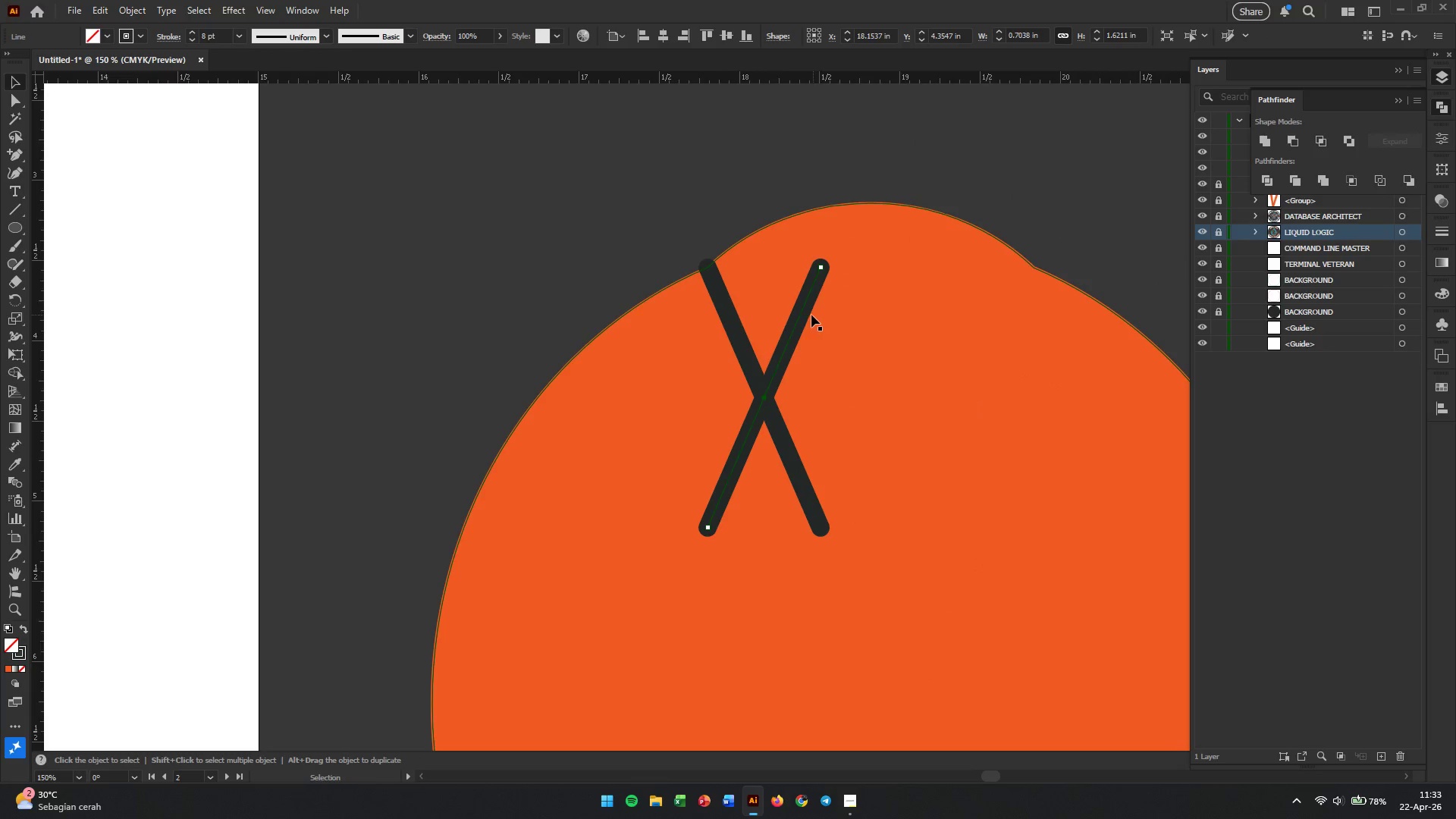 
hold_key(key=AltLeft, duration=0.39)
scroll: coordinate [735, 265], scroll_direction: up, amount: 4.0
 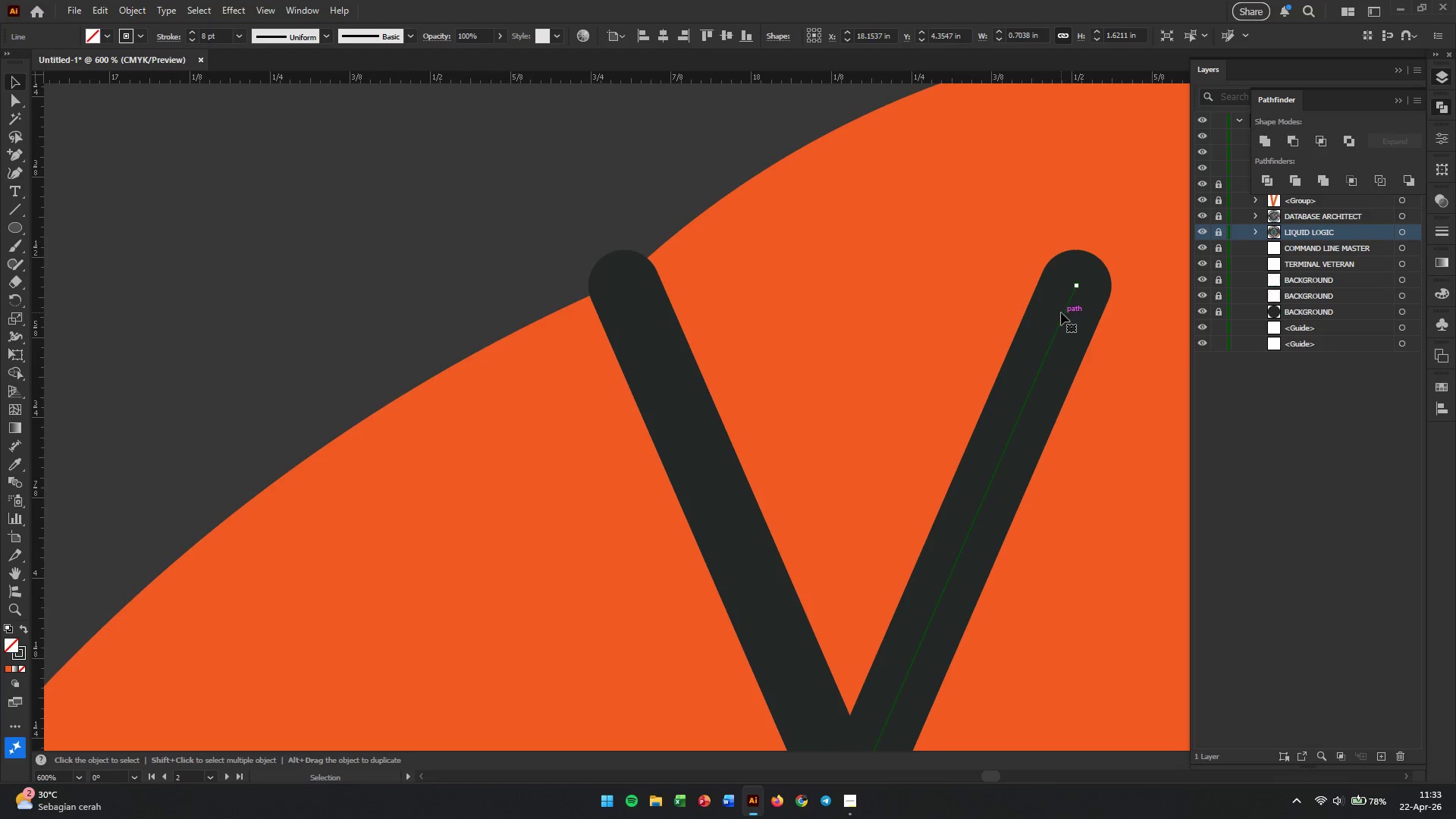 
left_click_drag(start_coordinate=[1062, 312], to_coordinate=[959, 298])
 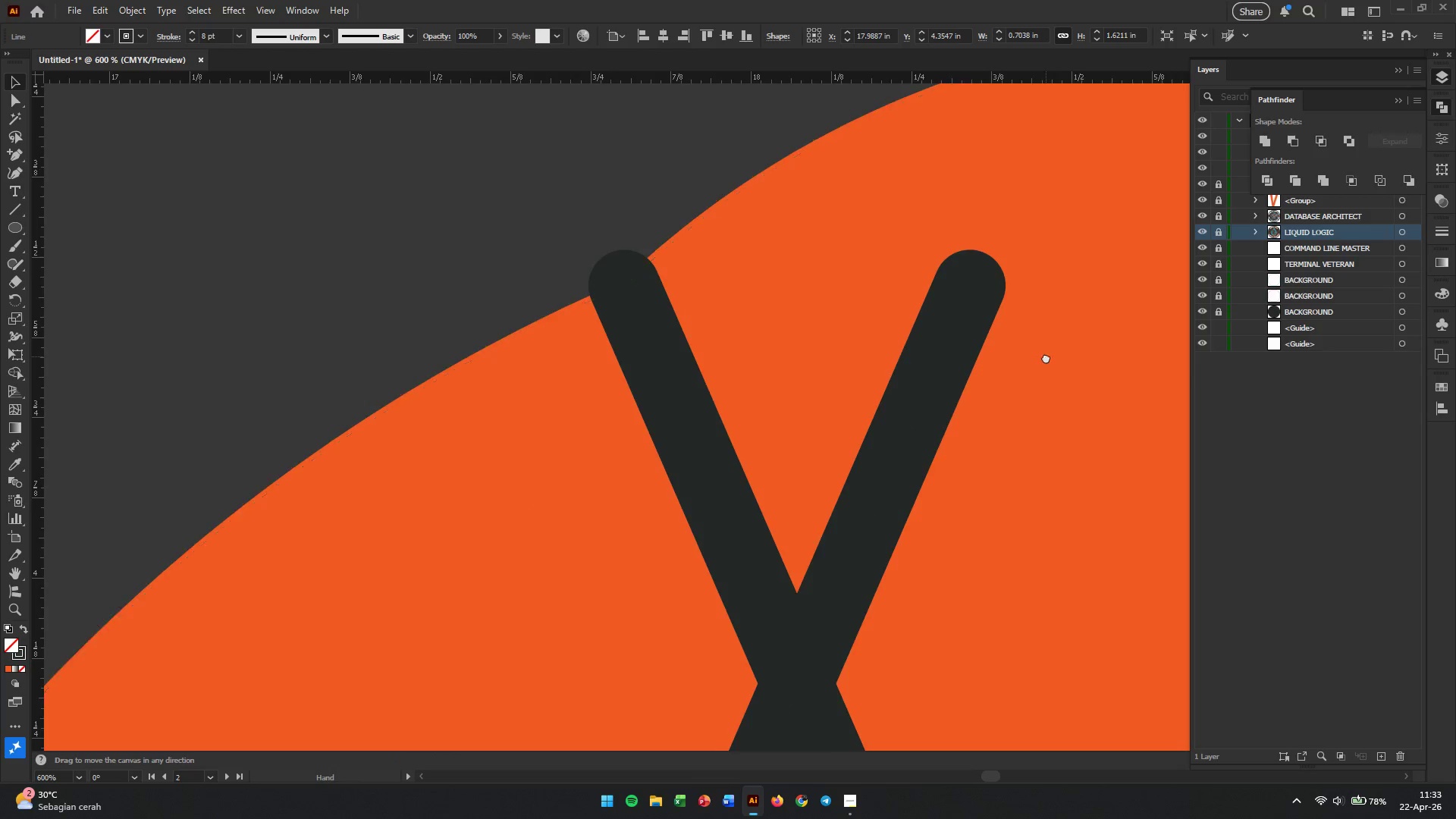 
hold_key(key=ShiftLeft, duration=3.12)
 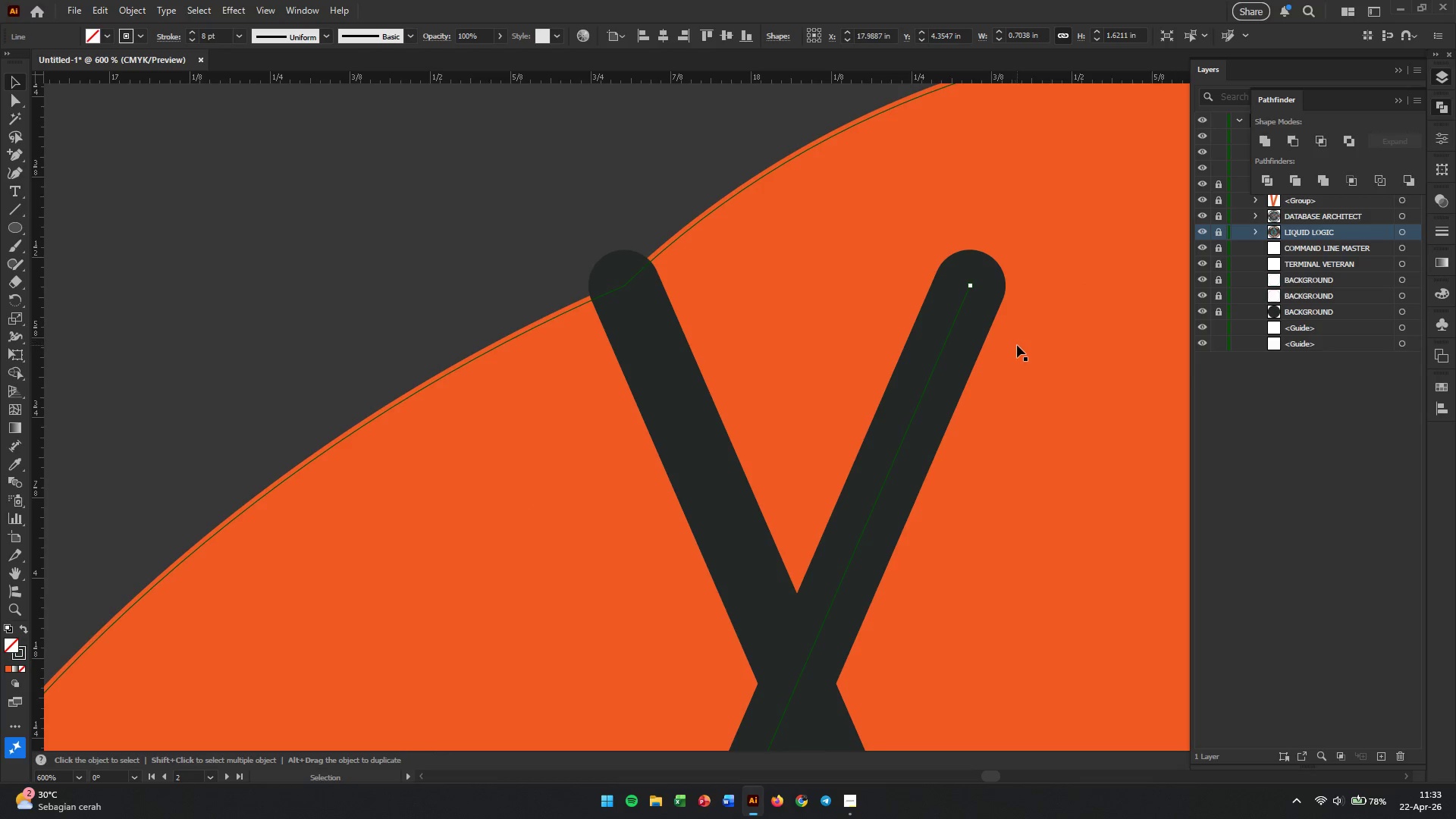 
hold_key(key=Space, duration=0.52)
 